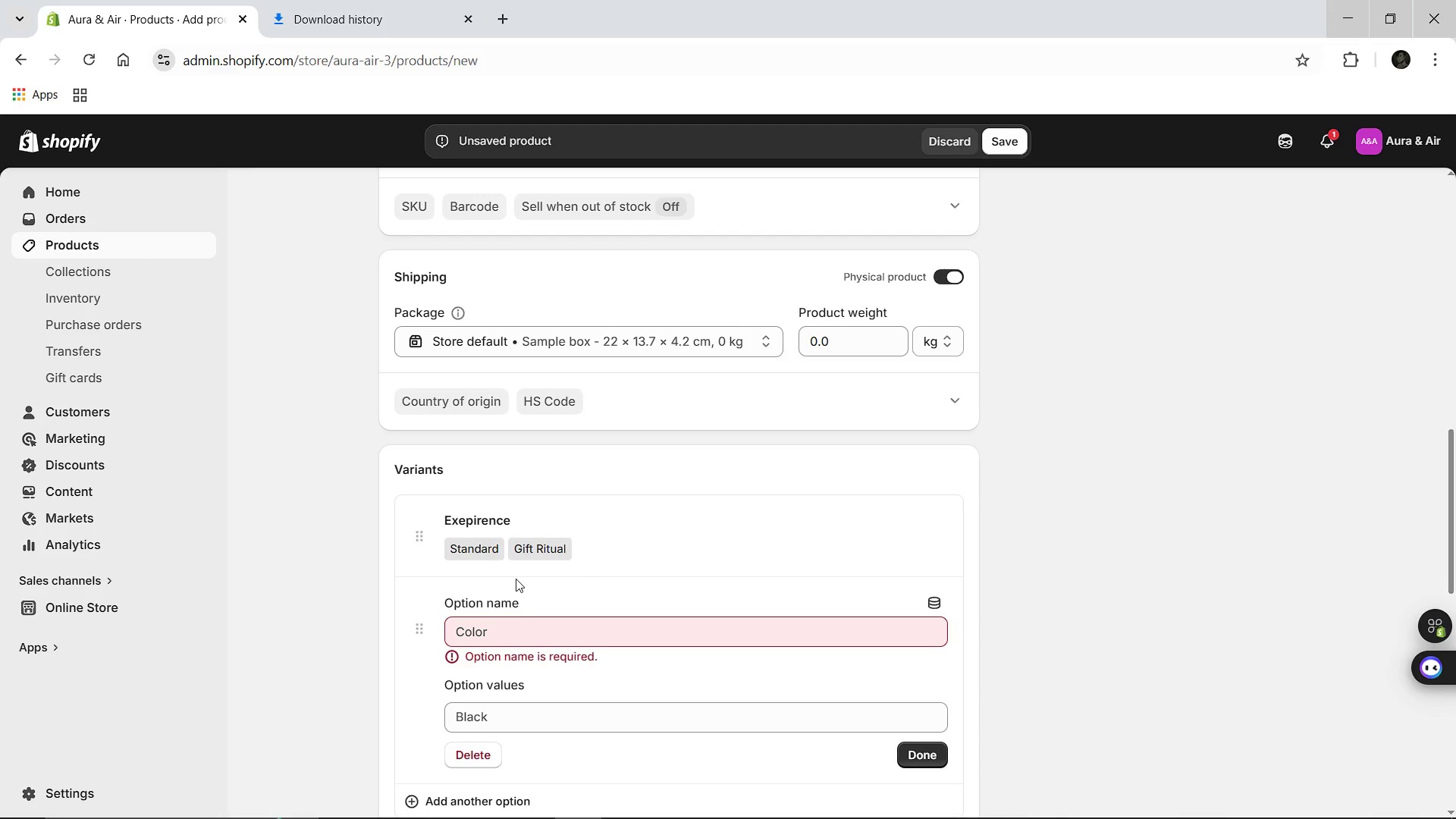 
type(Fr)
 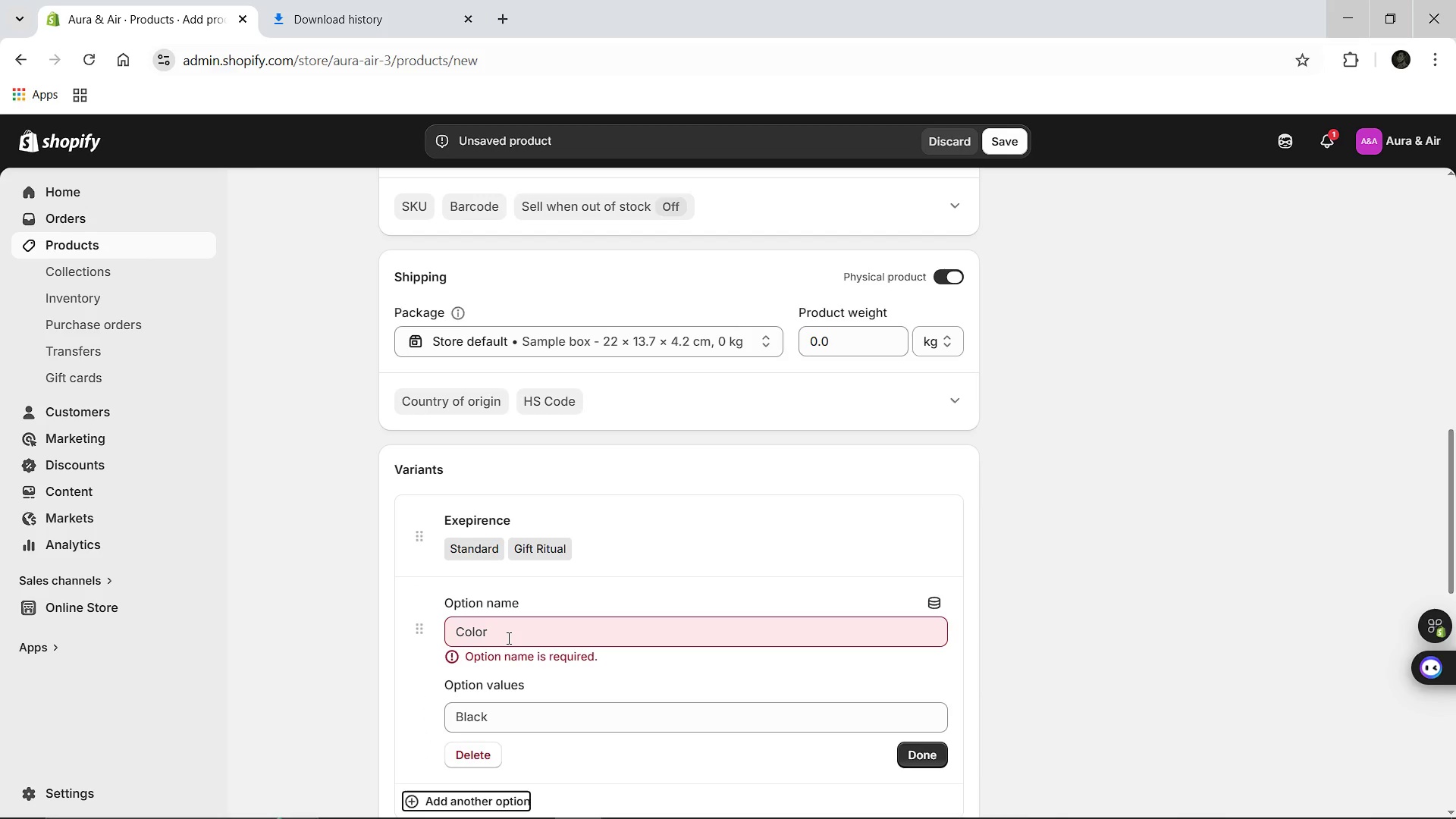 
left_click([507, 638])
 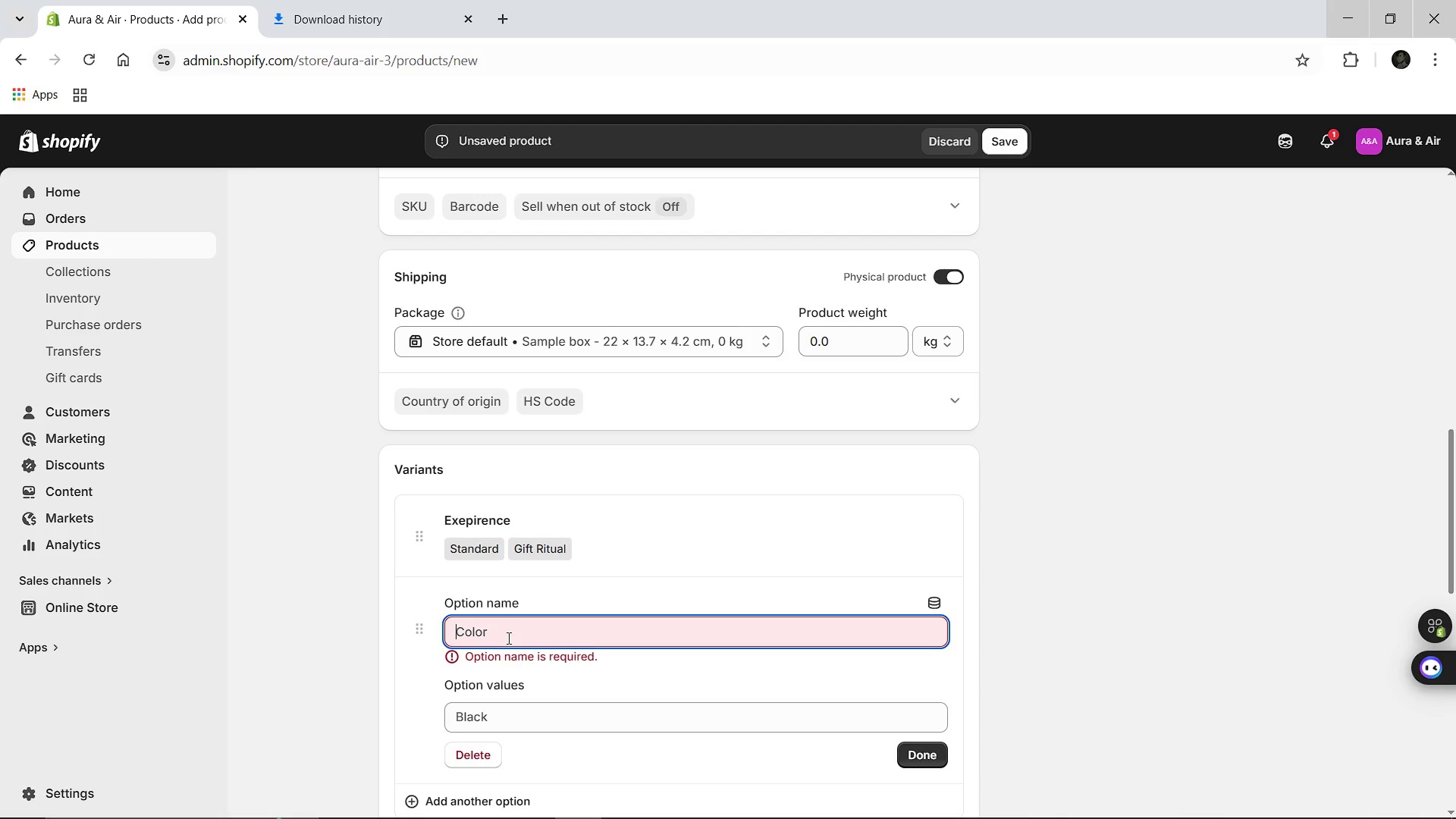 
type(Frequency)
 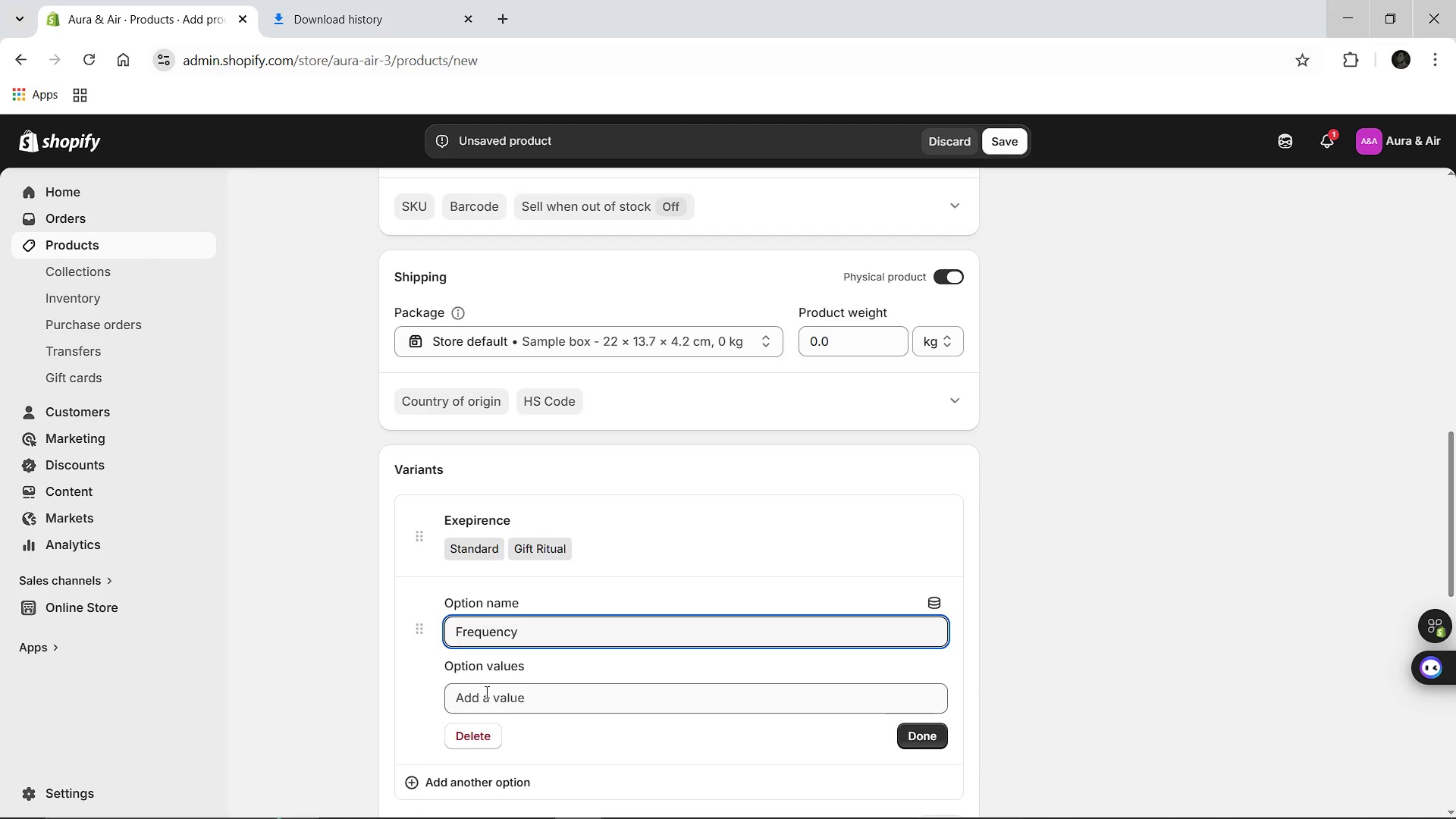 
left_click([485, 692])
 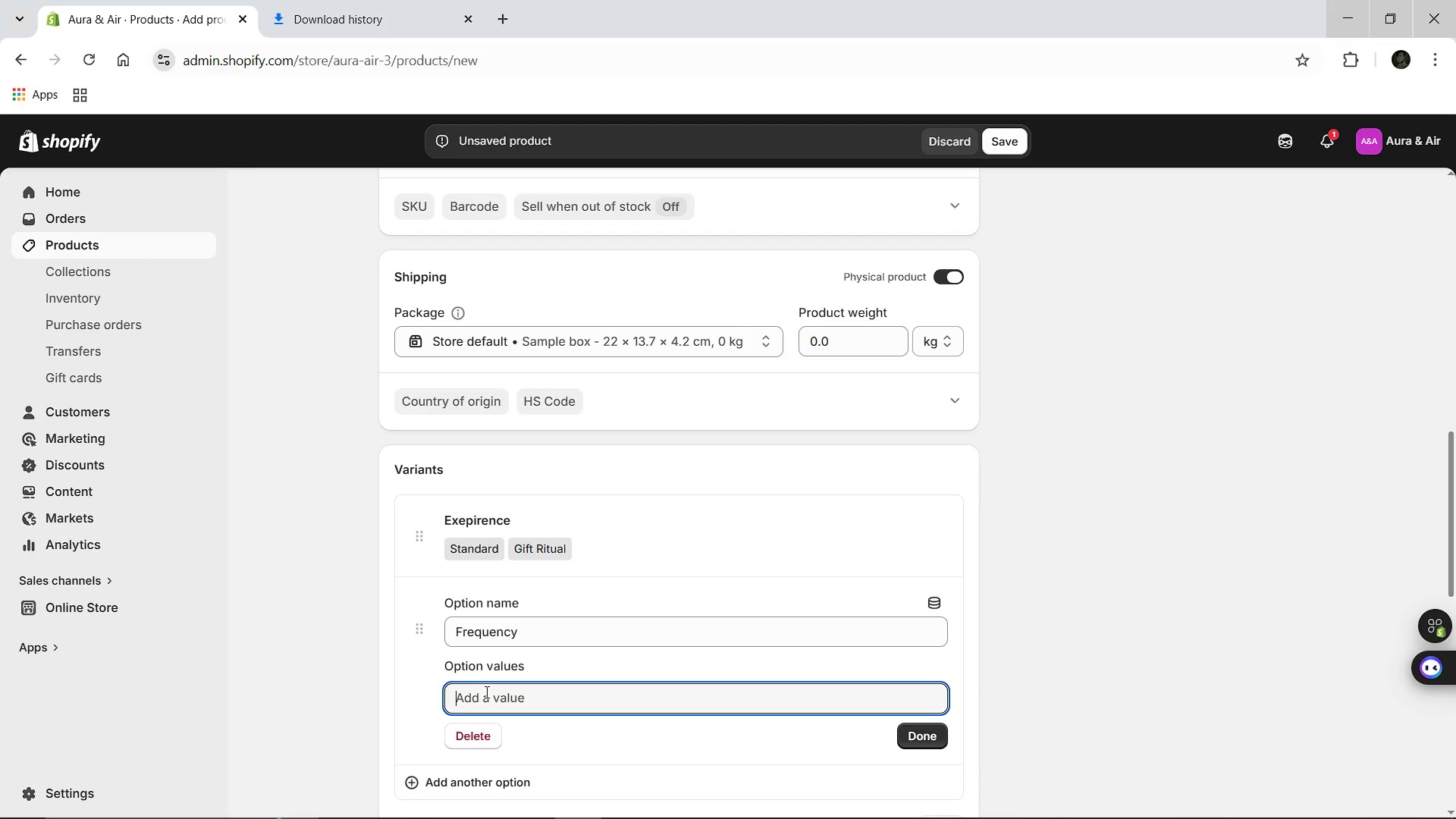 
hold_key(key=ShiftLeft, duration=1.51)
 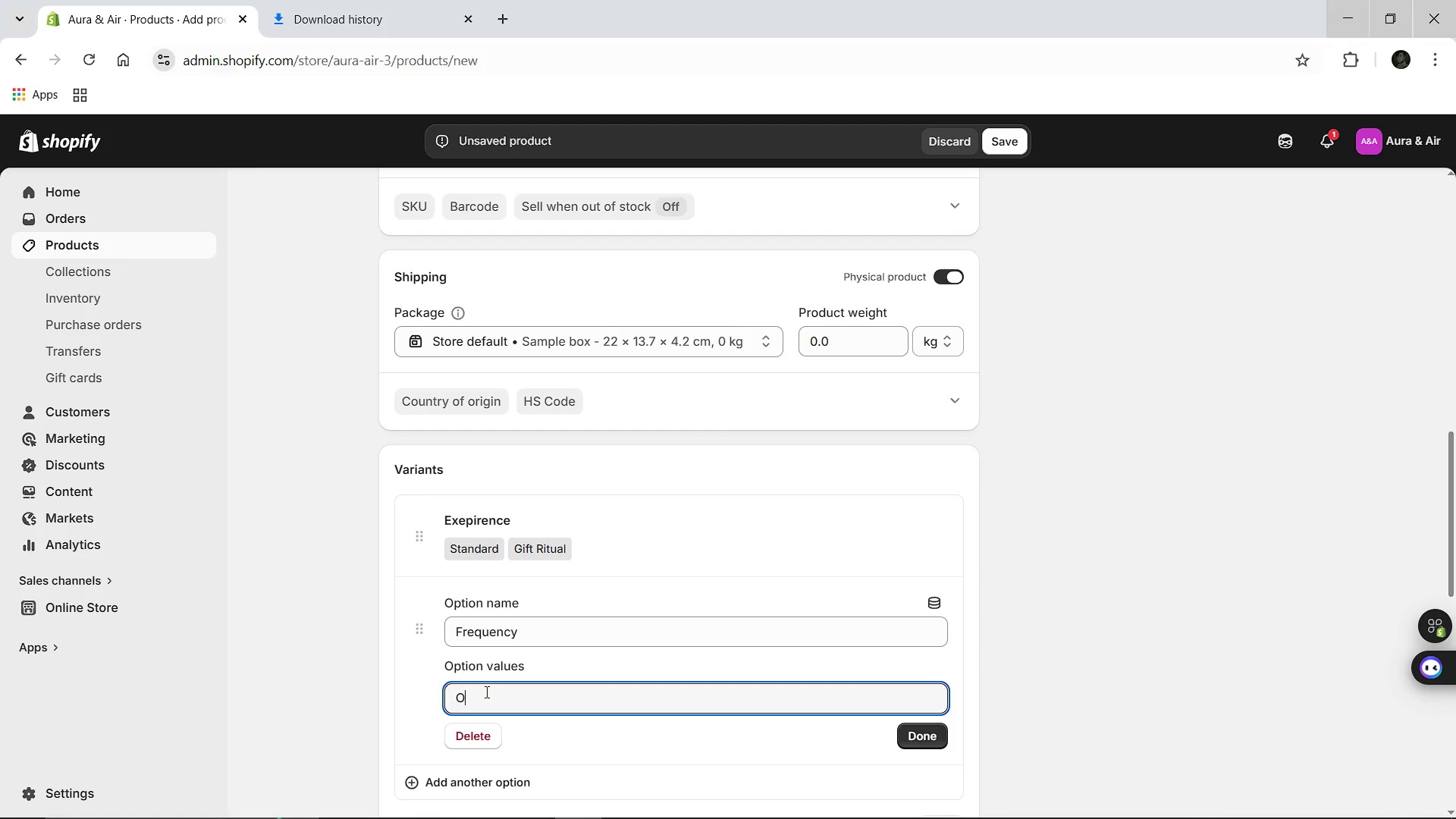 
type(One-T)
key(Backspace)
type(time Purchase)
 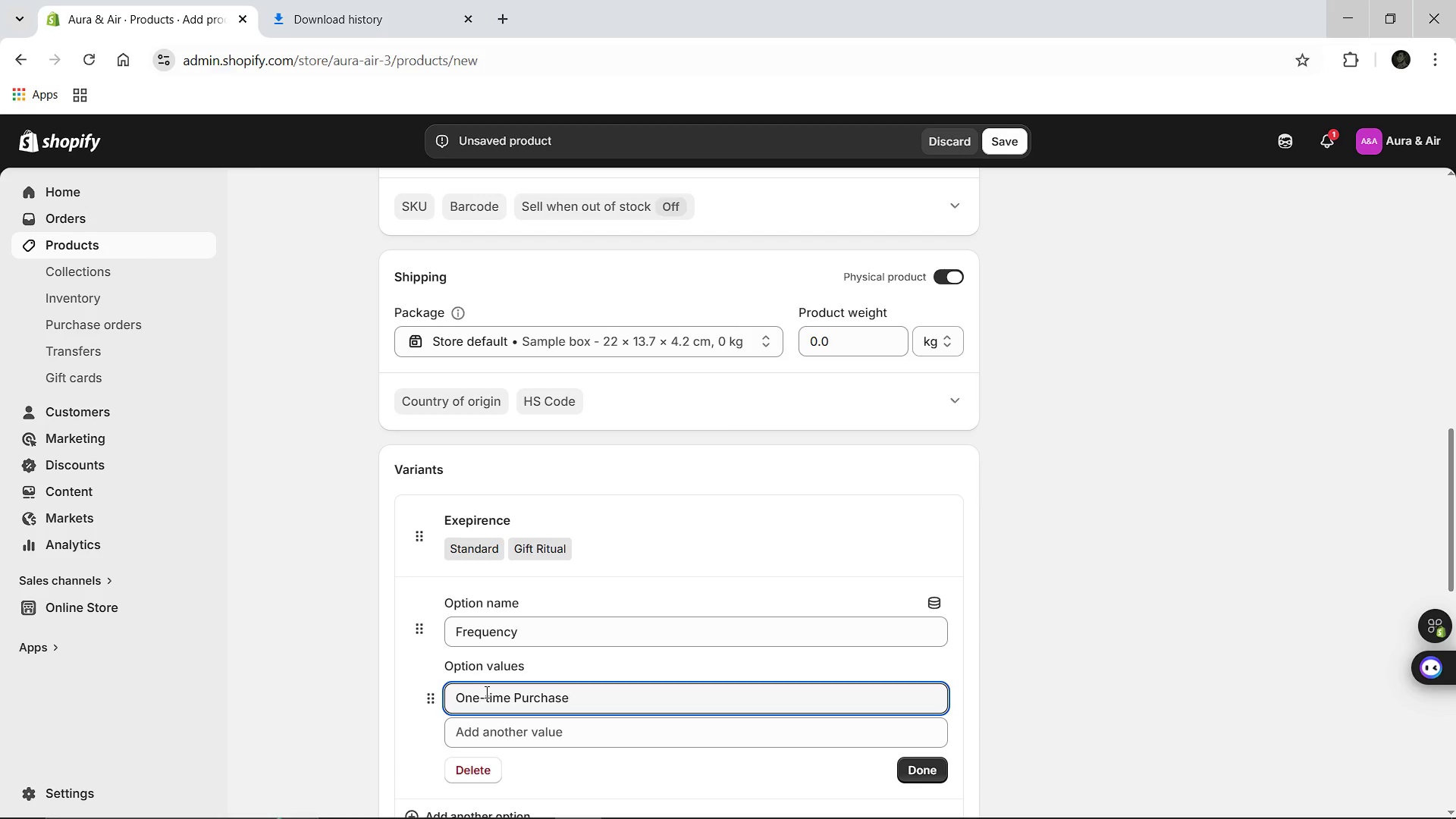 
key(Enter)
 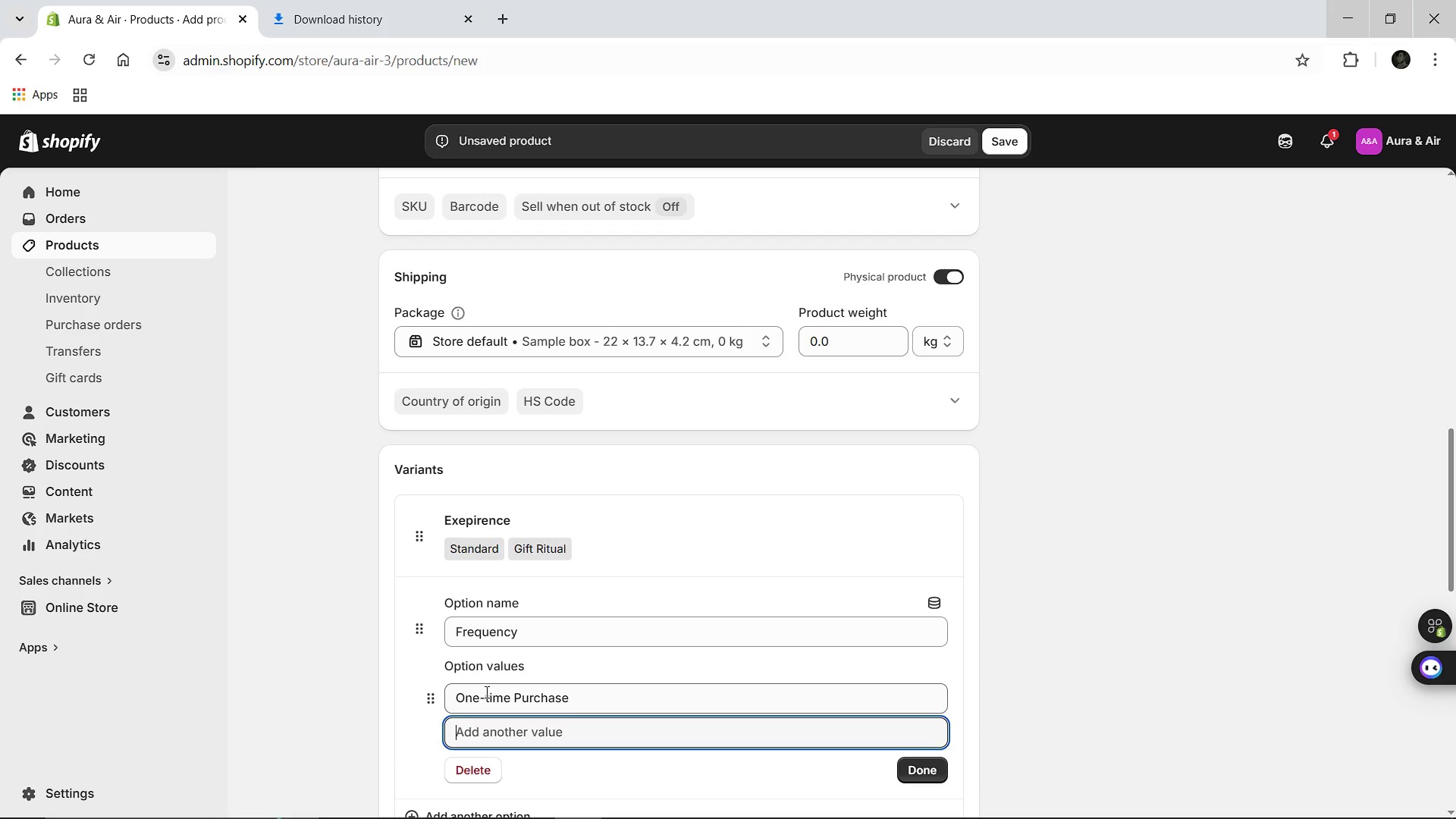 
type(Aura Membership)
 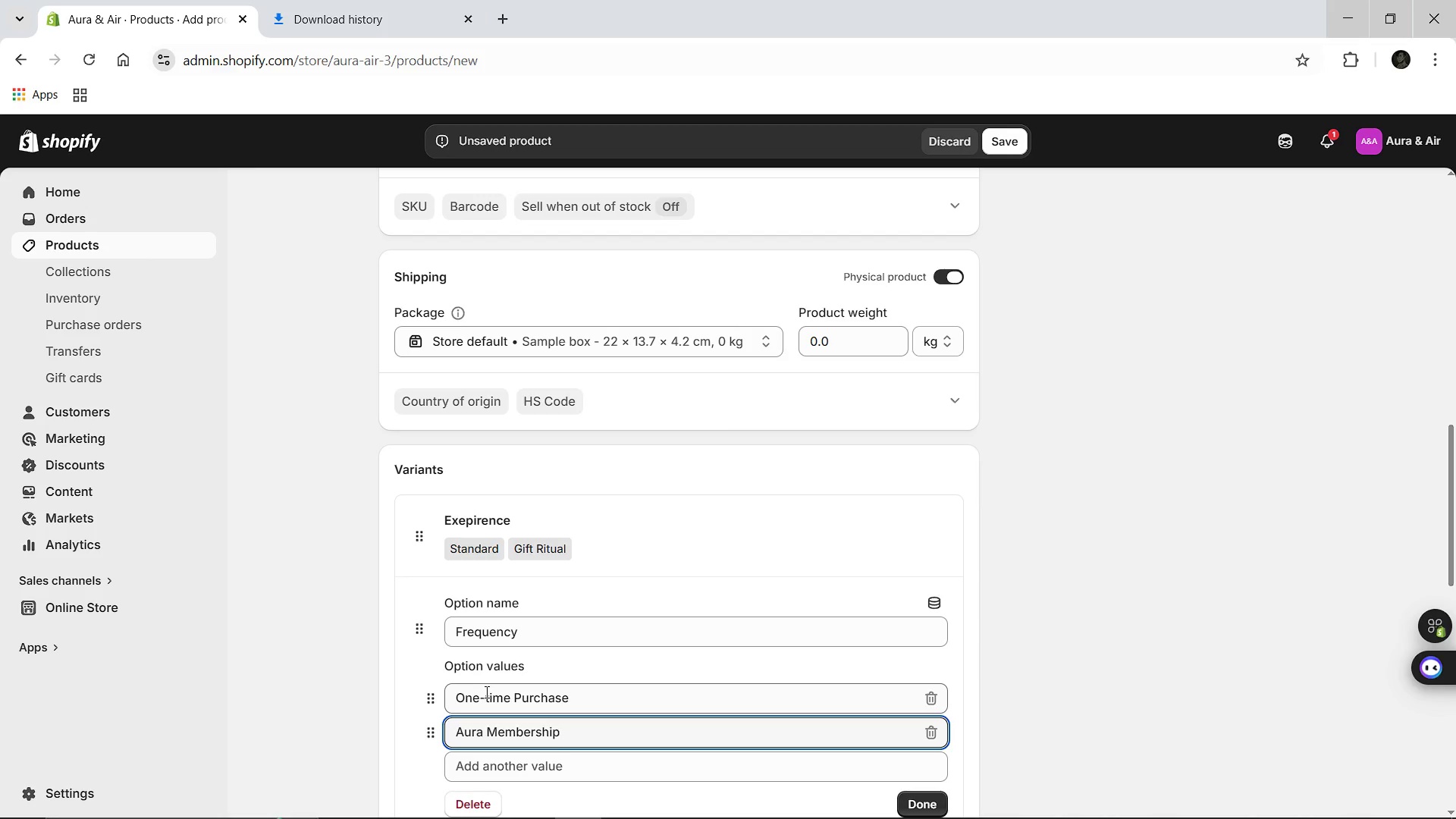 
left_click([924, 771])
 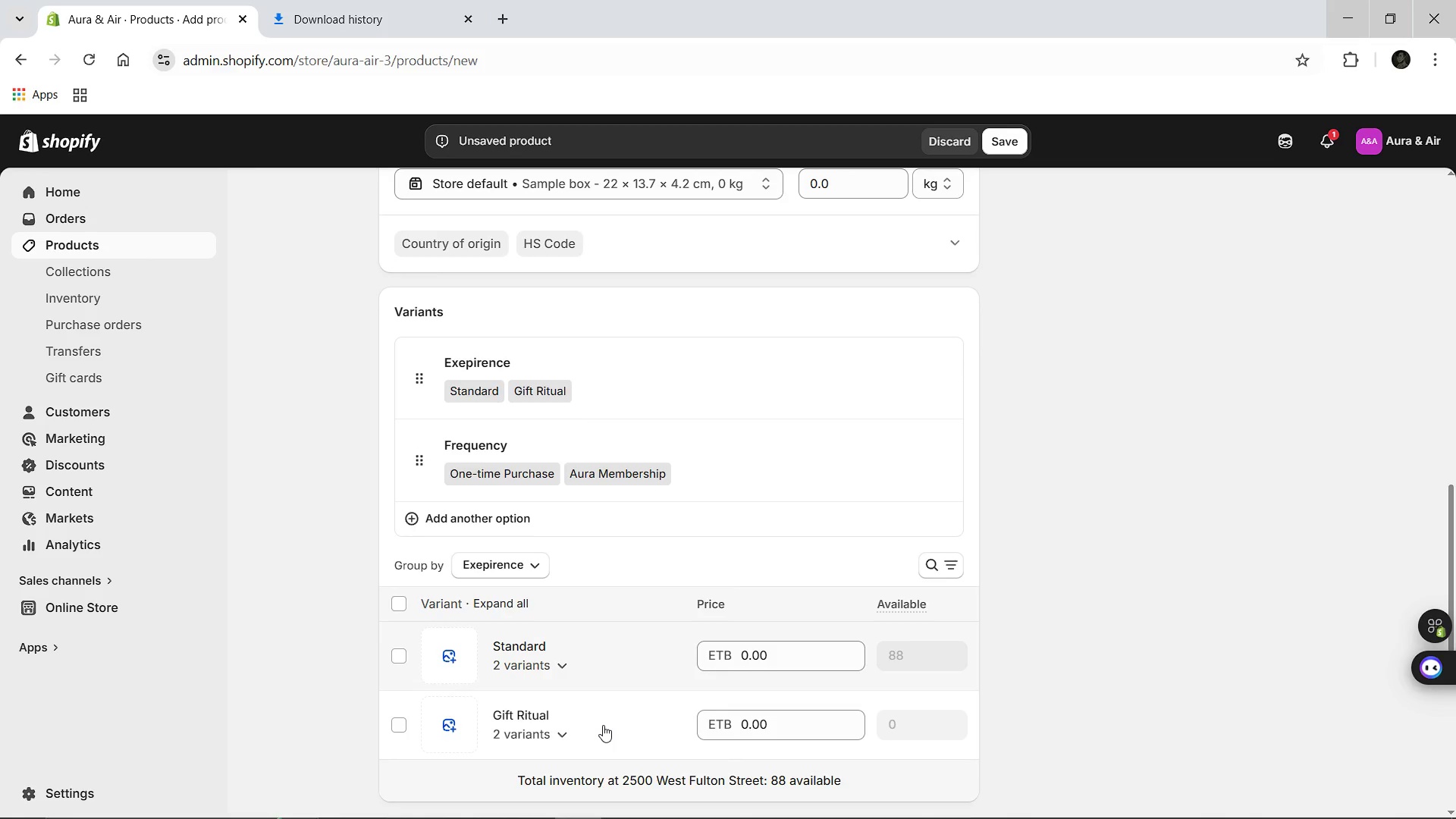 
left_click([527, 664])
 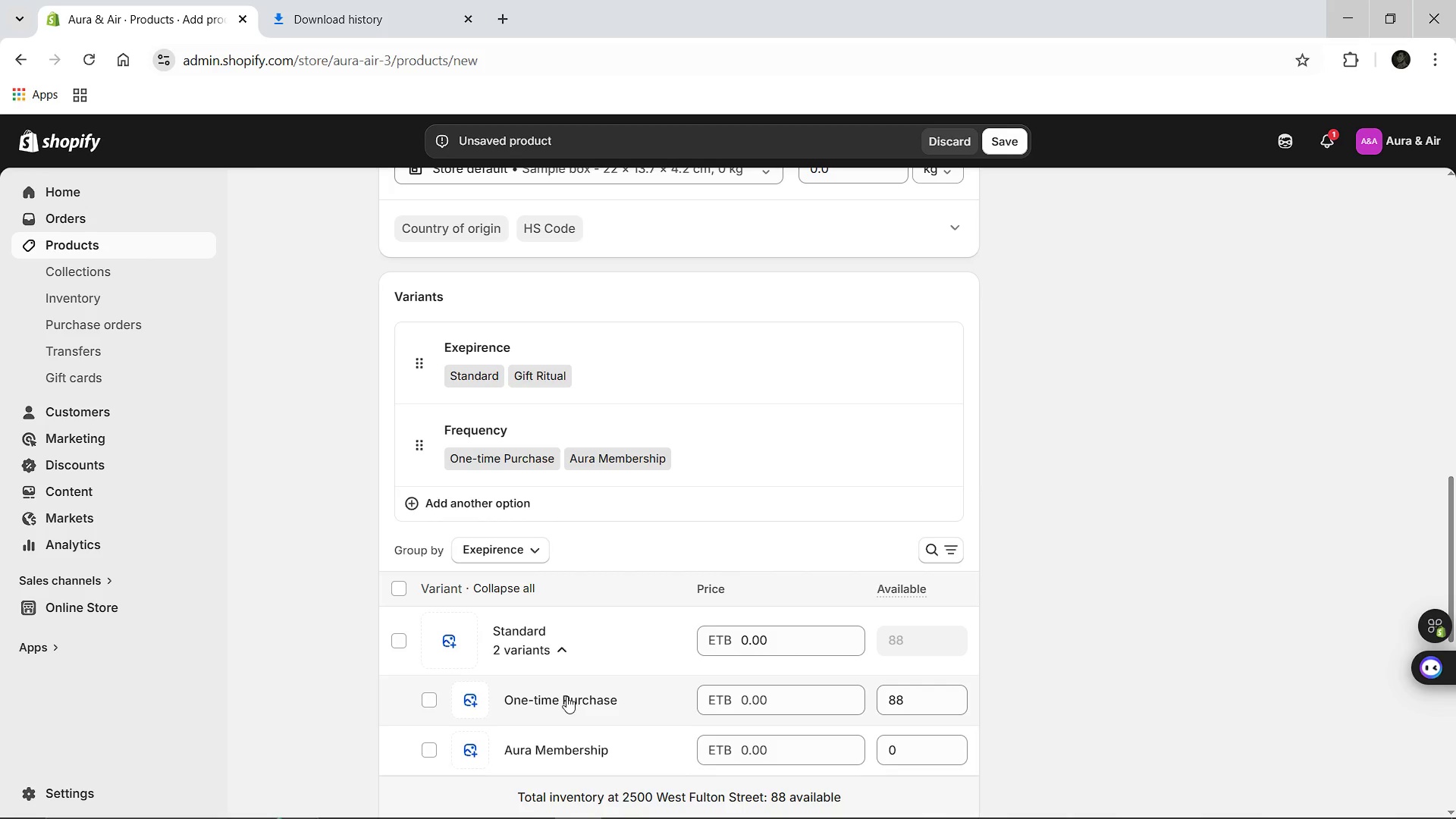 
left_click([566, 696])
 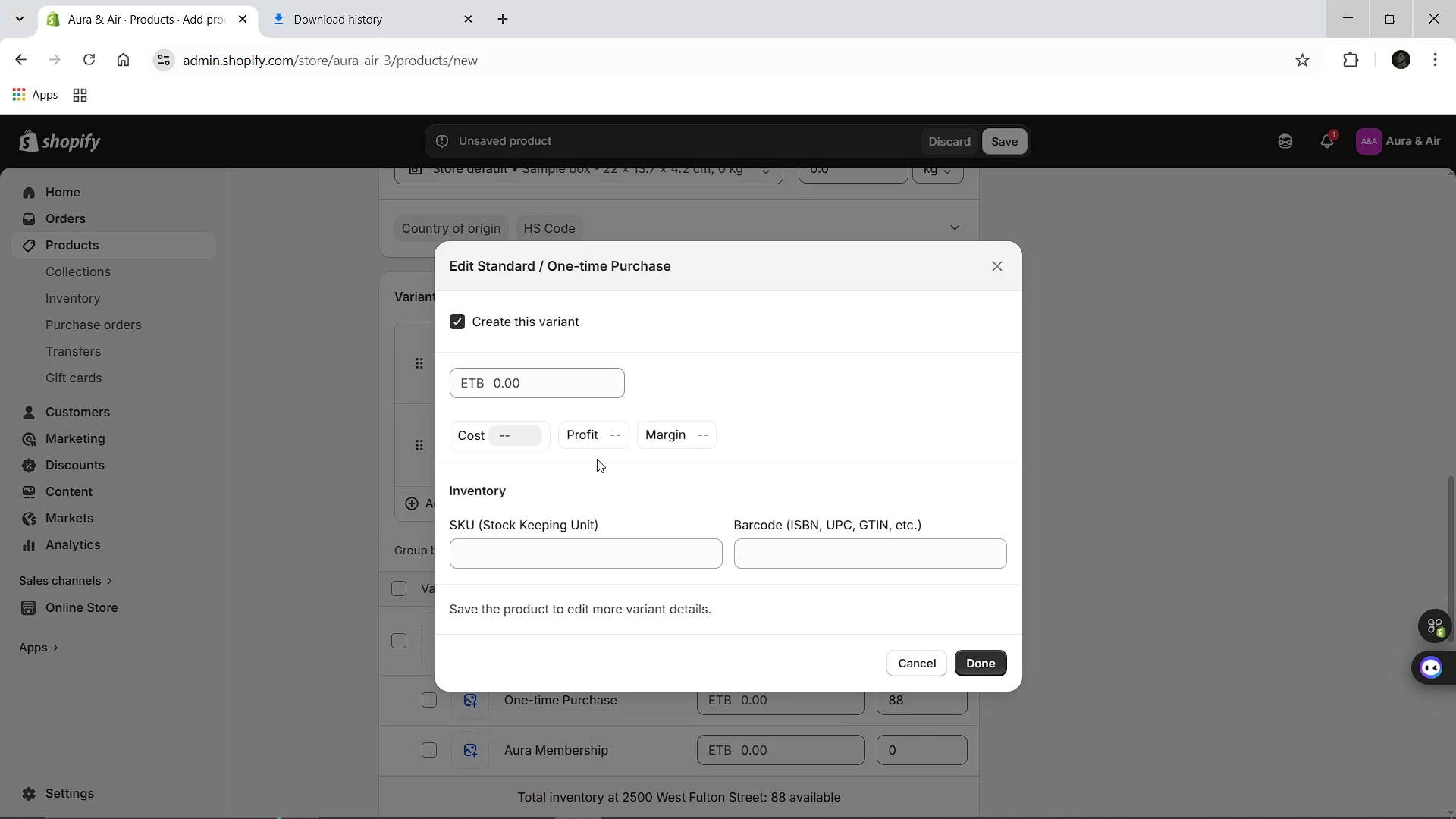 
left_click([539, 394])
 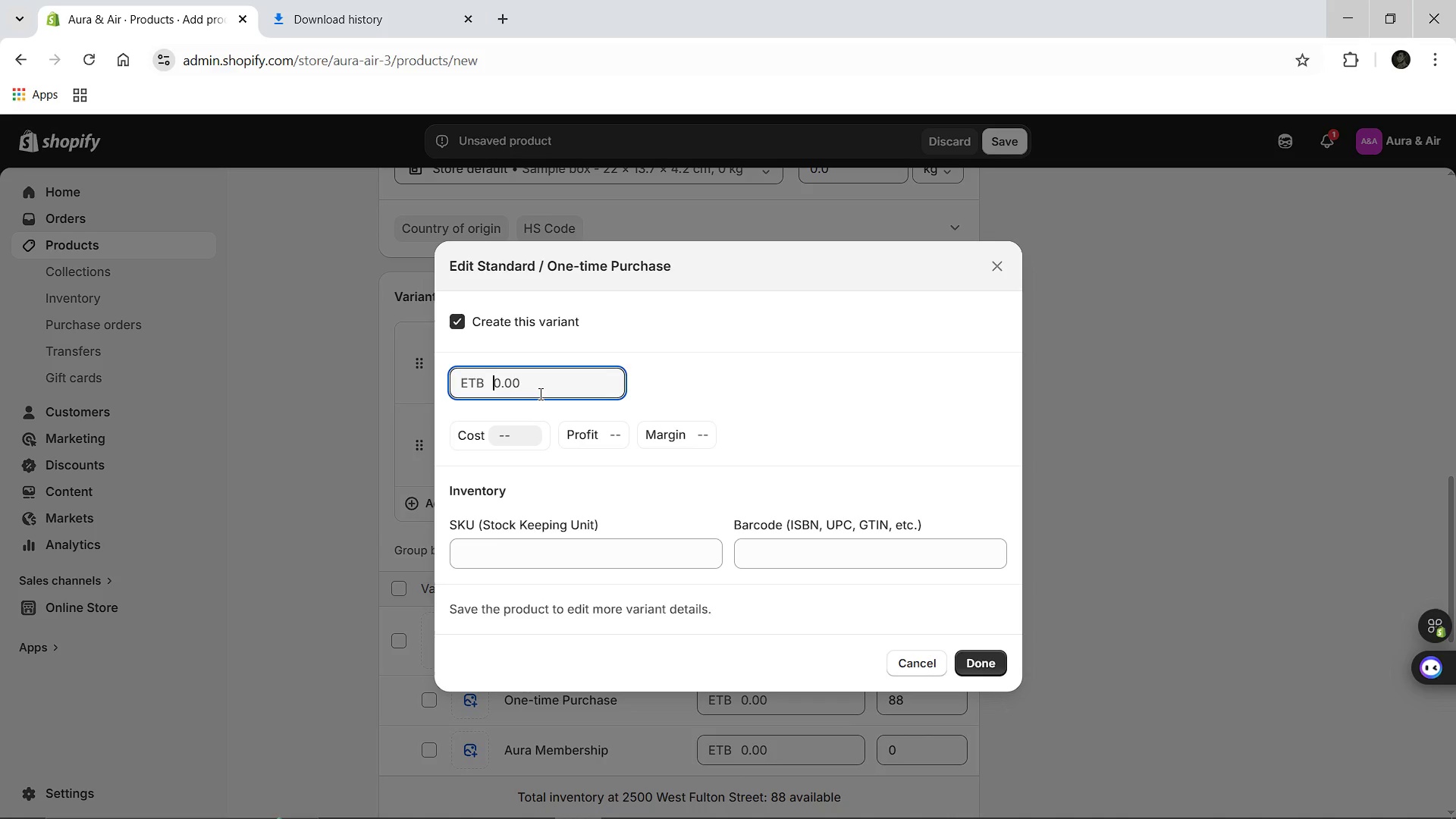 
type(40.00)
 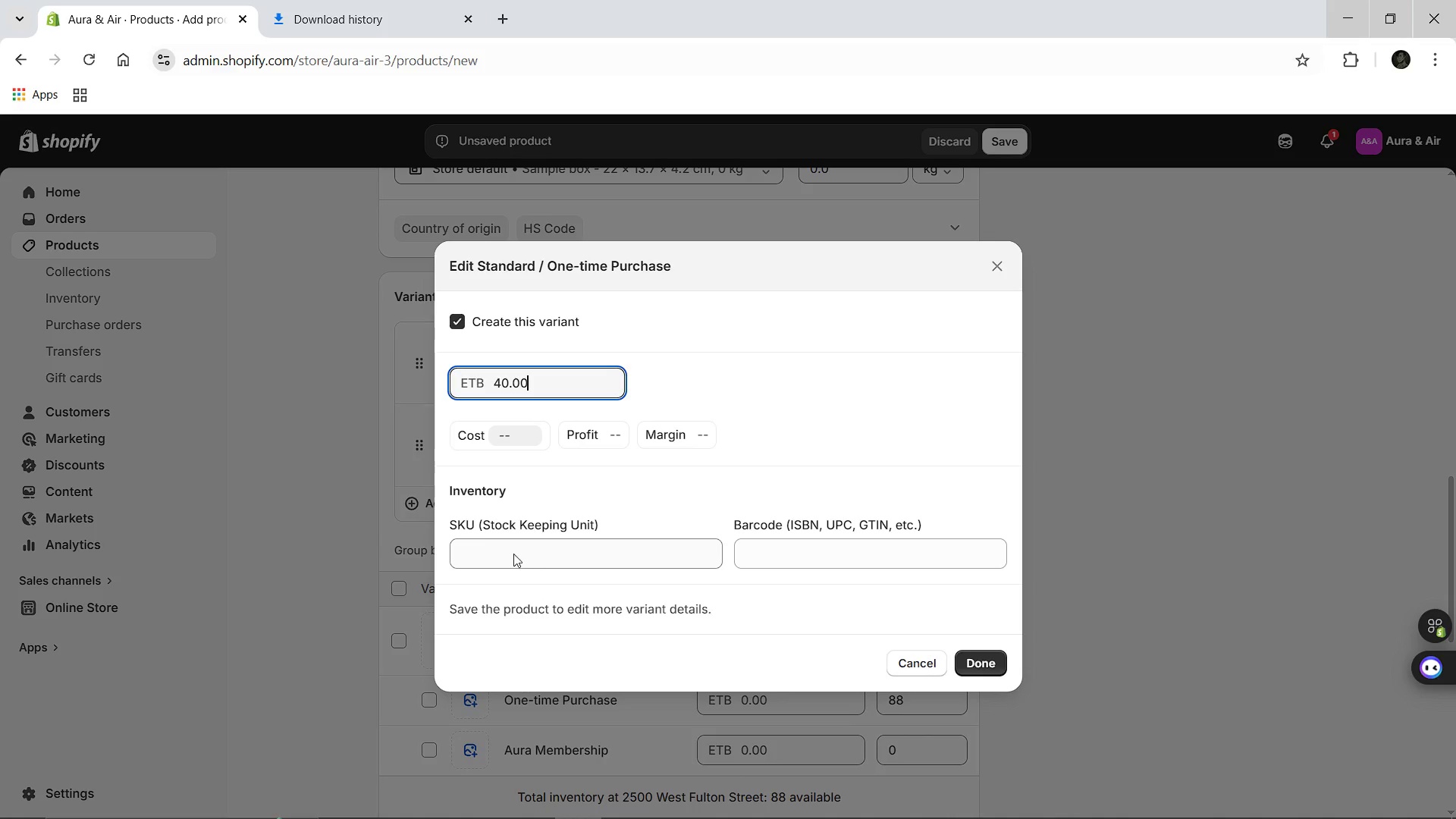 
left_click([513, 546])
 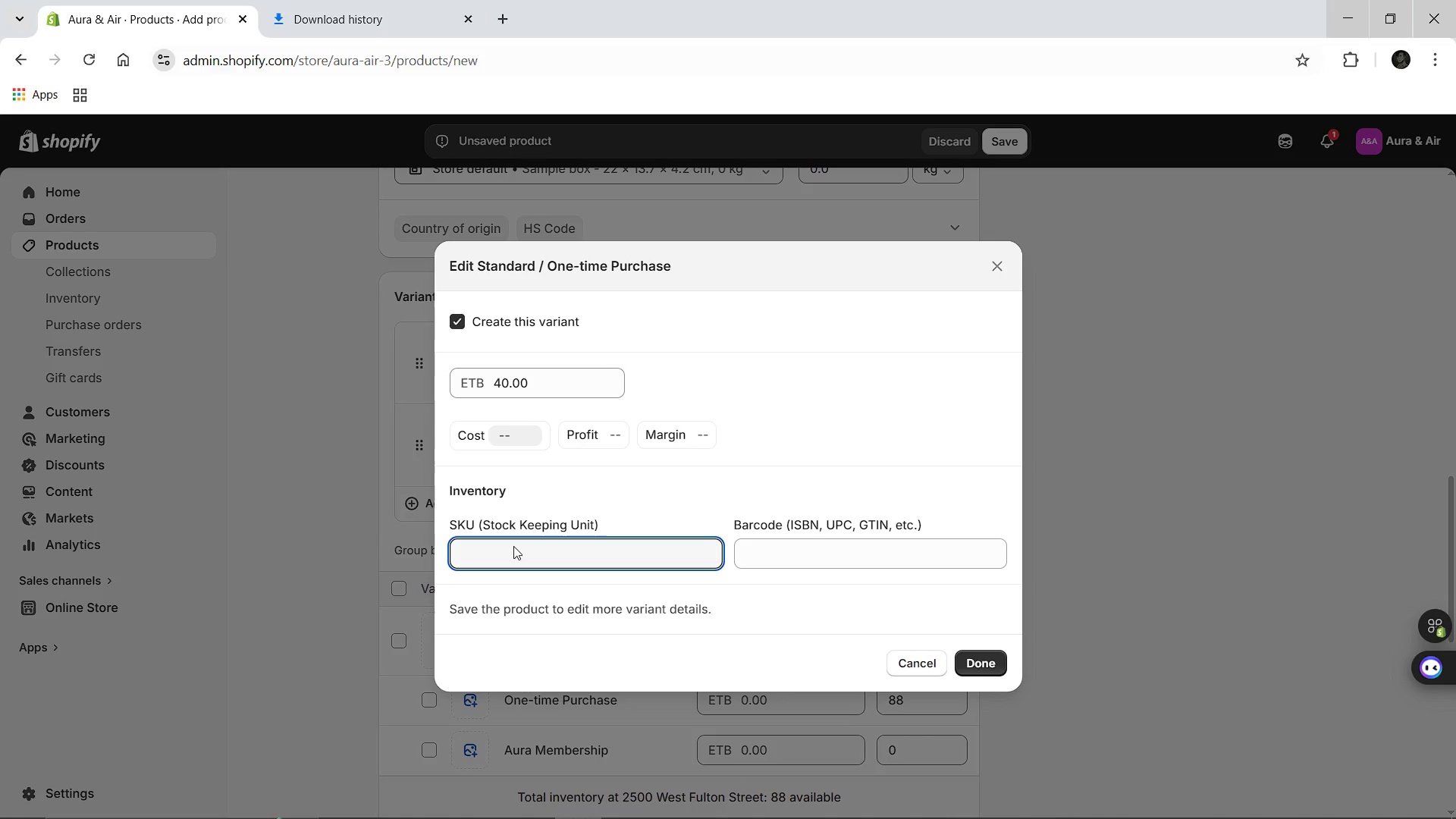 
hold_key(key=ShiftLeft, duration=1.06)
 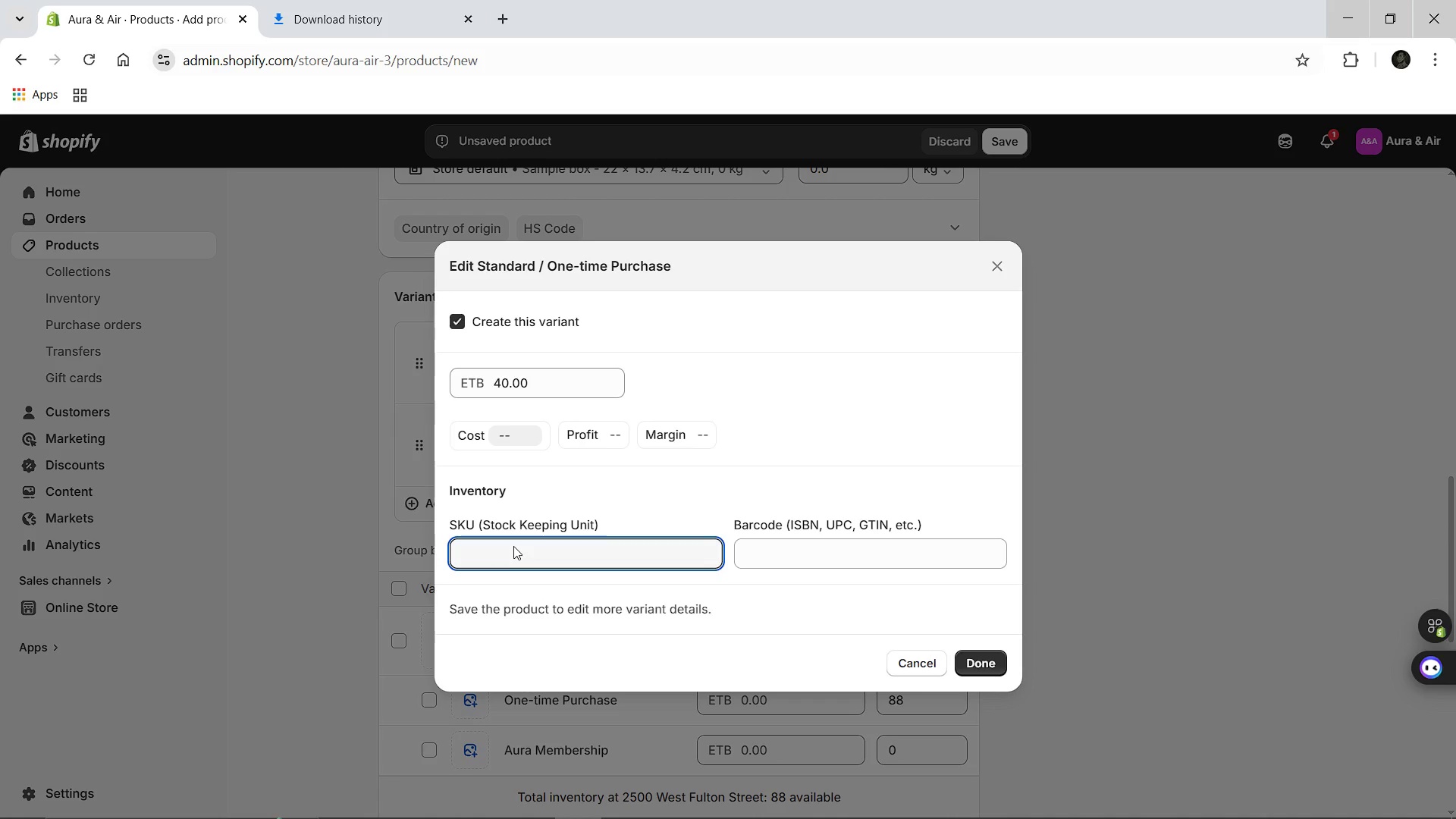 
type(AA-BLD-STD-ONCE)
 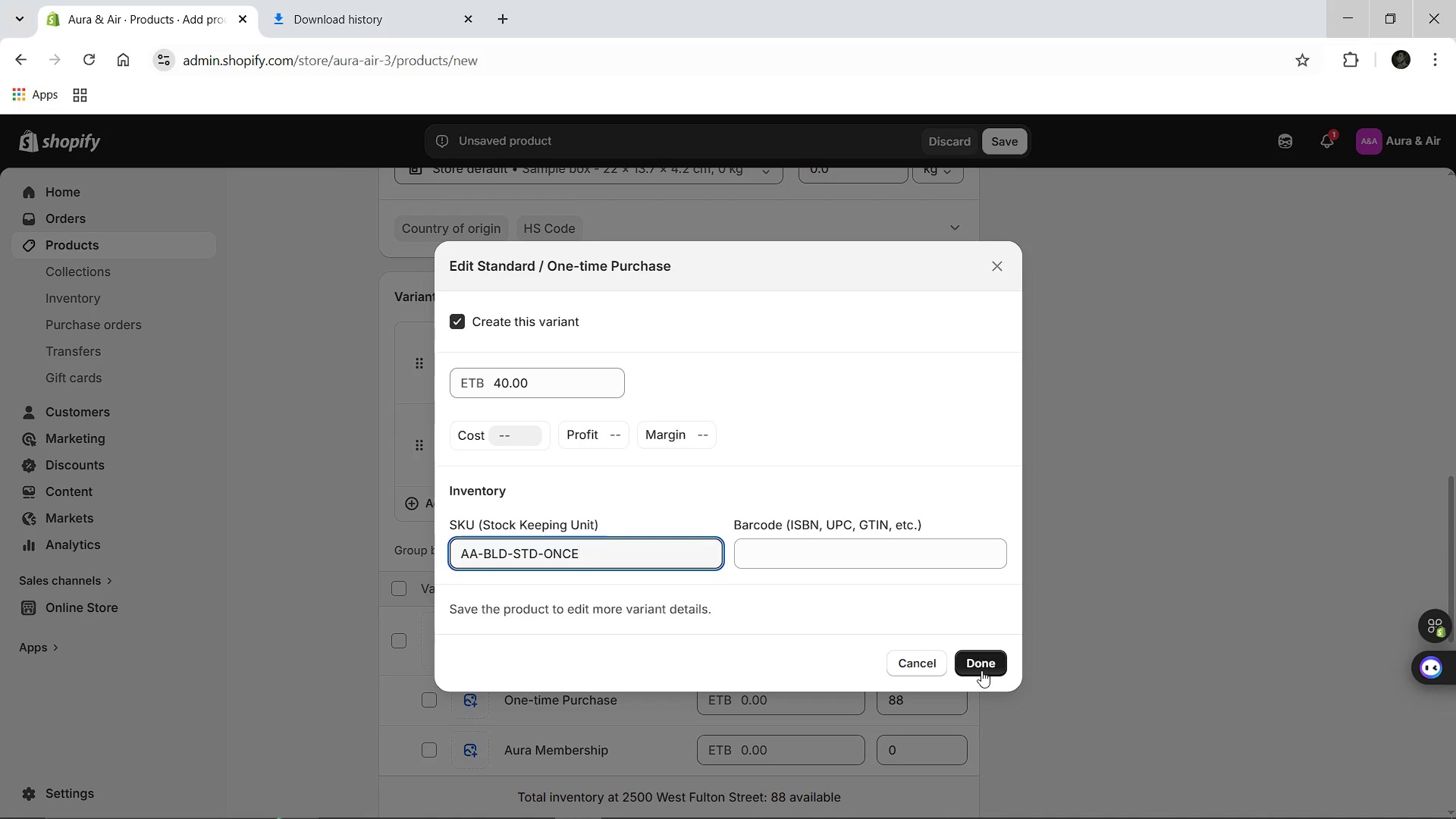 
left_click([981, 670])
 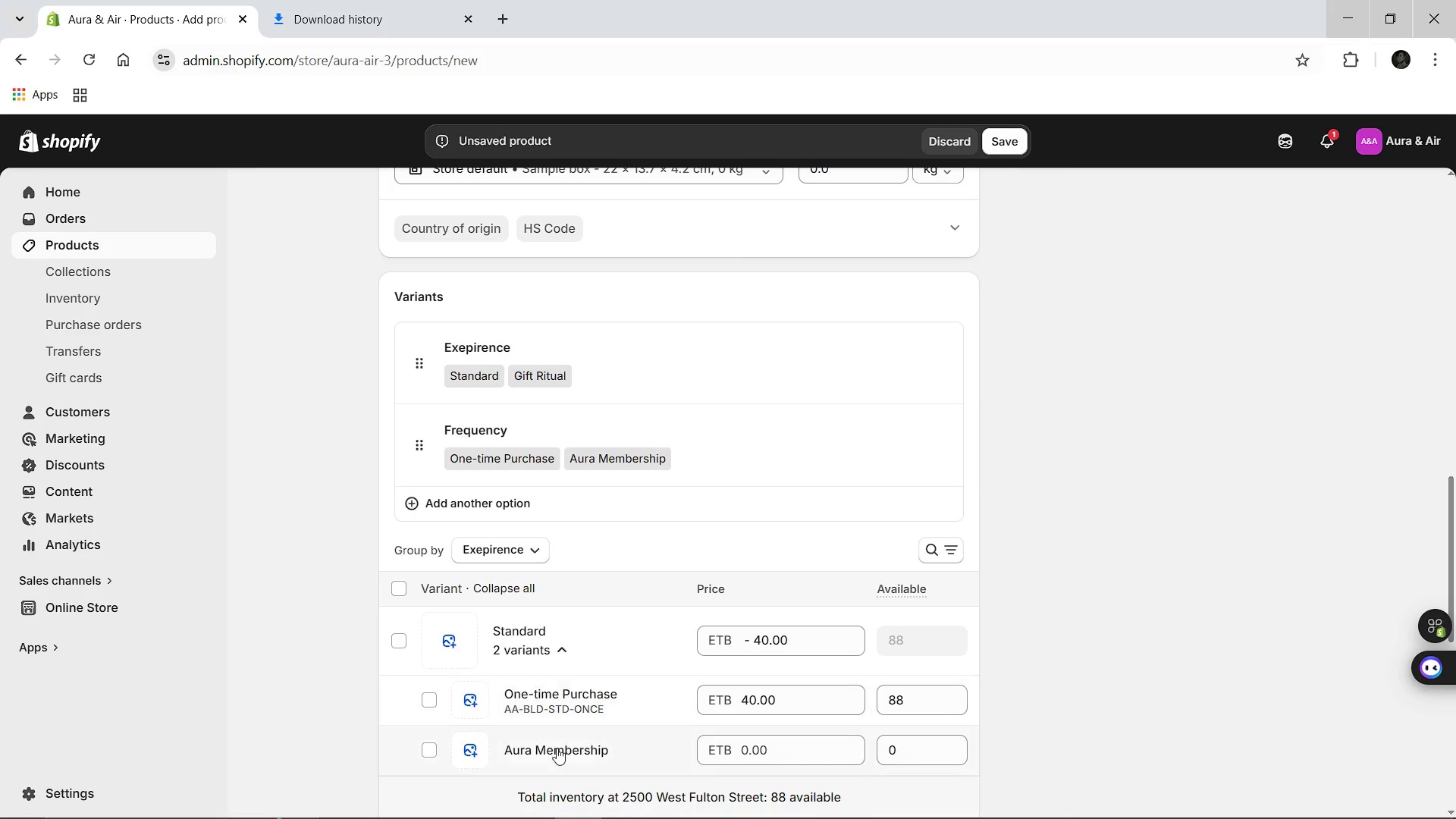 
left_click([553, 749])
 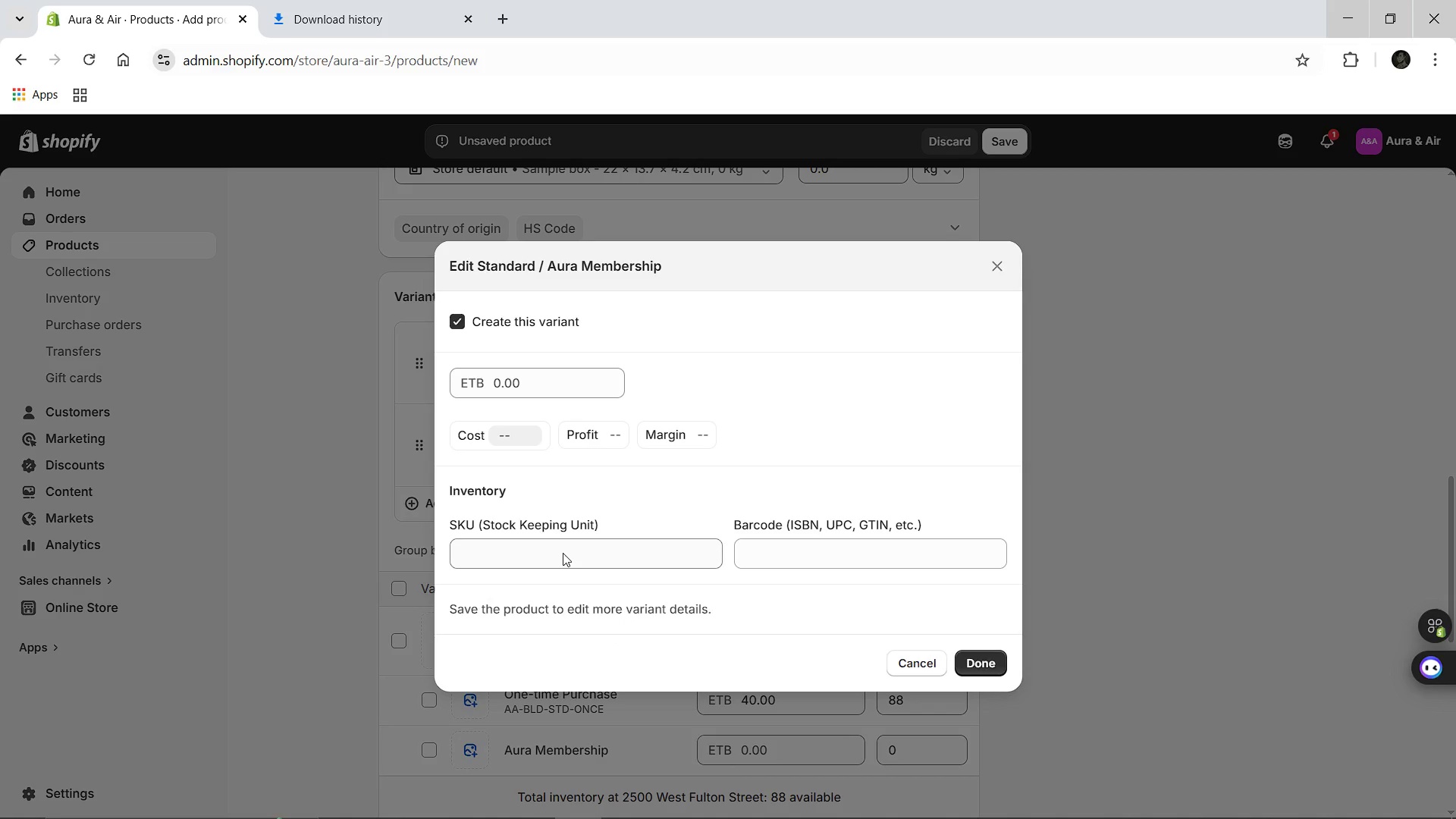 
left_click([563, 553])
 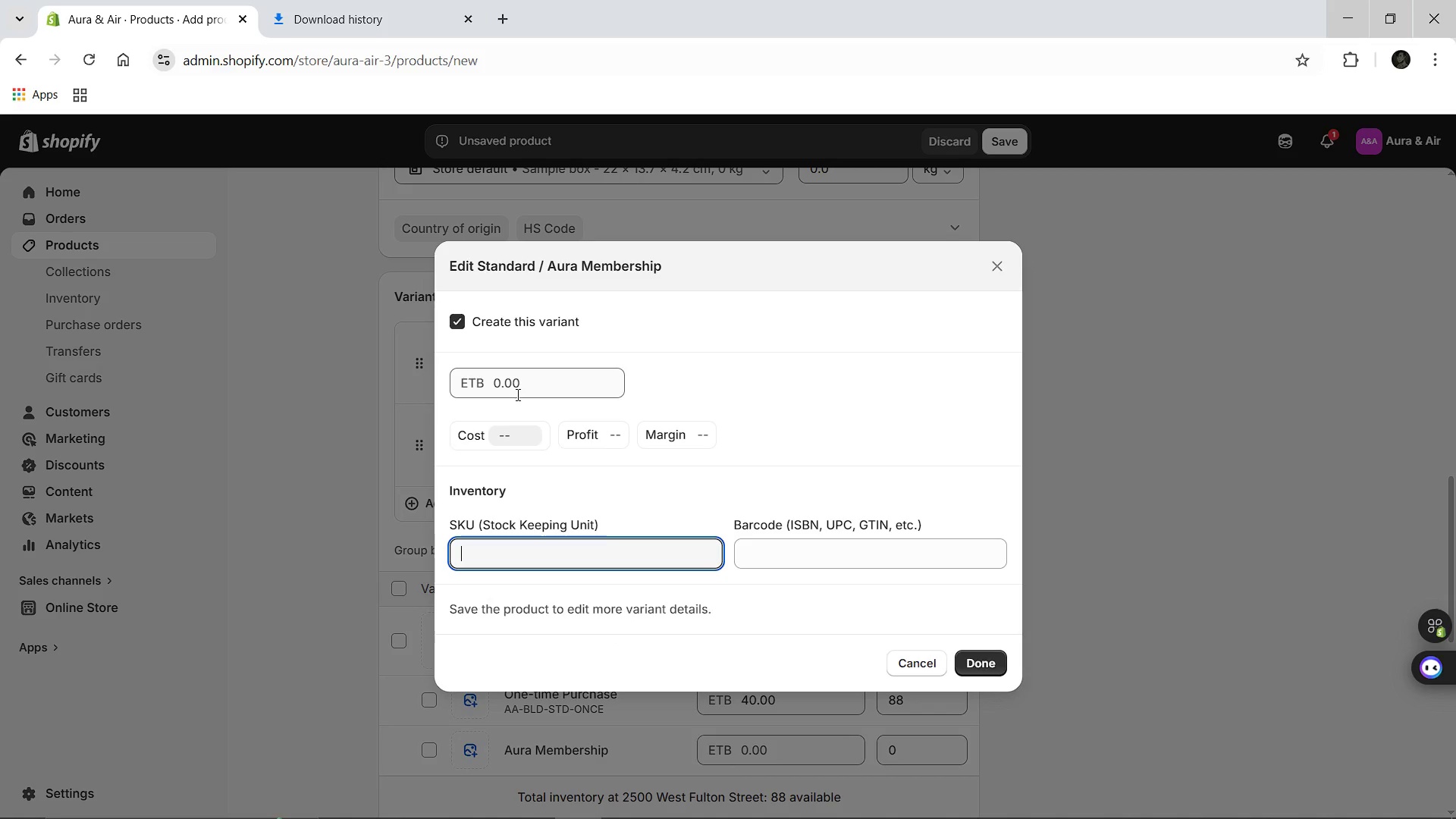 
left_click([516, 394])
 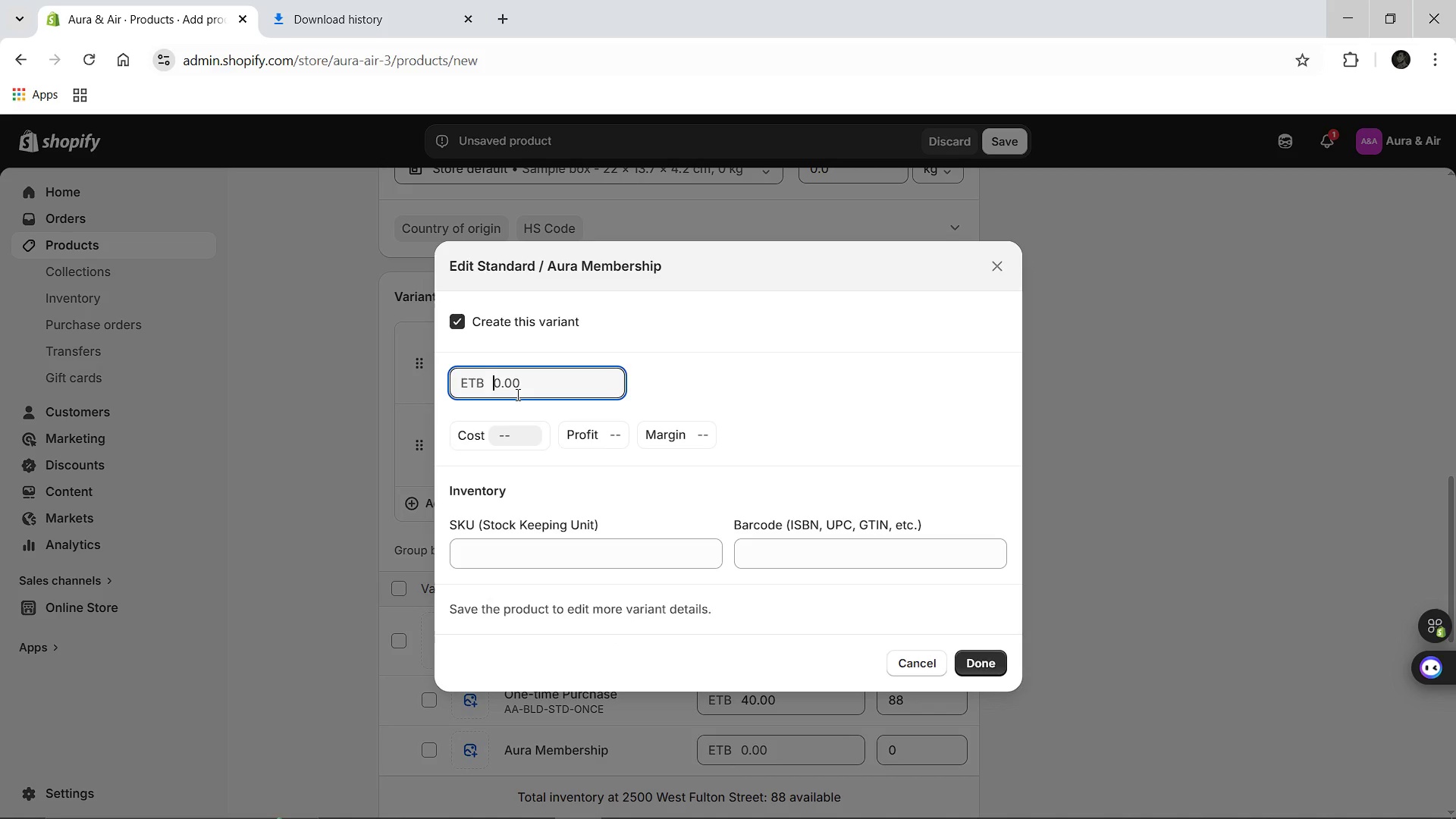 
type(34.00)
 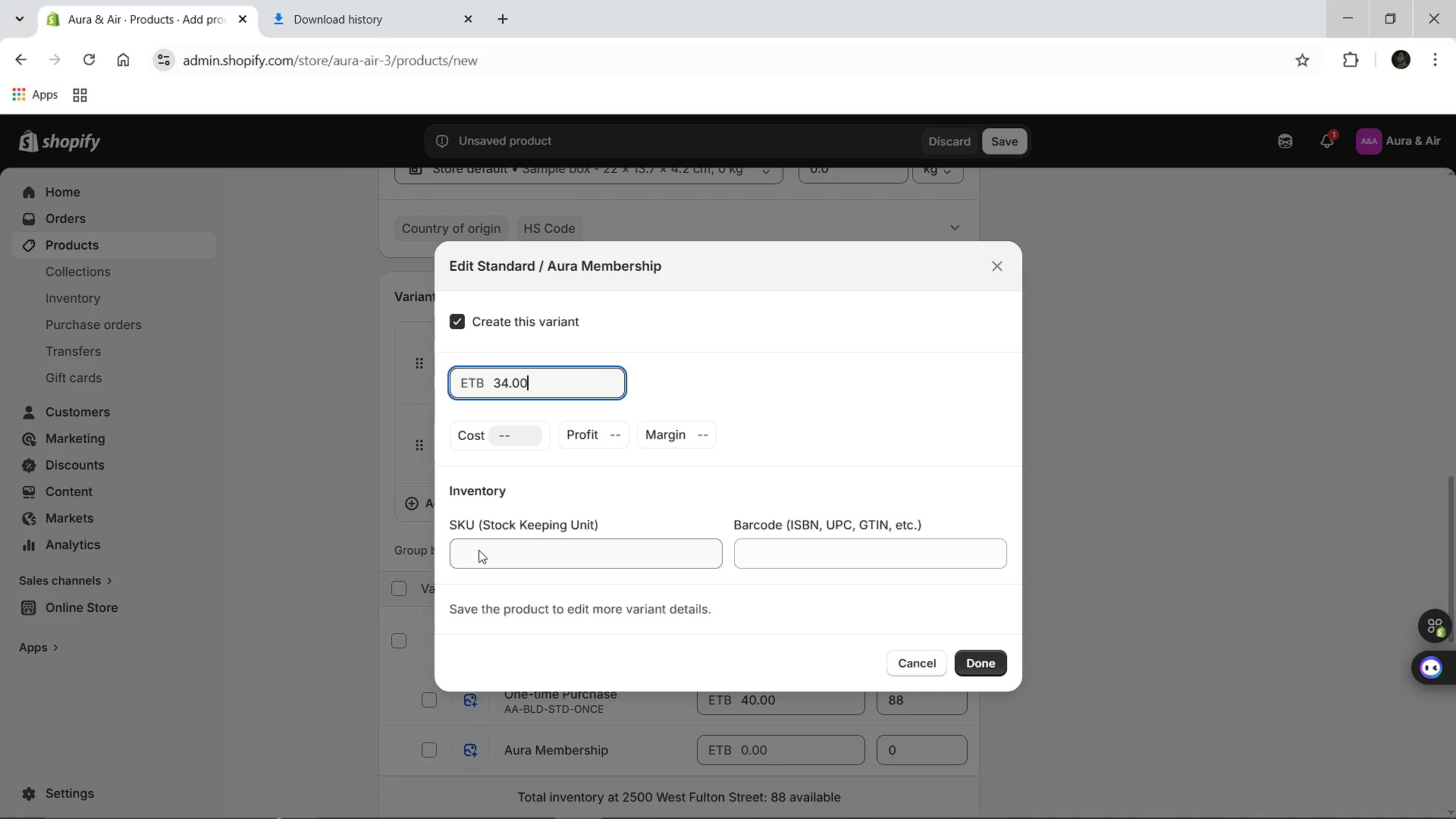 
left_click([479, 550])
 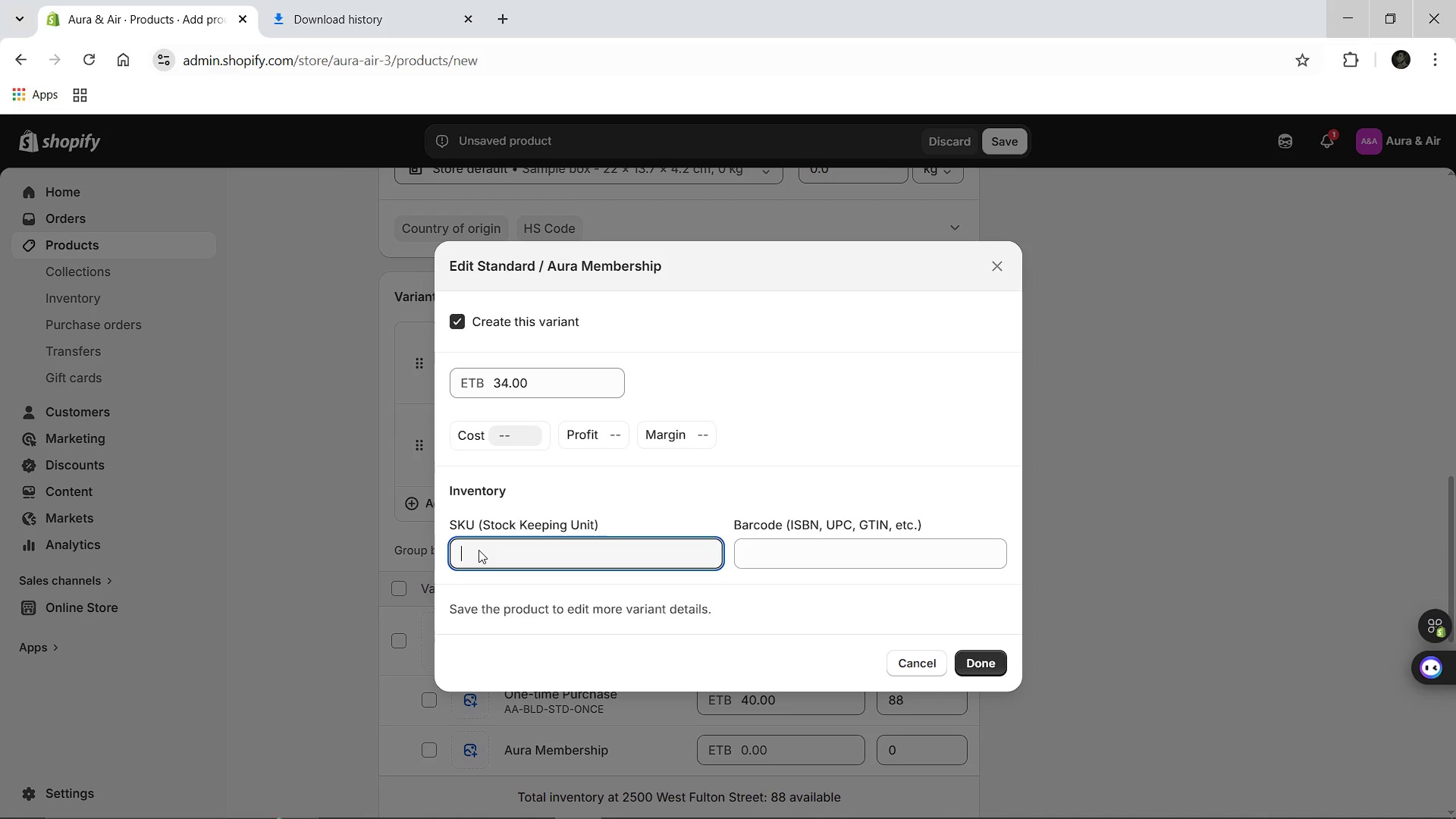 
type(AA-)
 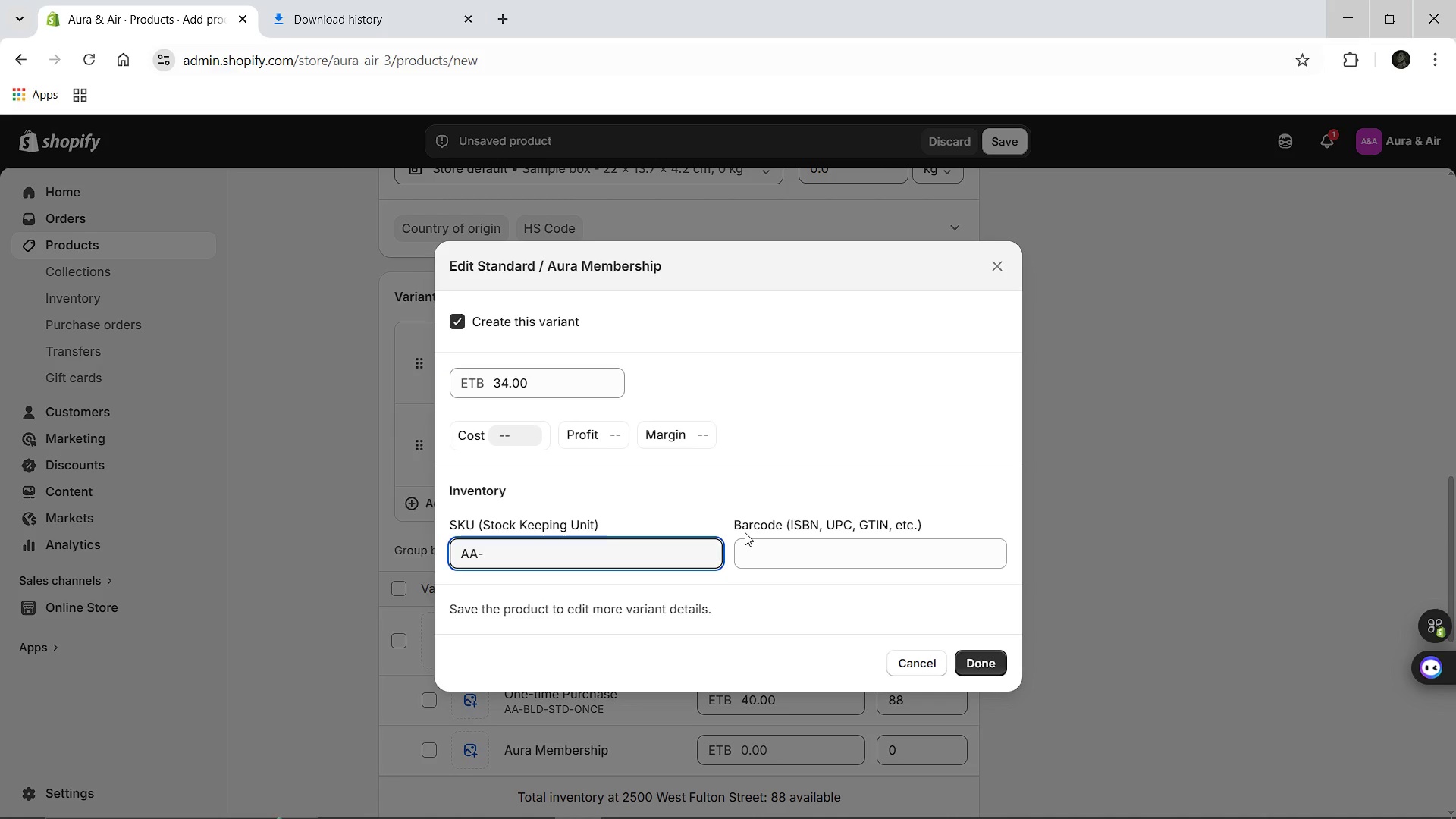 
type(BLD0)
key(Backspace)
type(-STD-SUBS)
 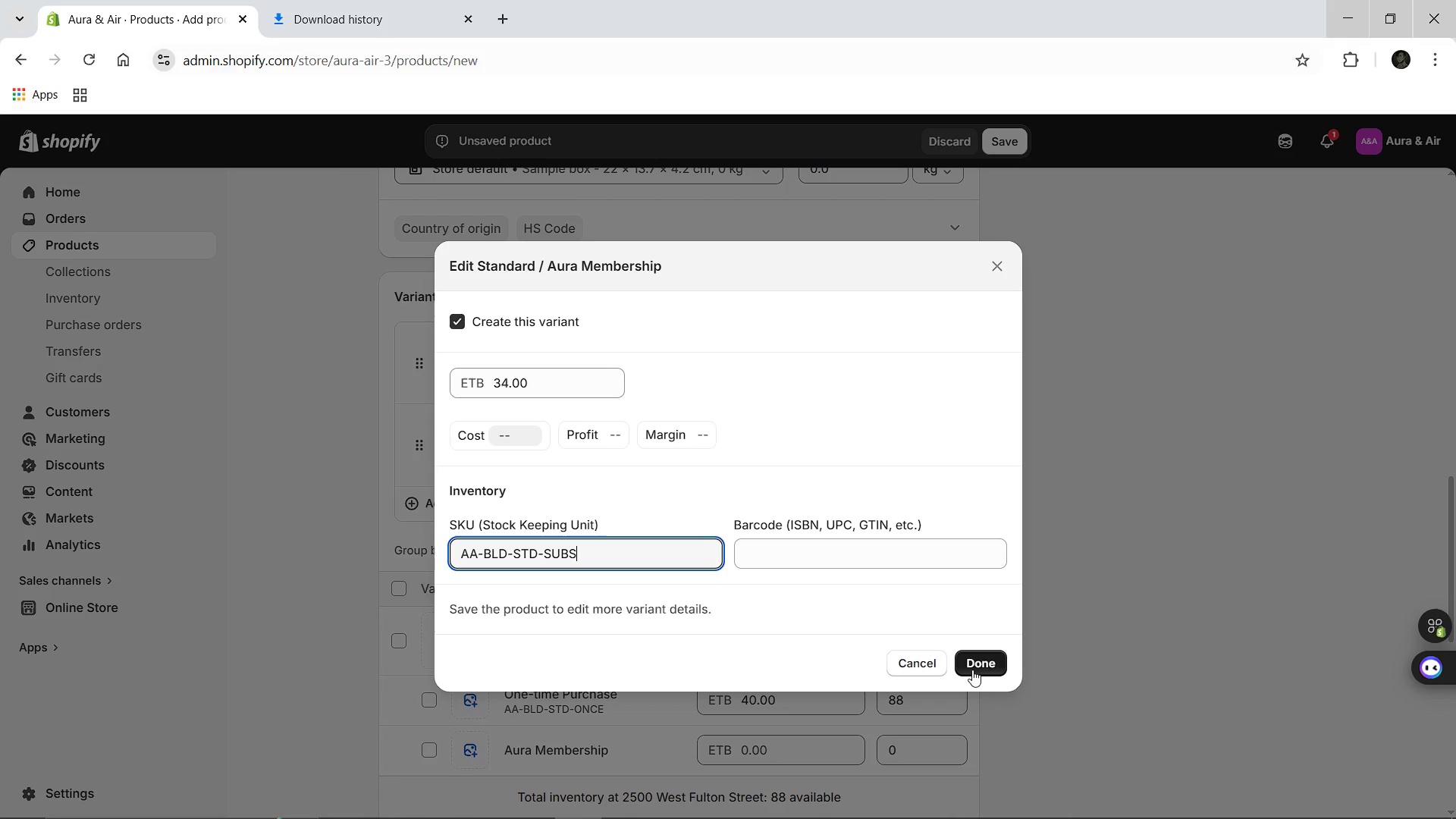 
left_click([972, 670])
 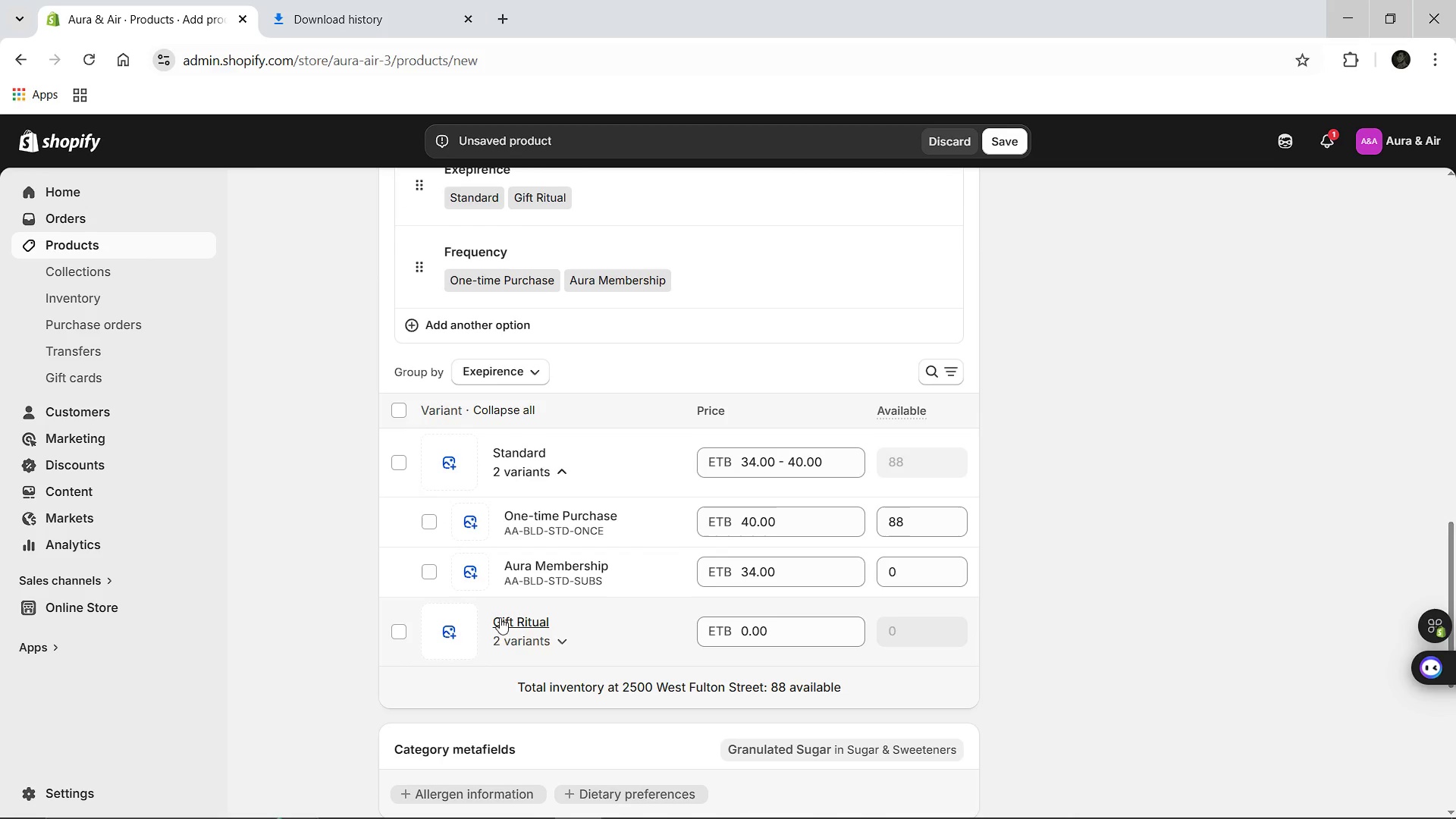 
left_click([556, 646])
 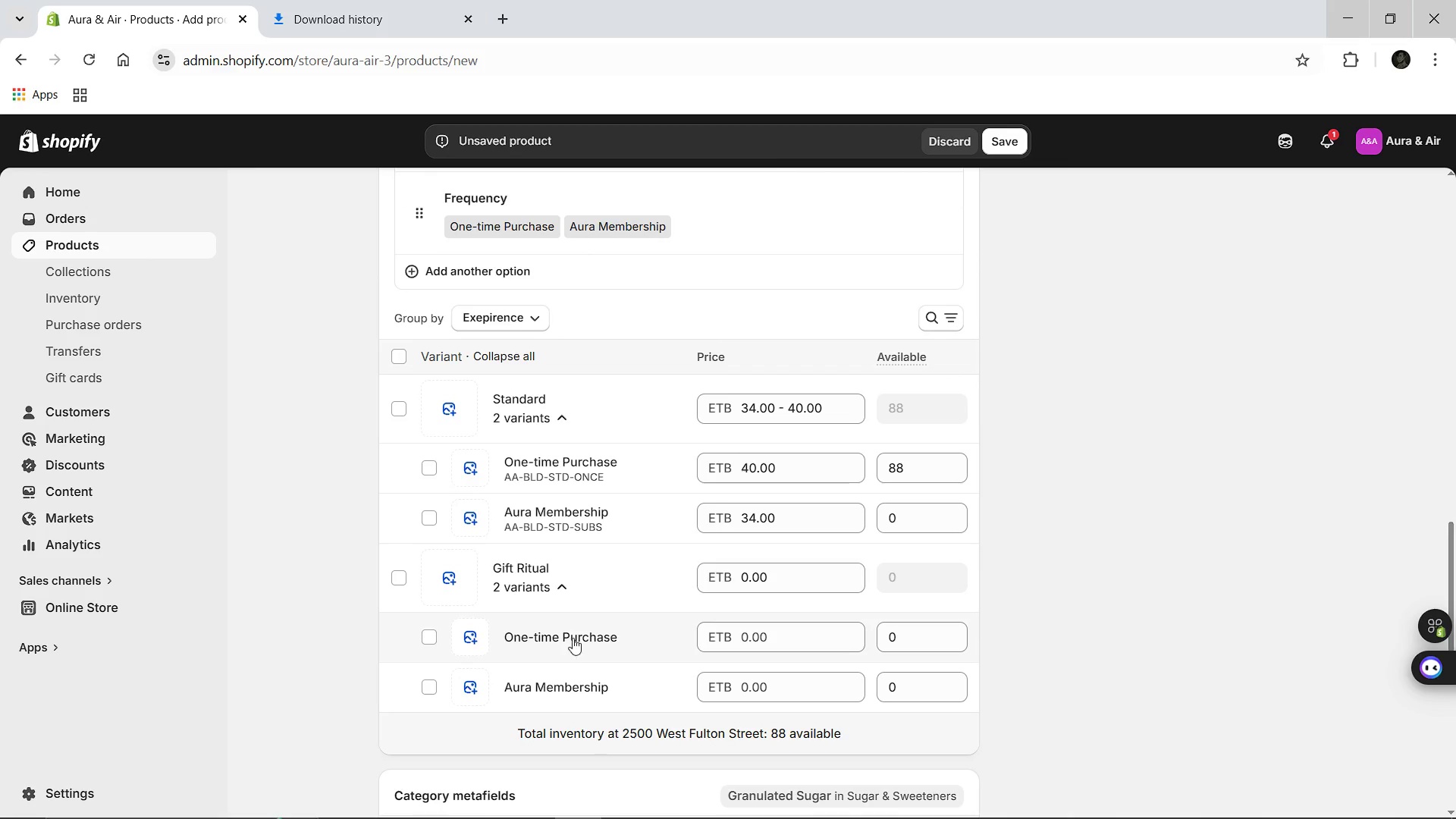 
left_click([573, 637])
 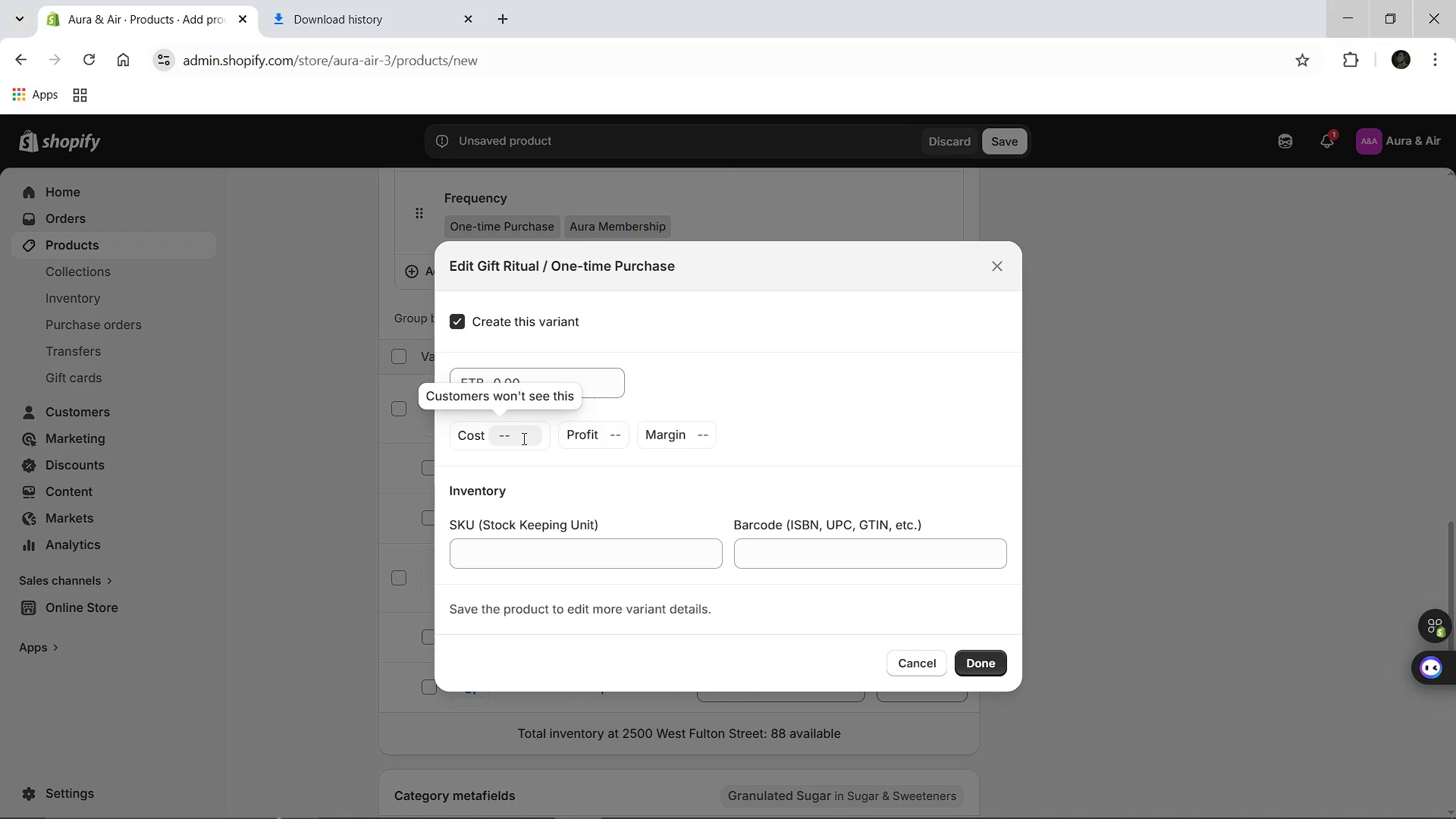 
left_click([519, 388])
 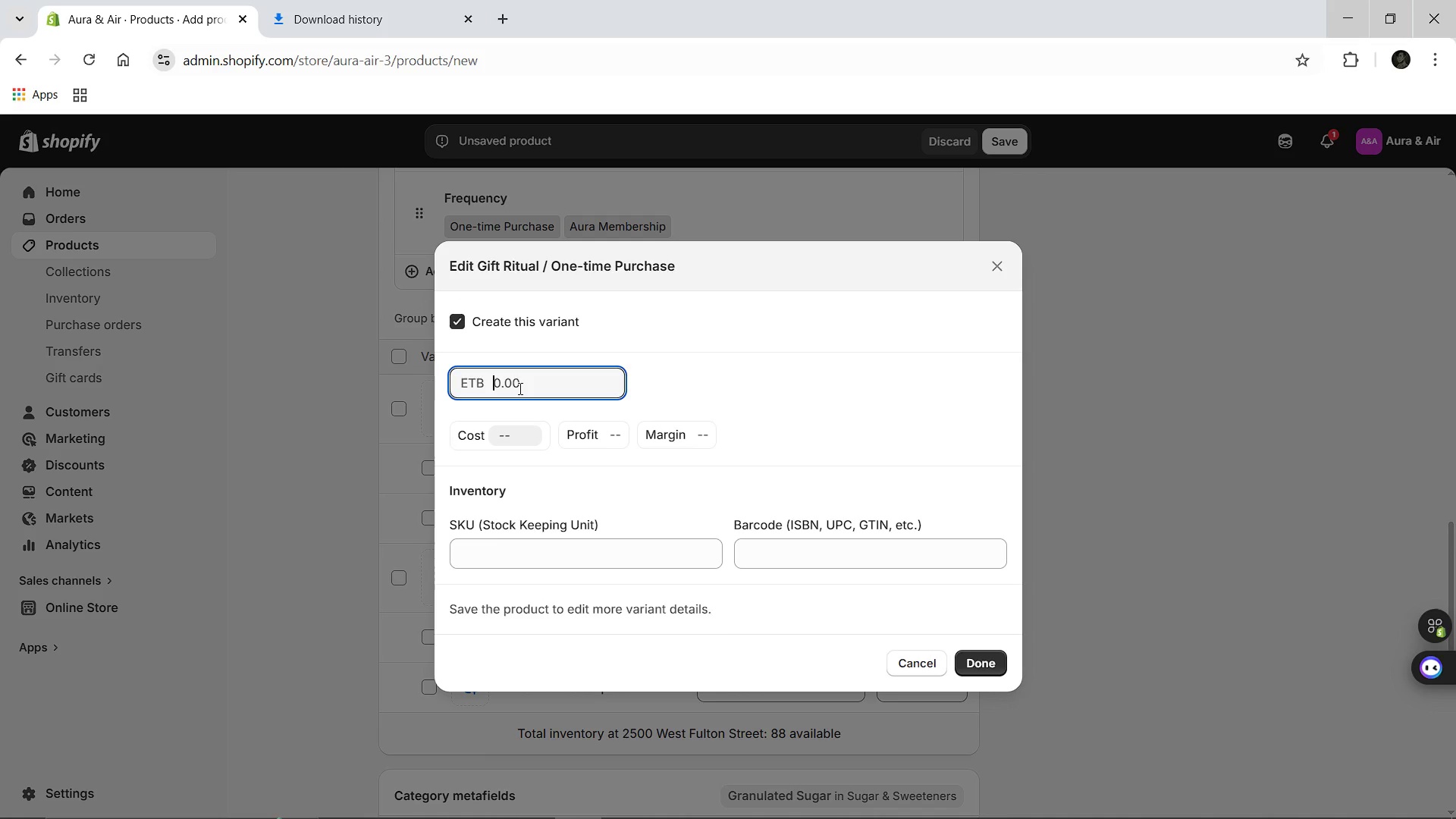 
type(8)
key(Backspace)
type(70.00)
 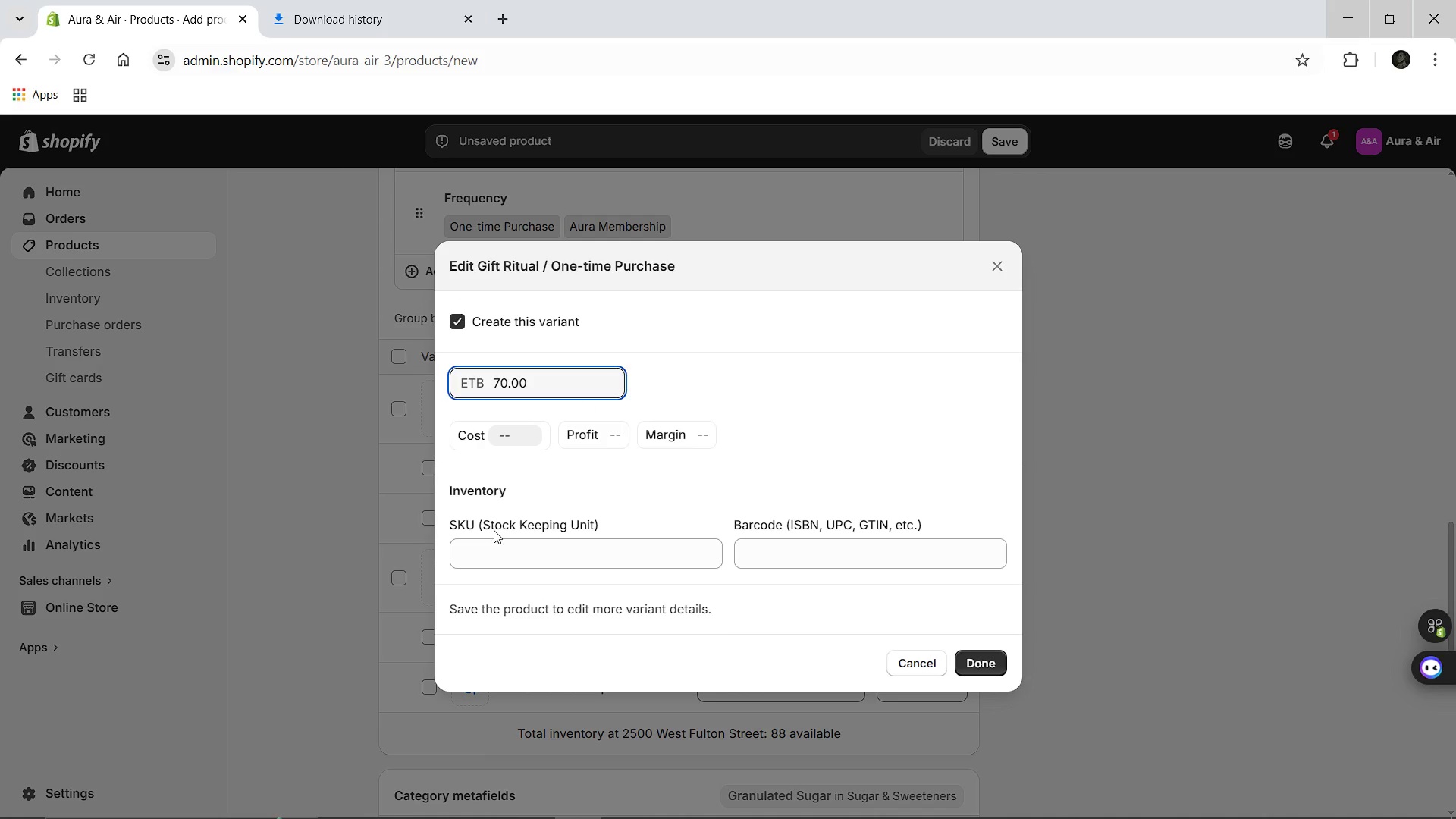 
left_click([485, 556])
 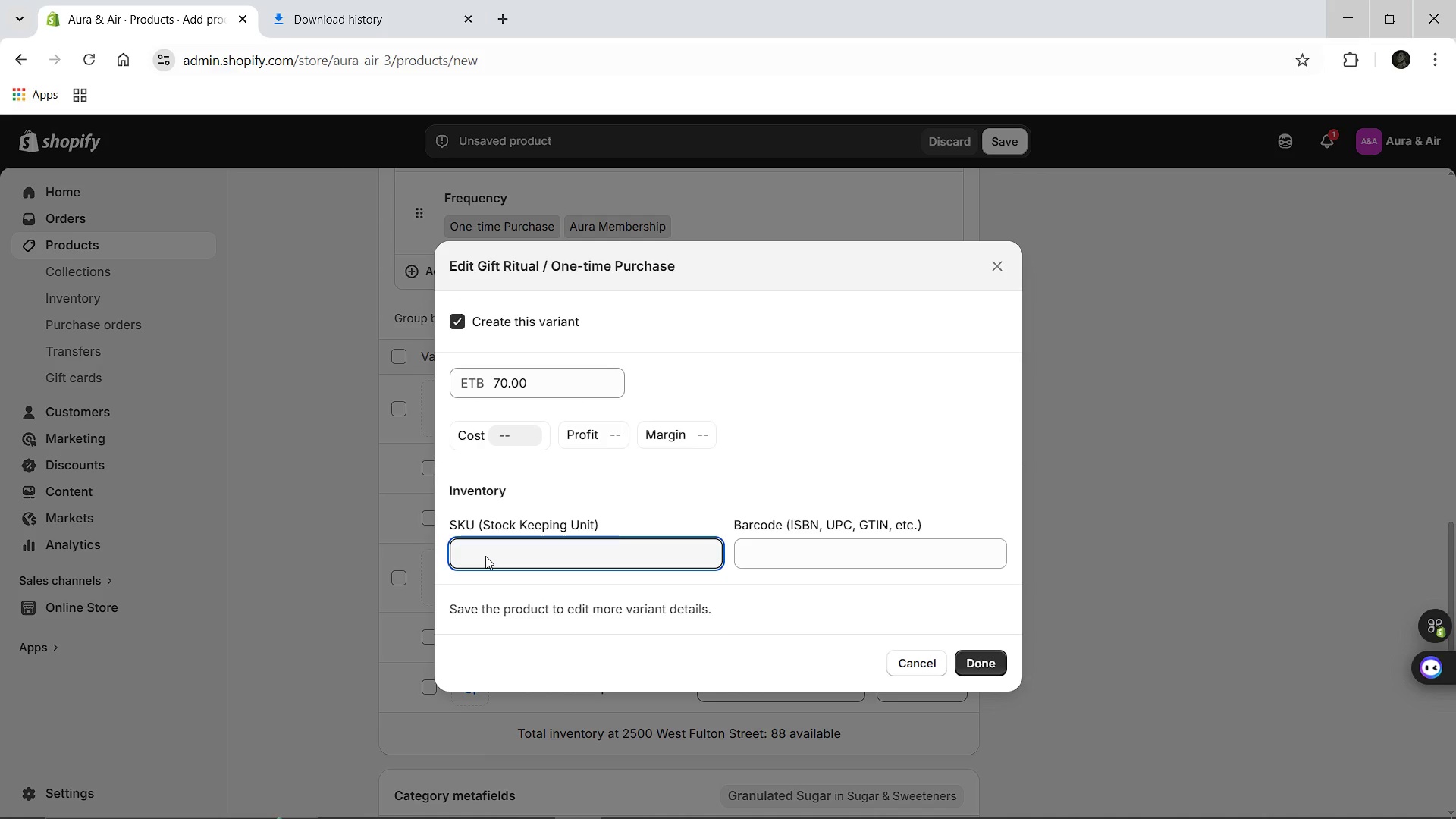 
type(AA-BLD-GFT-ONCE)
 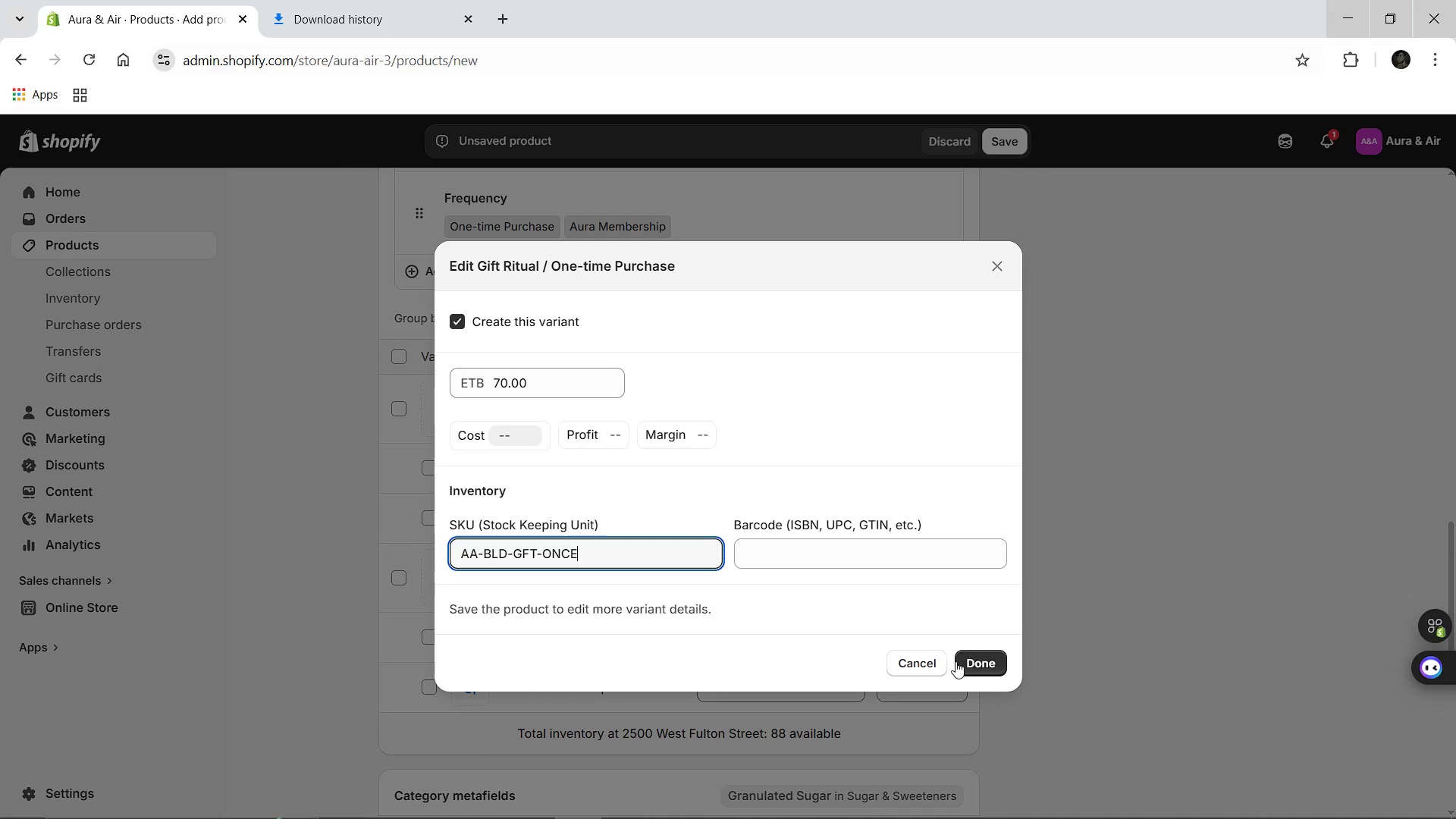 
left_click([959, 661])
 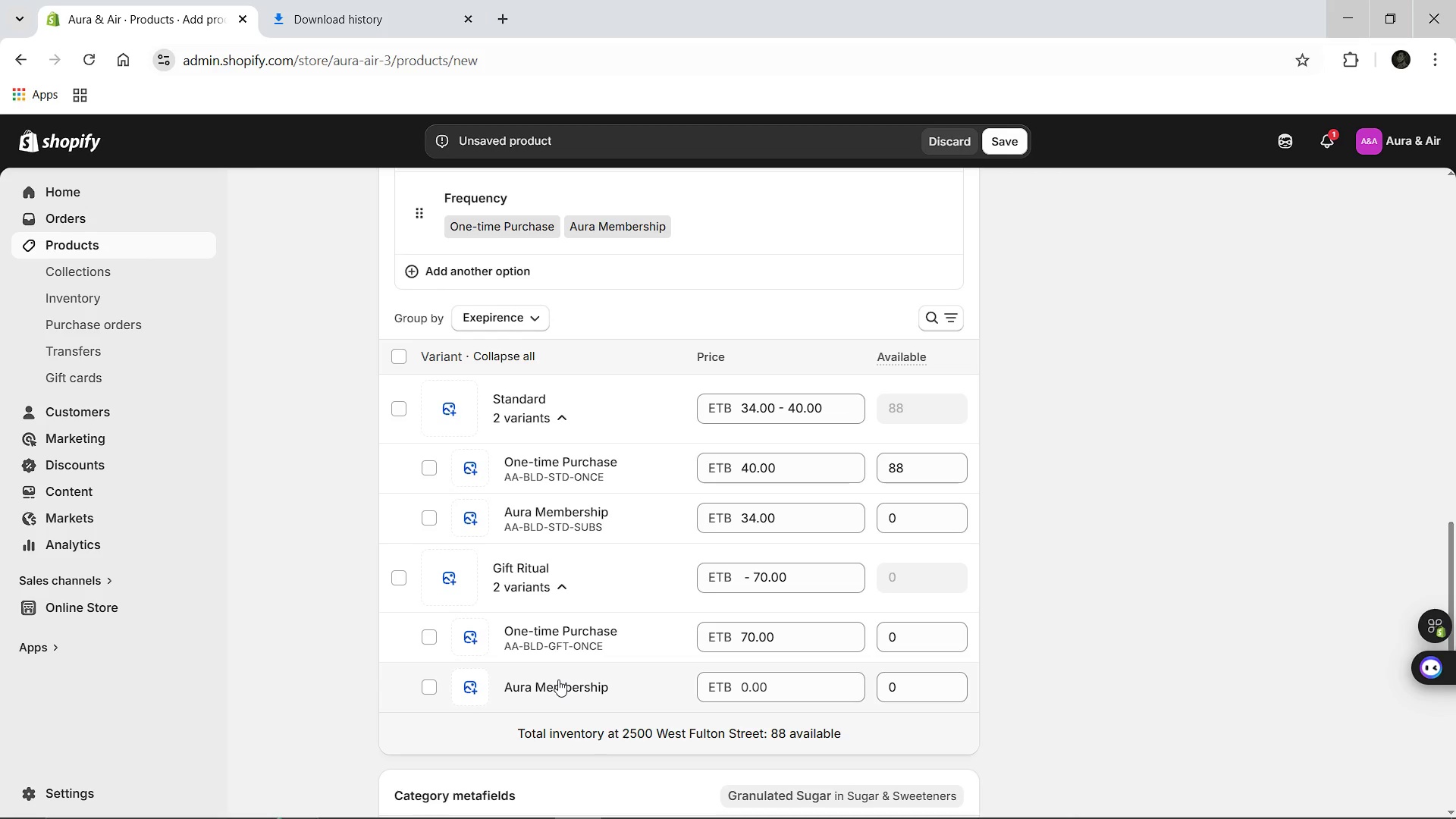 
left_click([551, 683])
 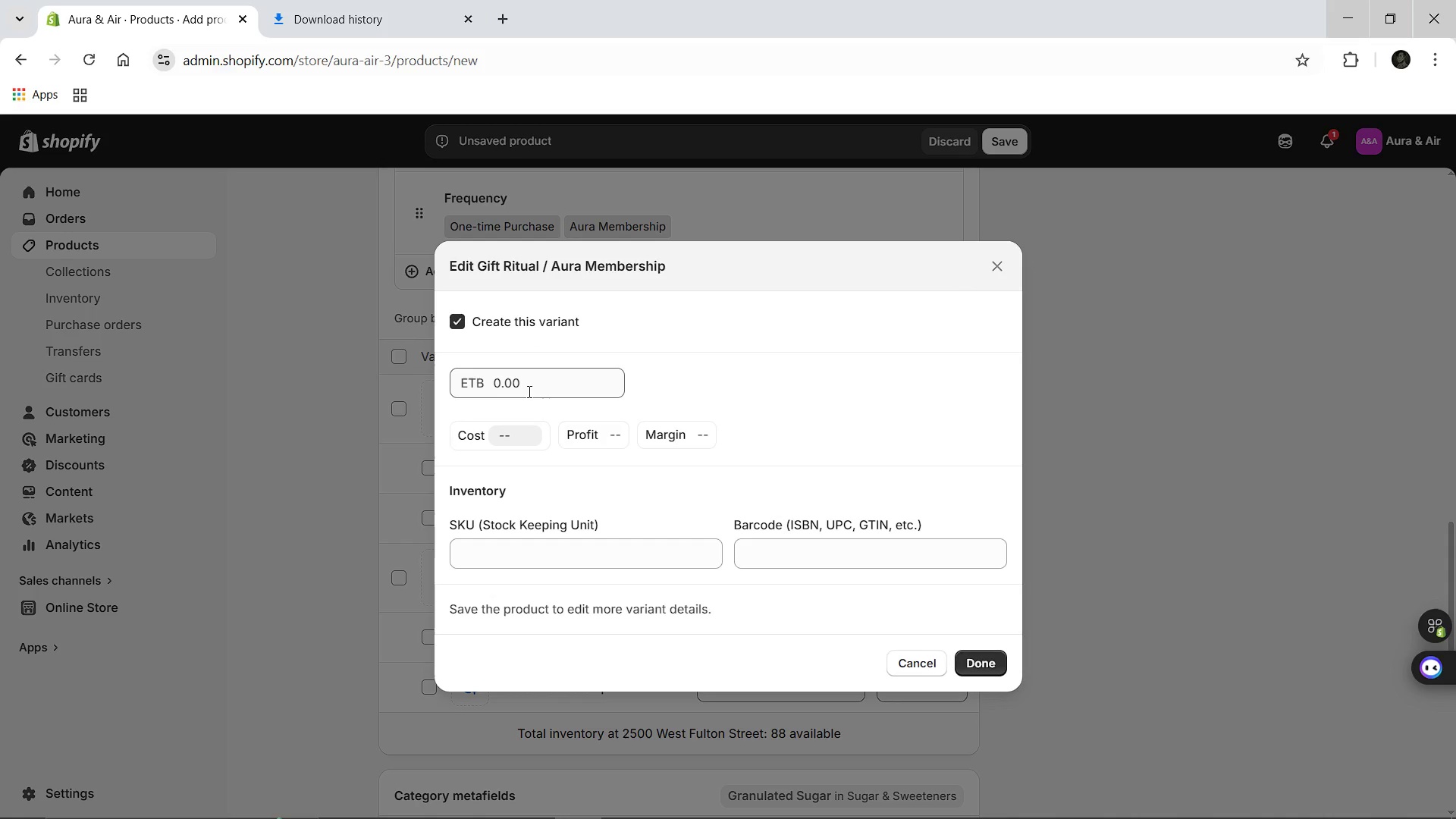 
left_click([526, 374])
 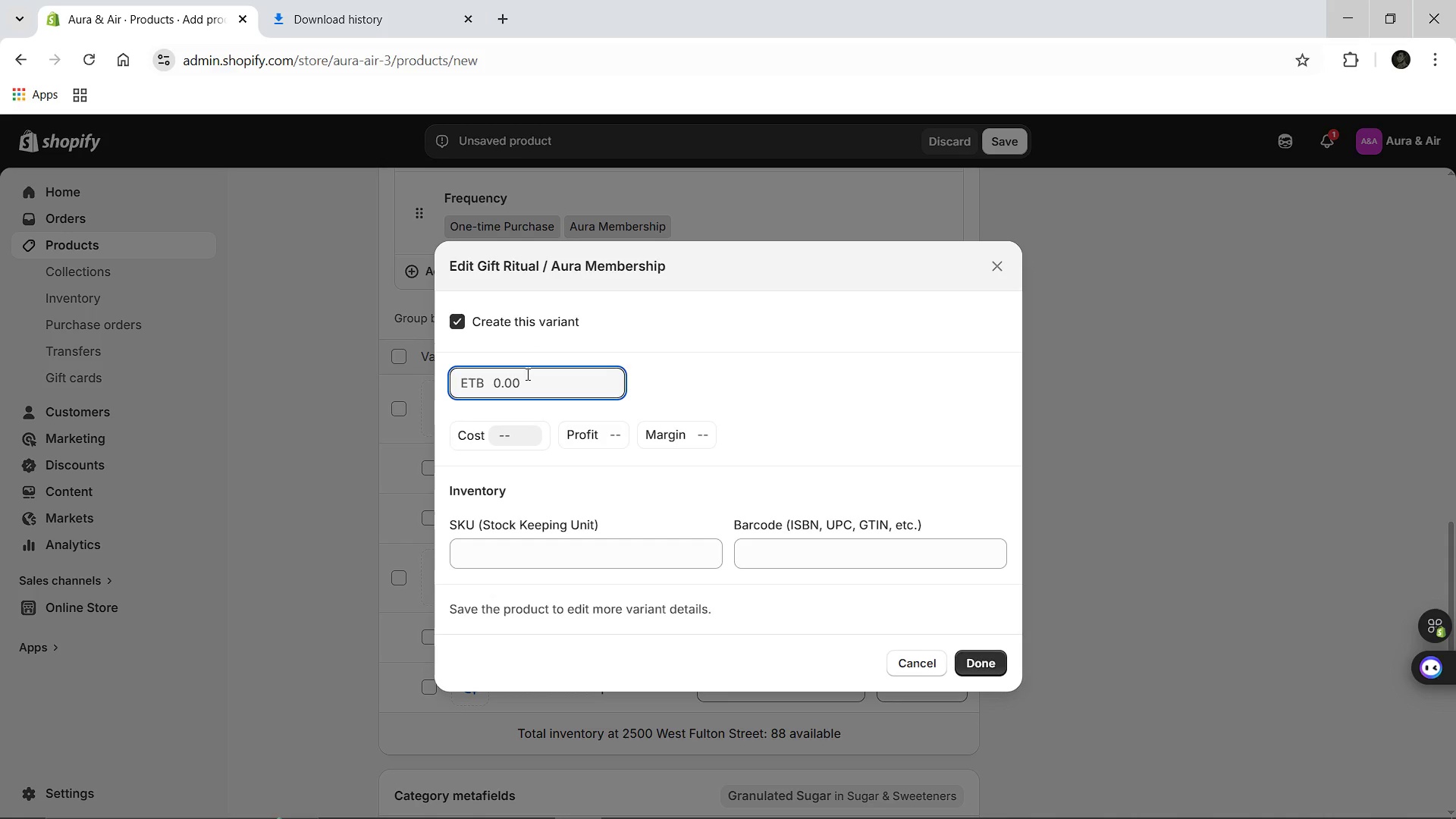 
type(58)
key(Backspace)
type(9.50)
 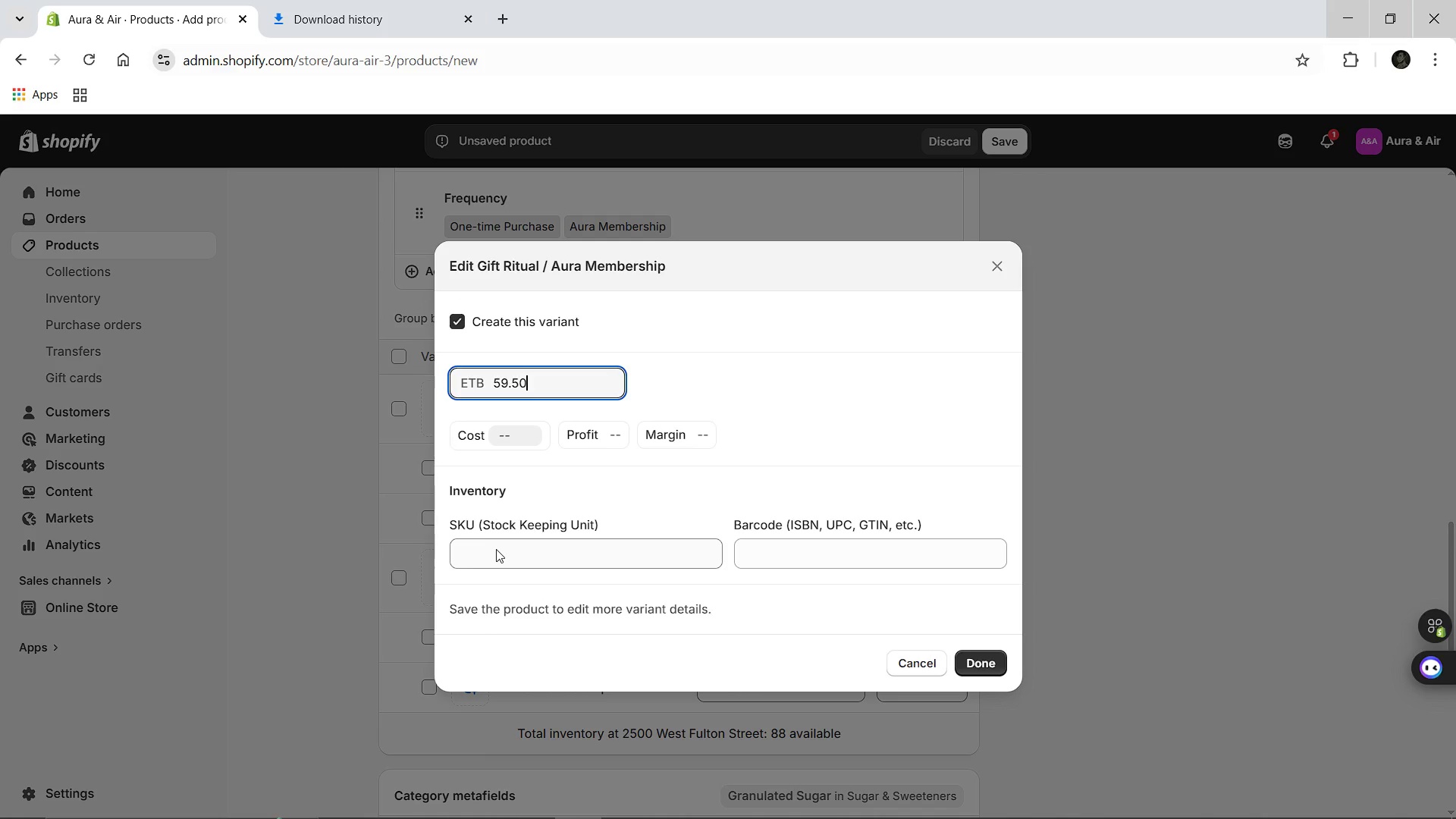 
left_click([496, 549])
 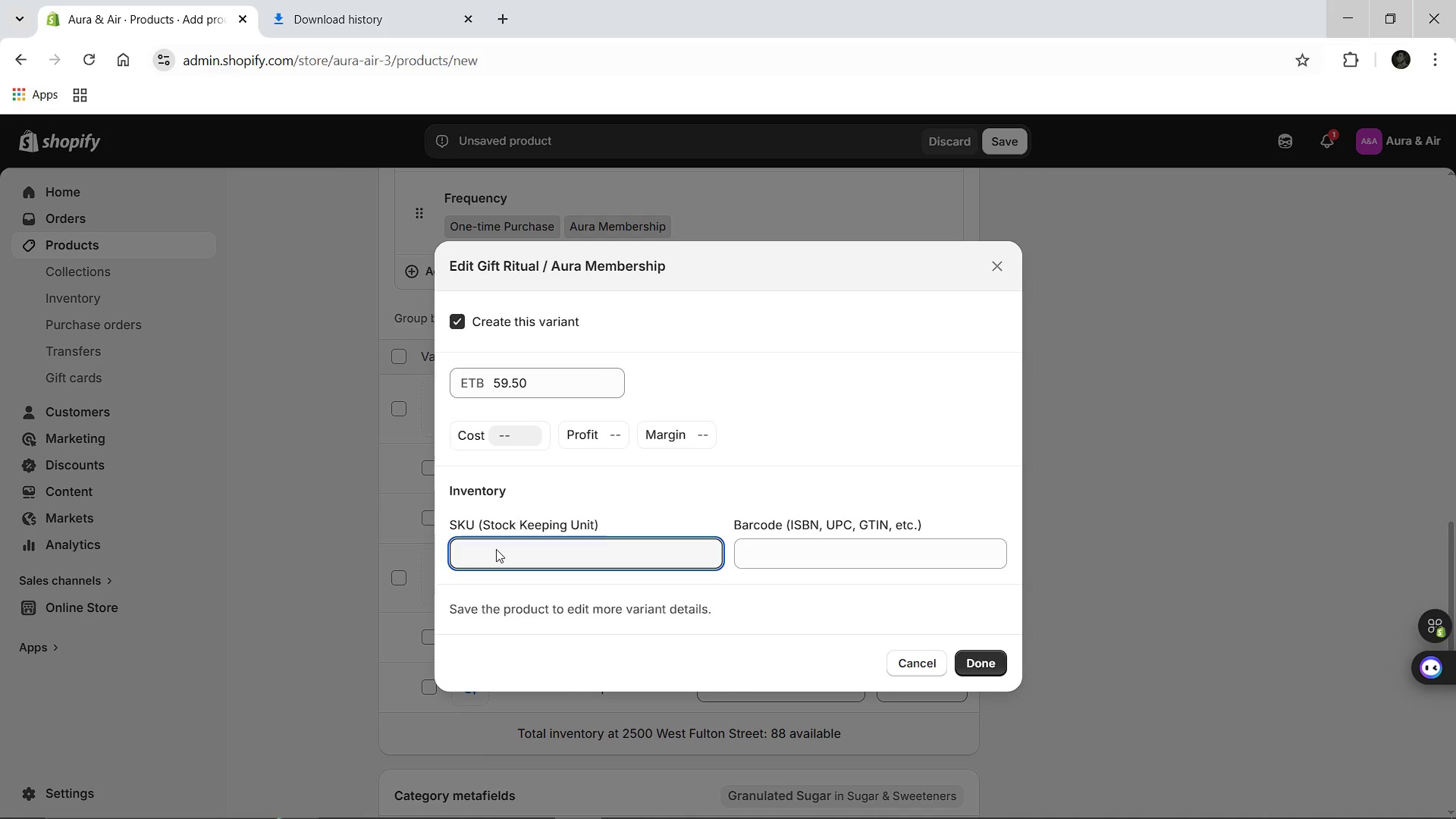 
type(AA-BLD-GFT=)
key(Backspace)
type(-SBU)
key(Backspace)
key(Backspace)
type(UBS)
 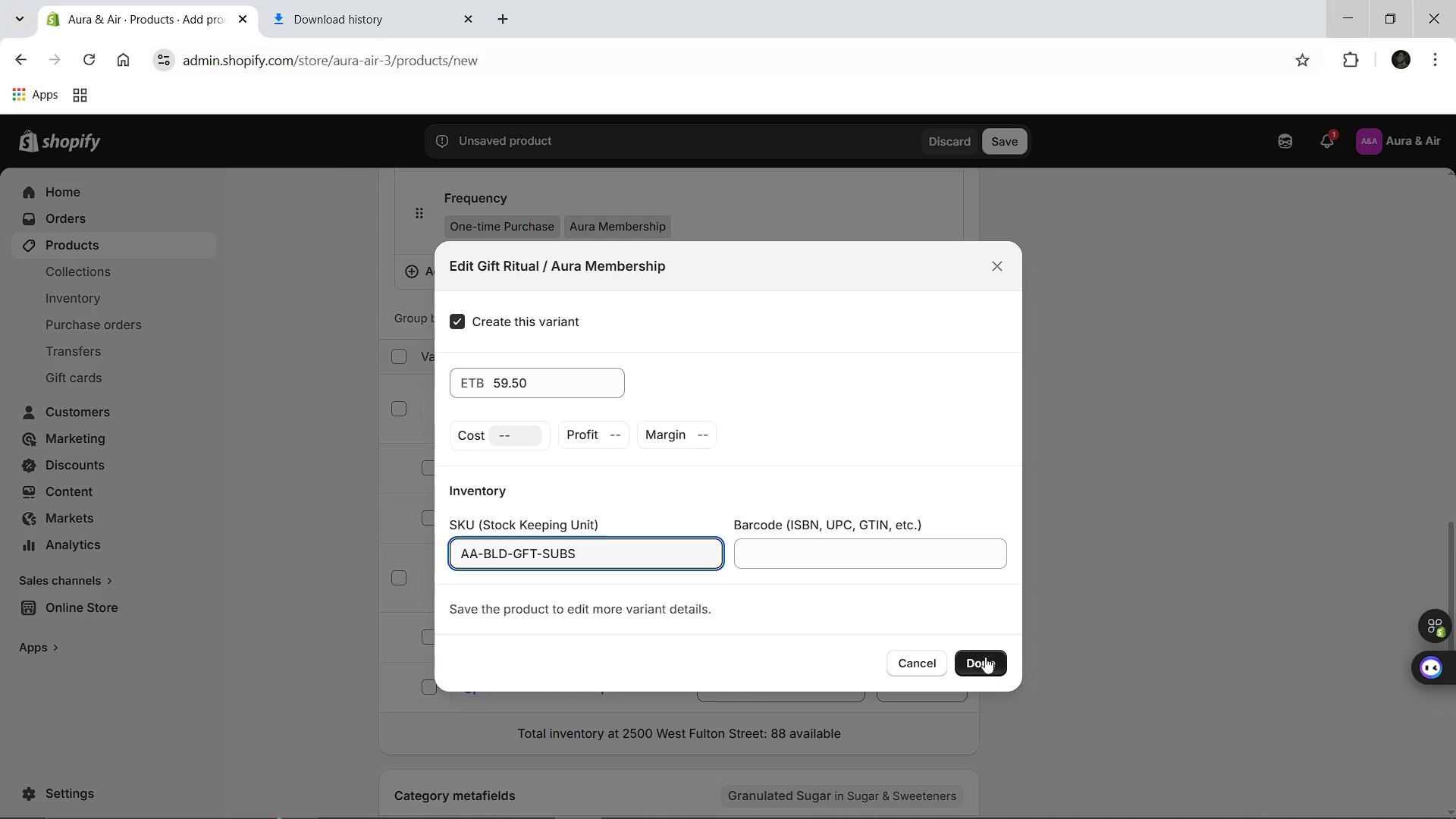 
left_click([985, 661])
 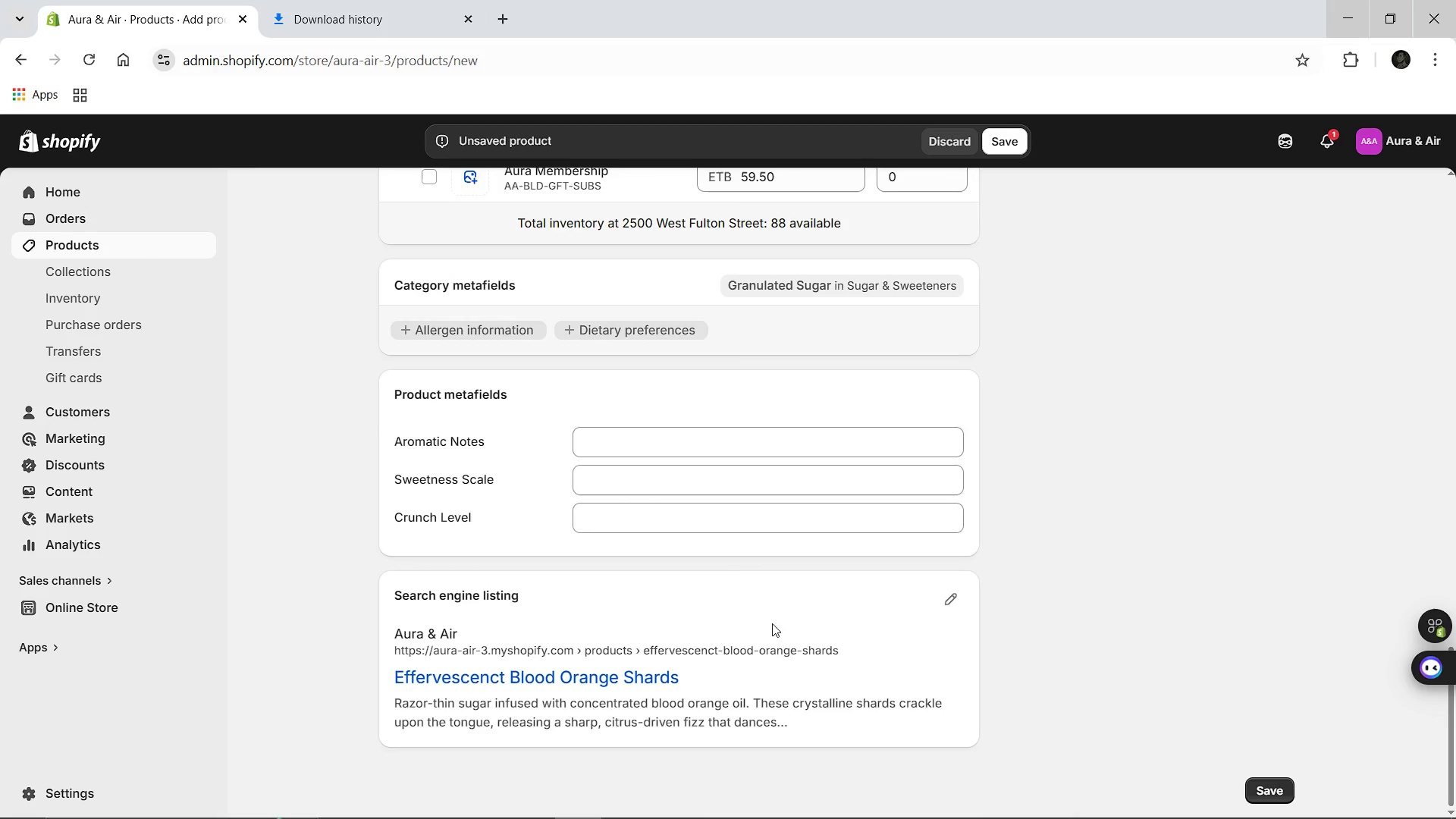 
left_click([641, 441])
 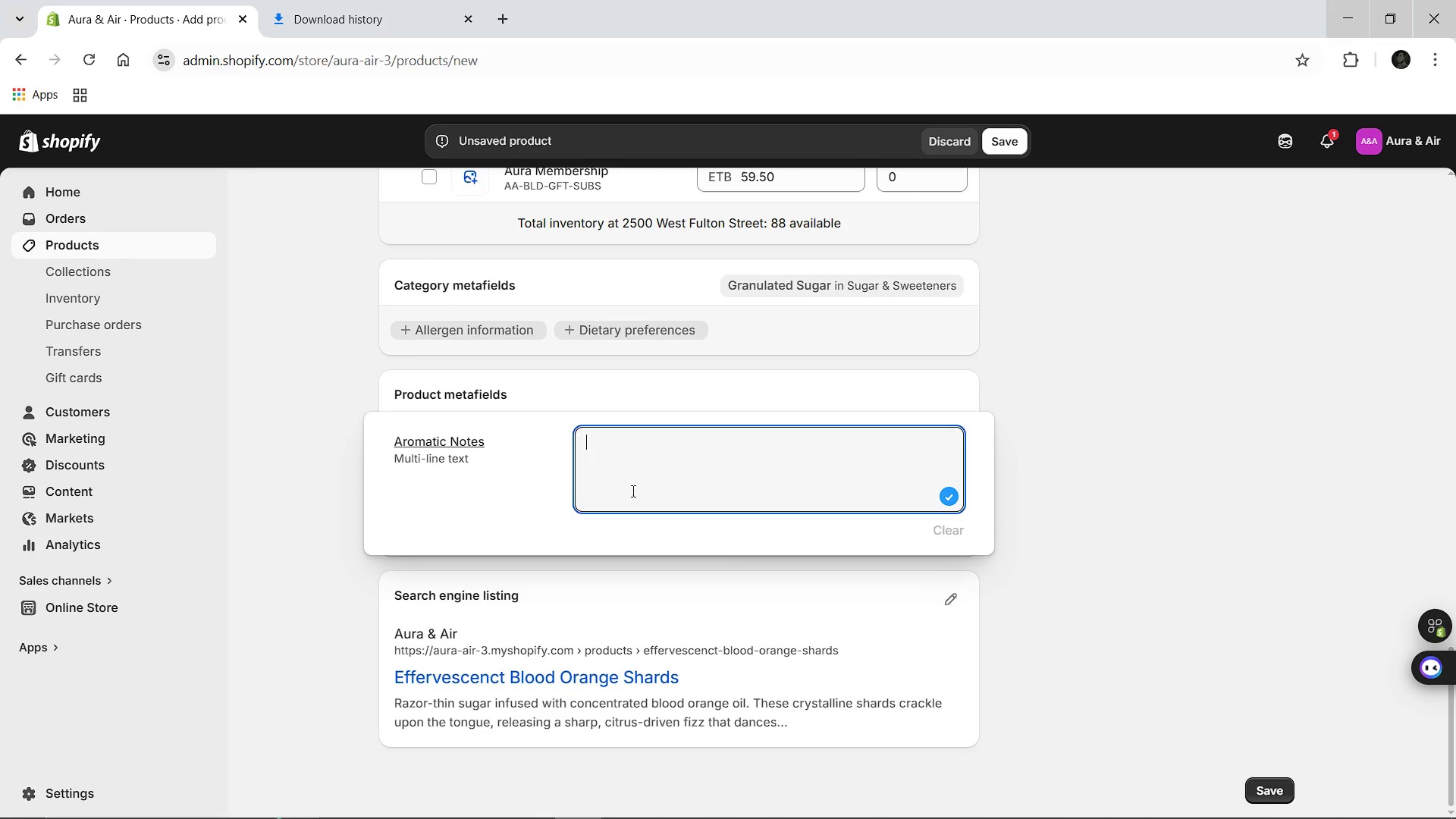 
wait(6.34)
 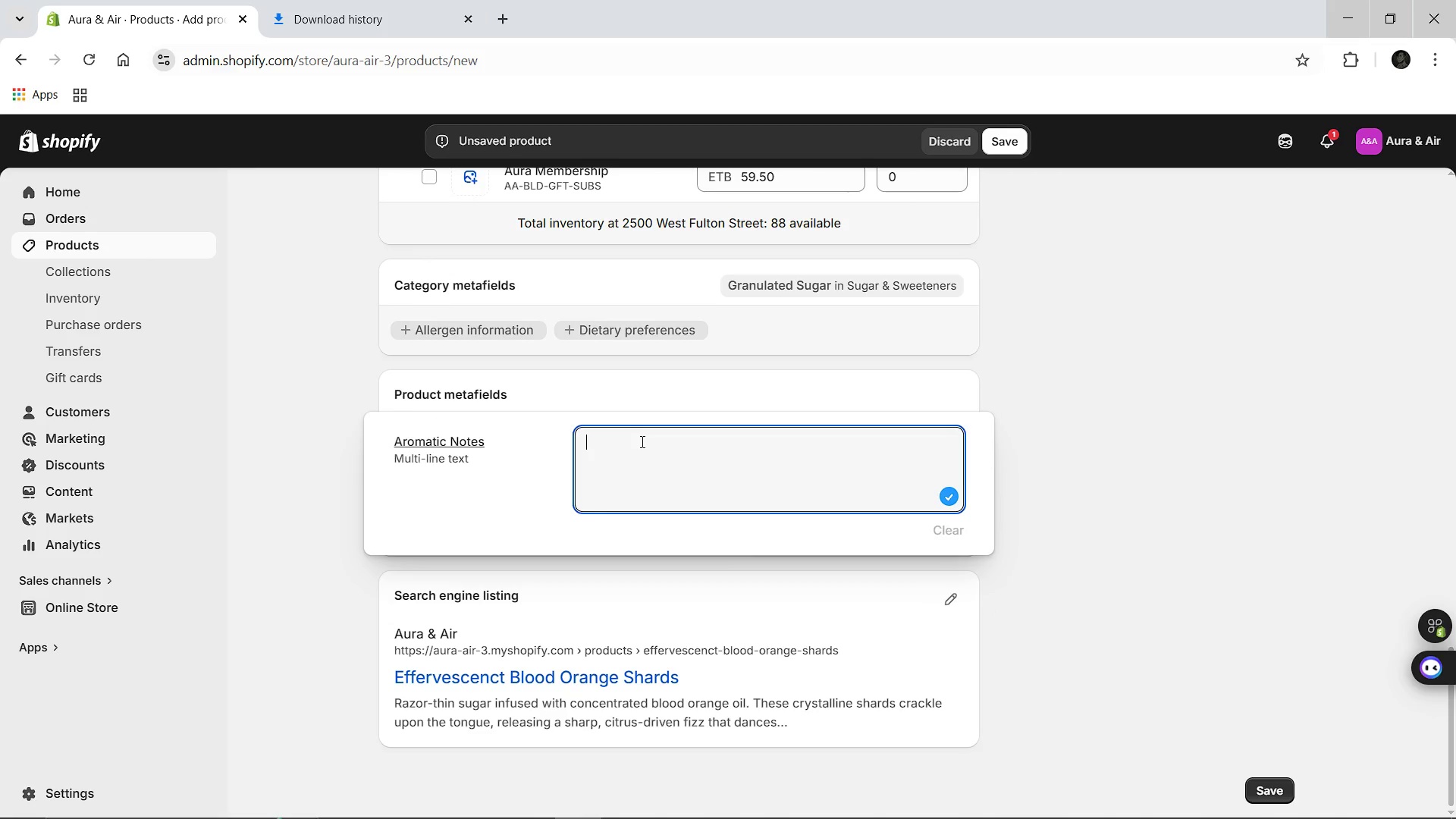 
type(Zest, Hibiscus )
key(Backspace)
type(, and Tart Citrus)
 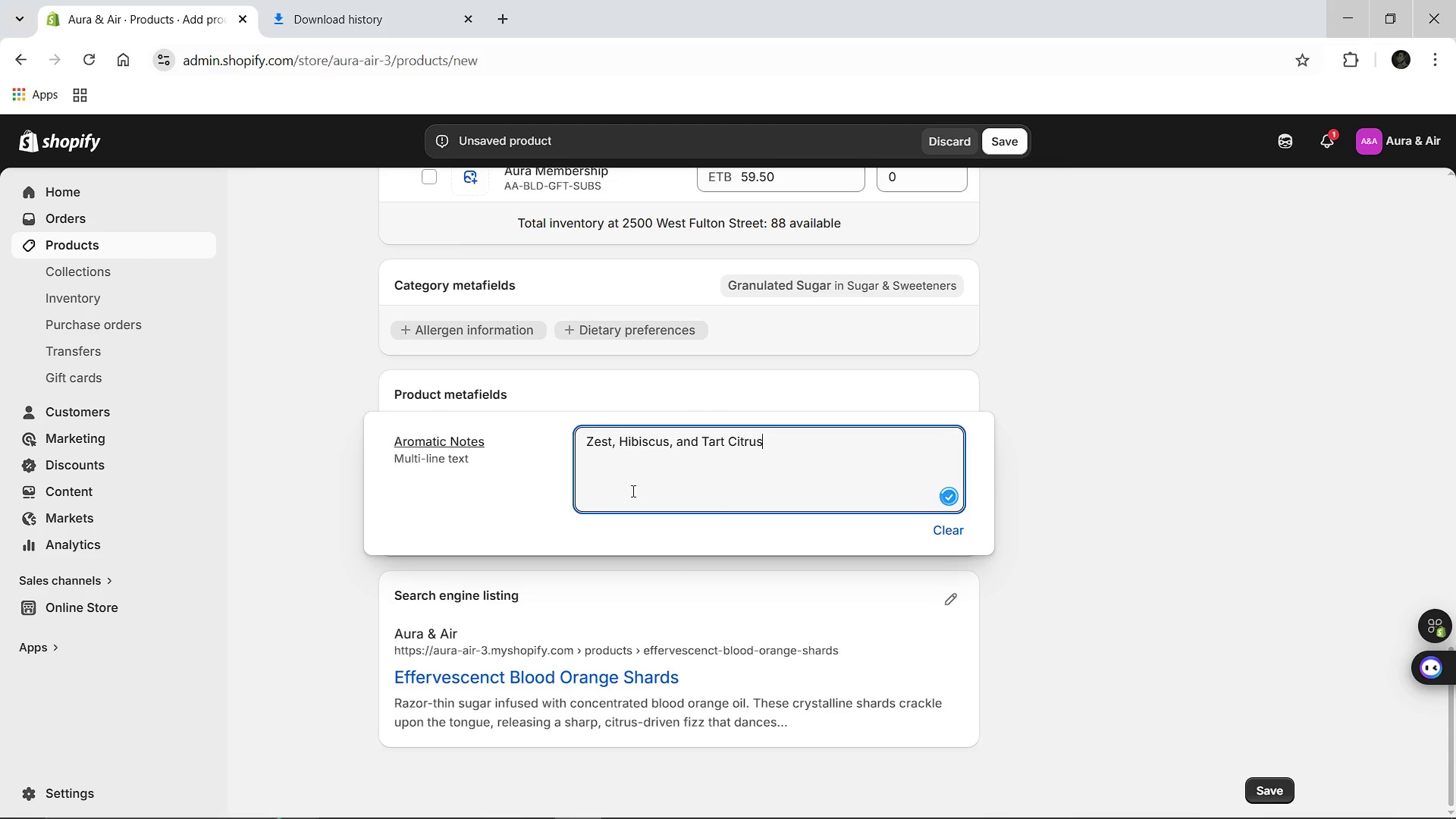 
left_click([1006, 485])
 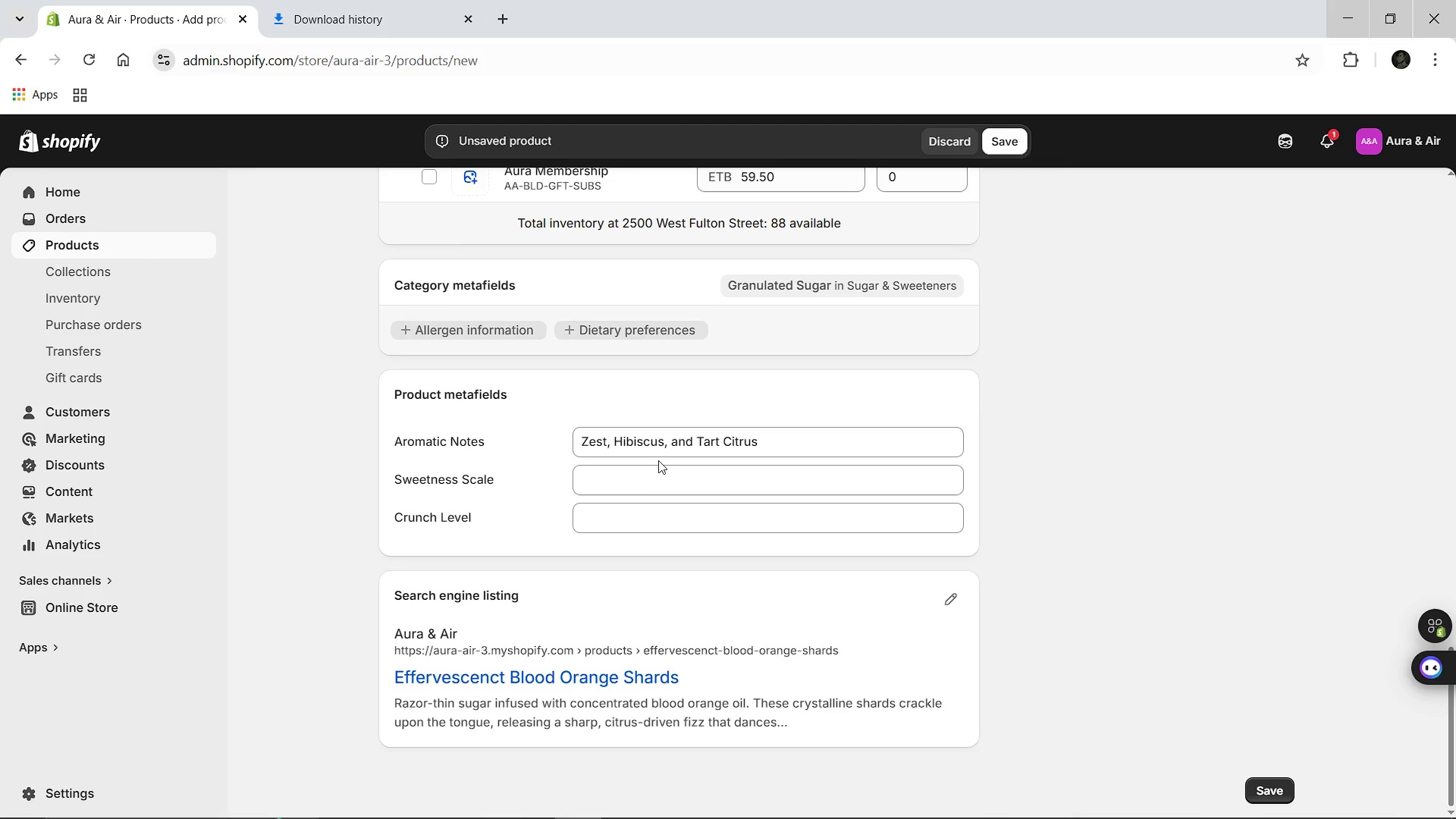 
left_click([645, 478])
 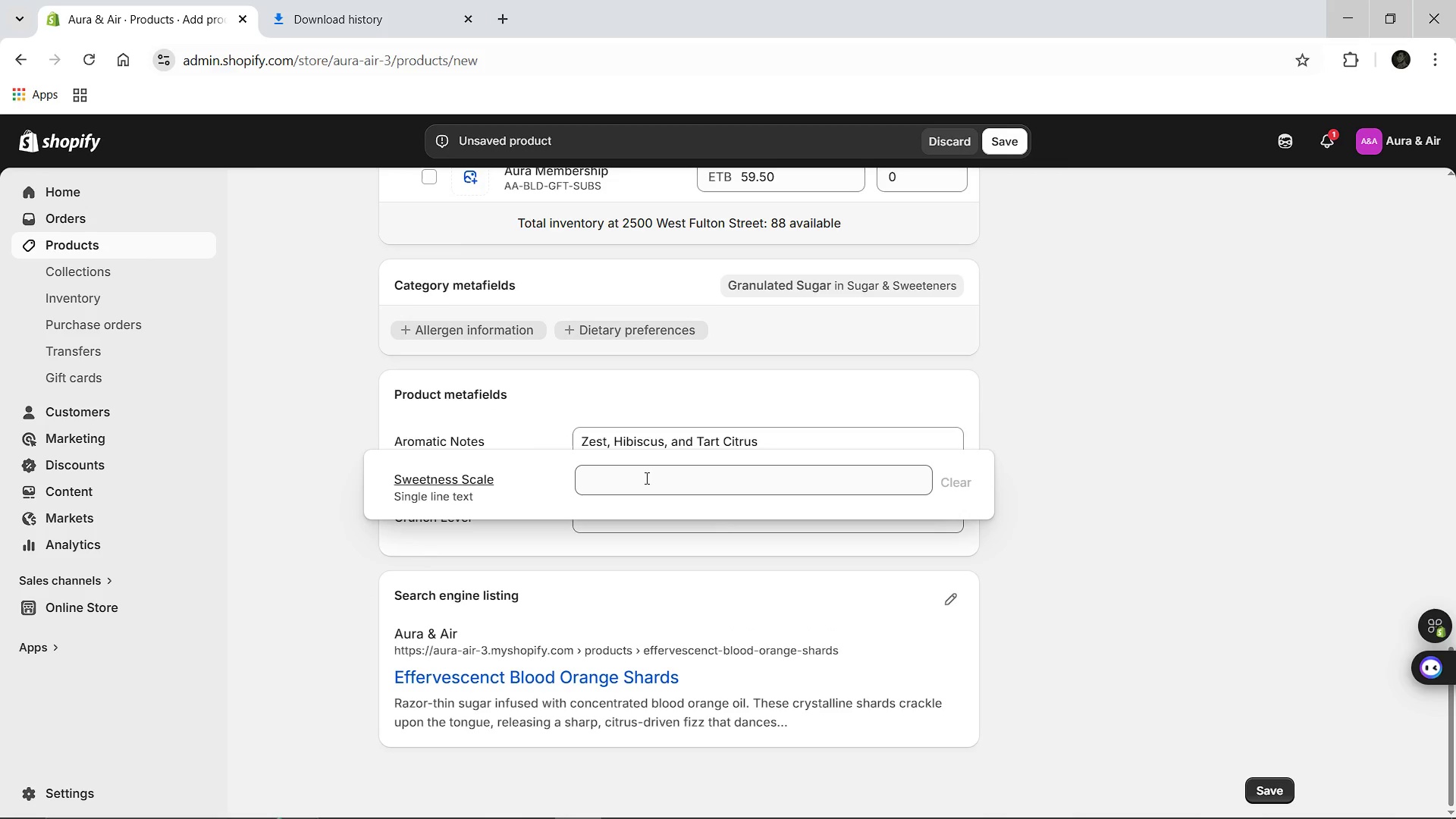 
type(High)
 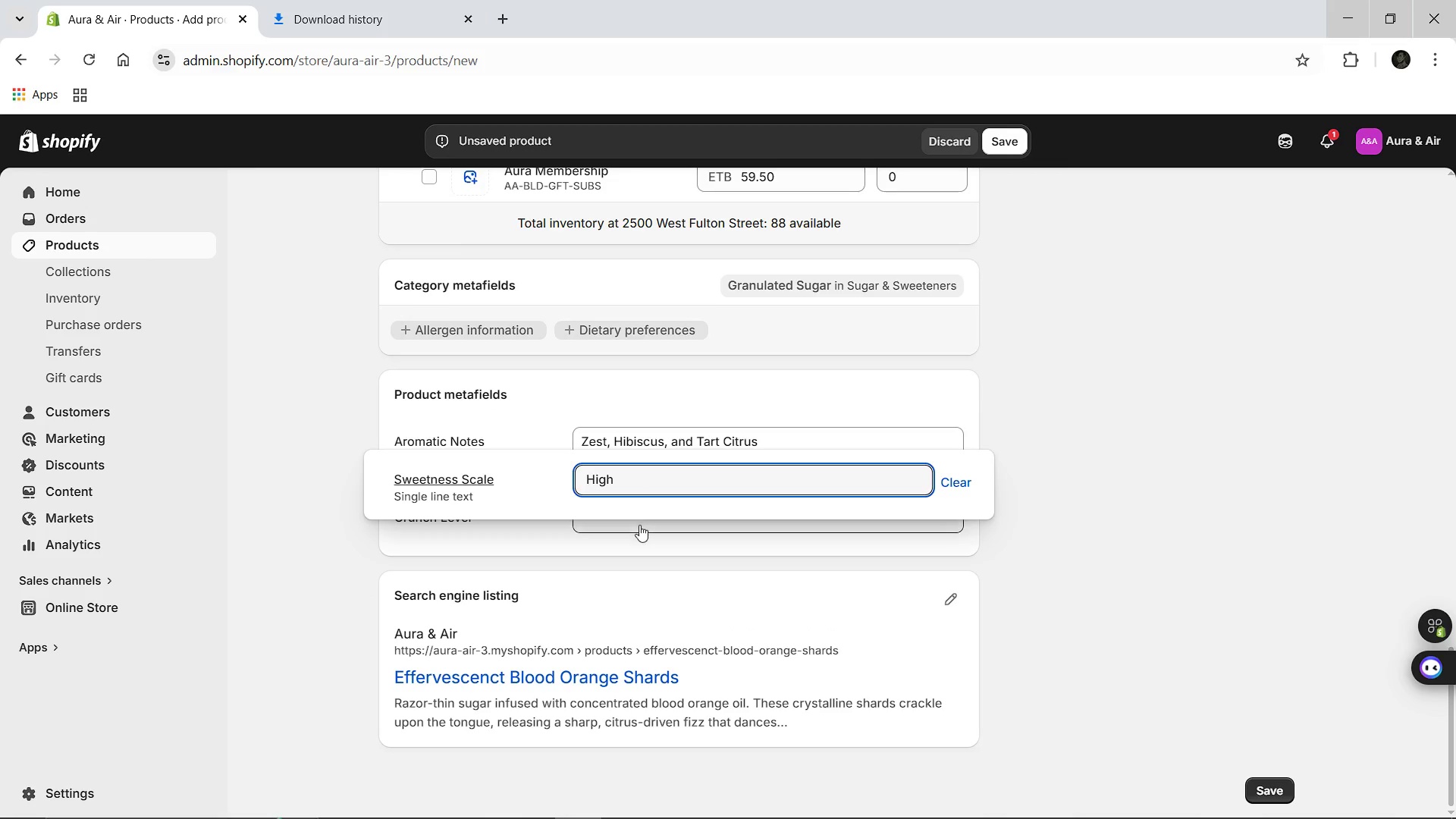 
left_click([639, 525])
 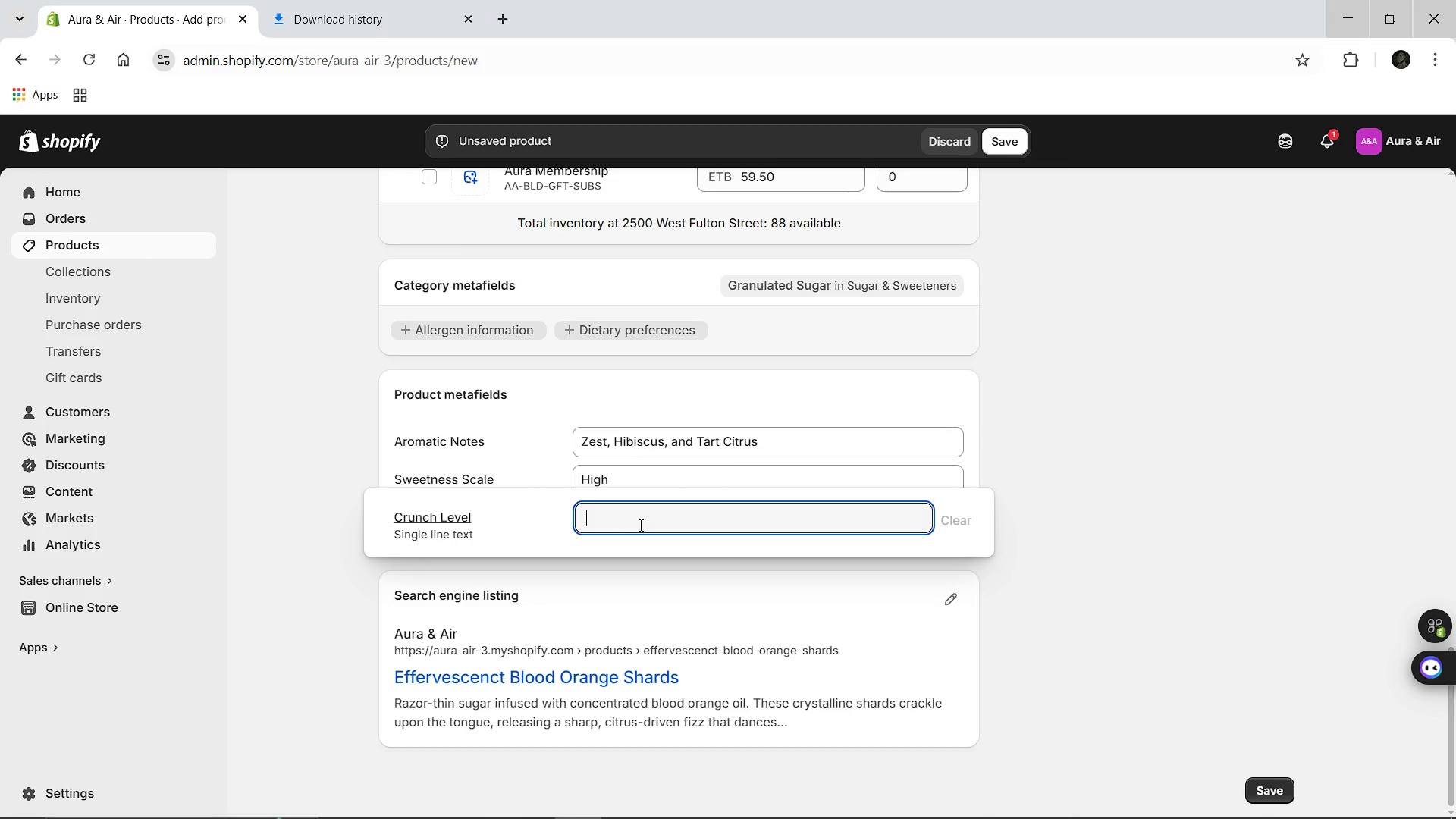 
key(4)
 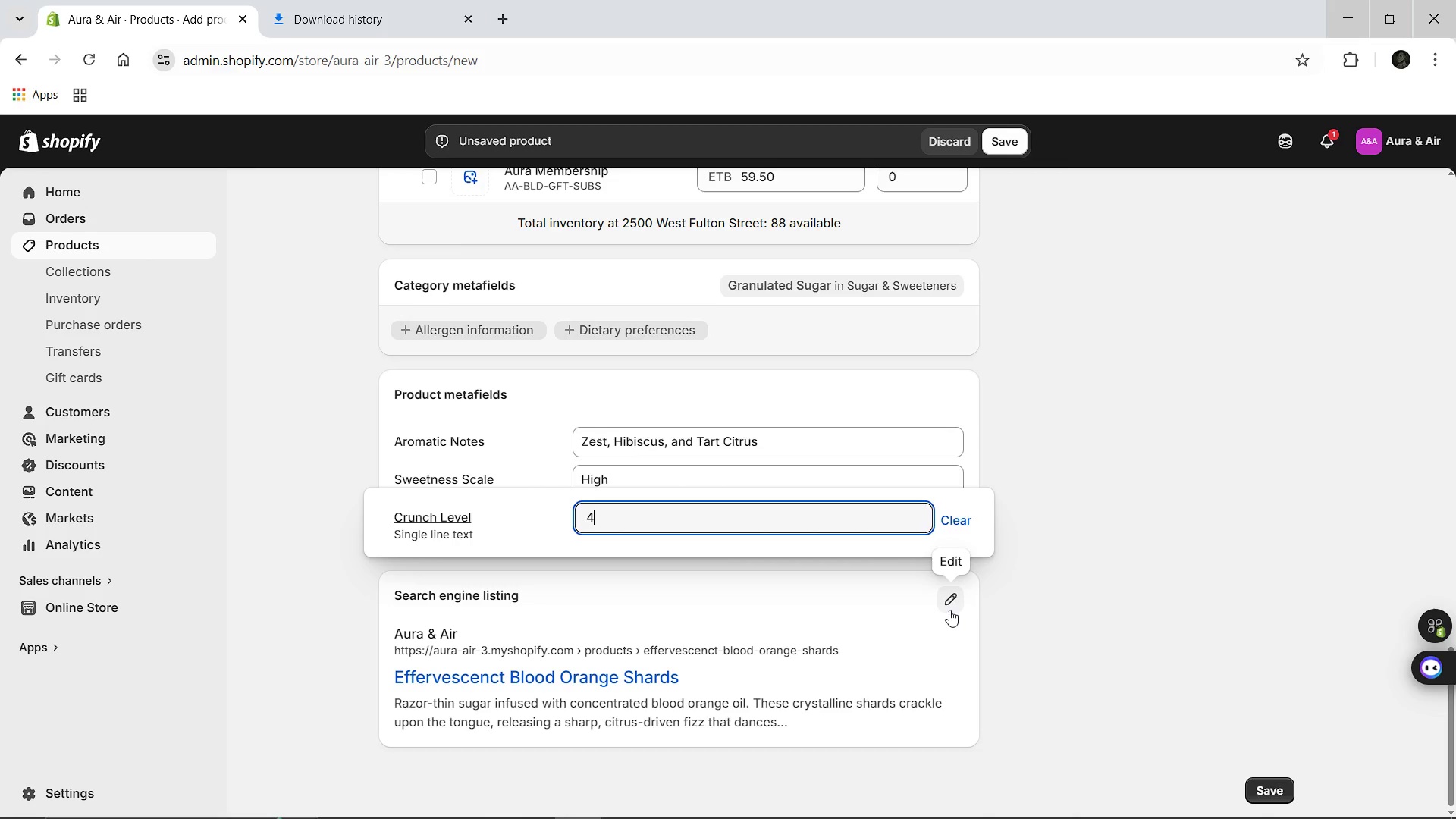 
left_click([949, 608])
 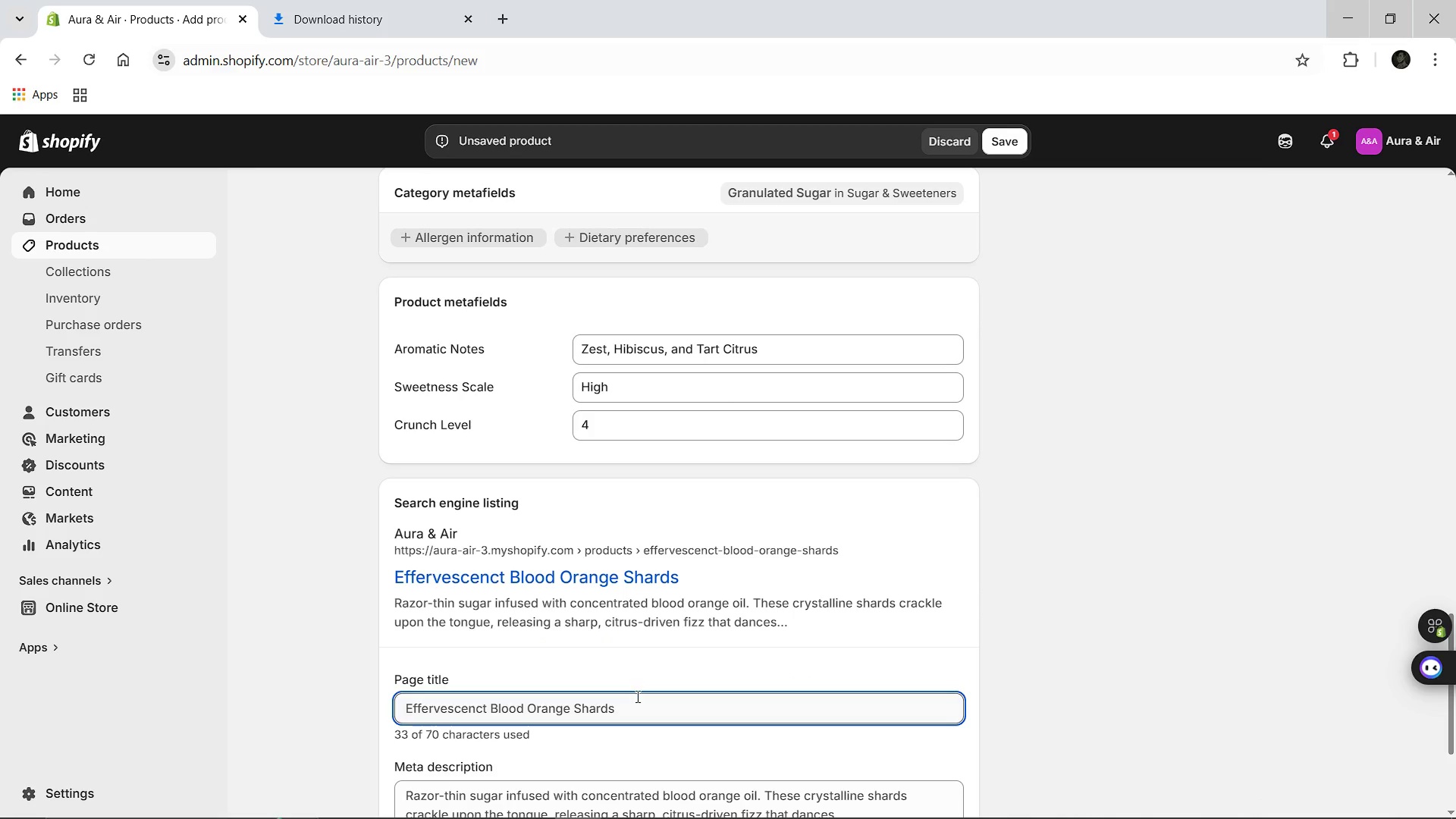 
left_click([634, 704])
 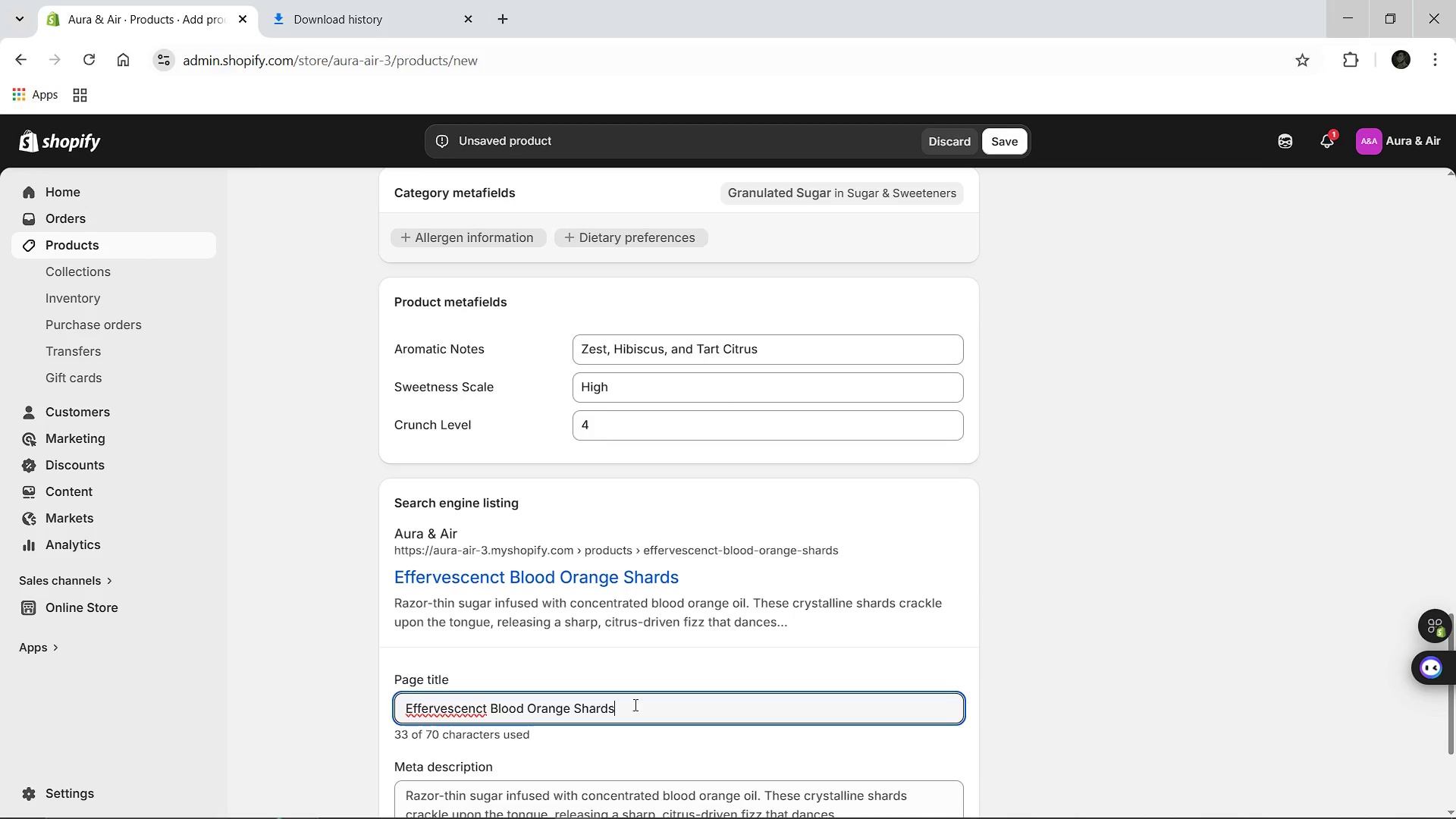 
key(Space)
 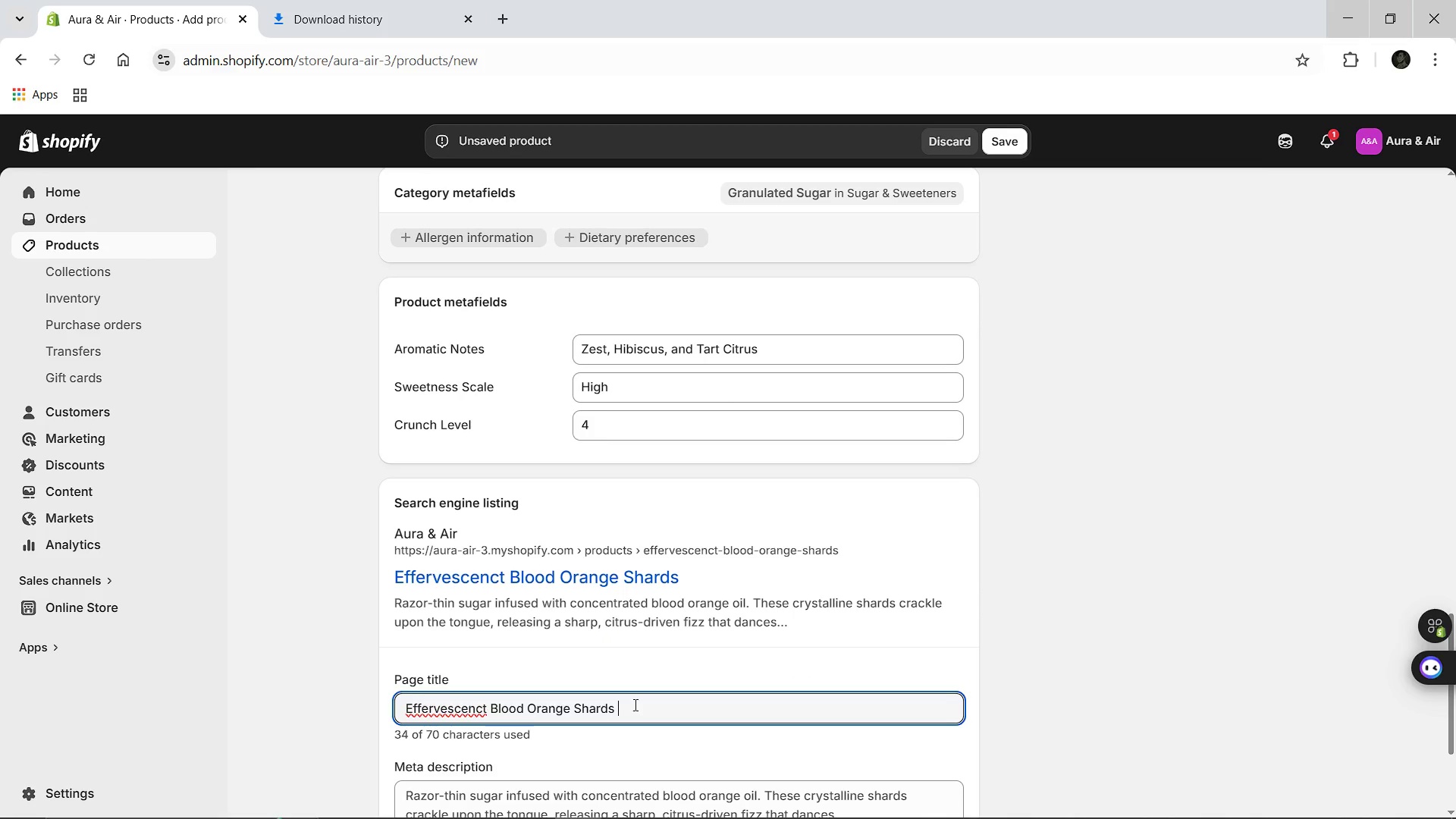 
key(Shift+Break)
 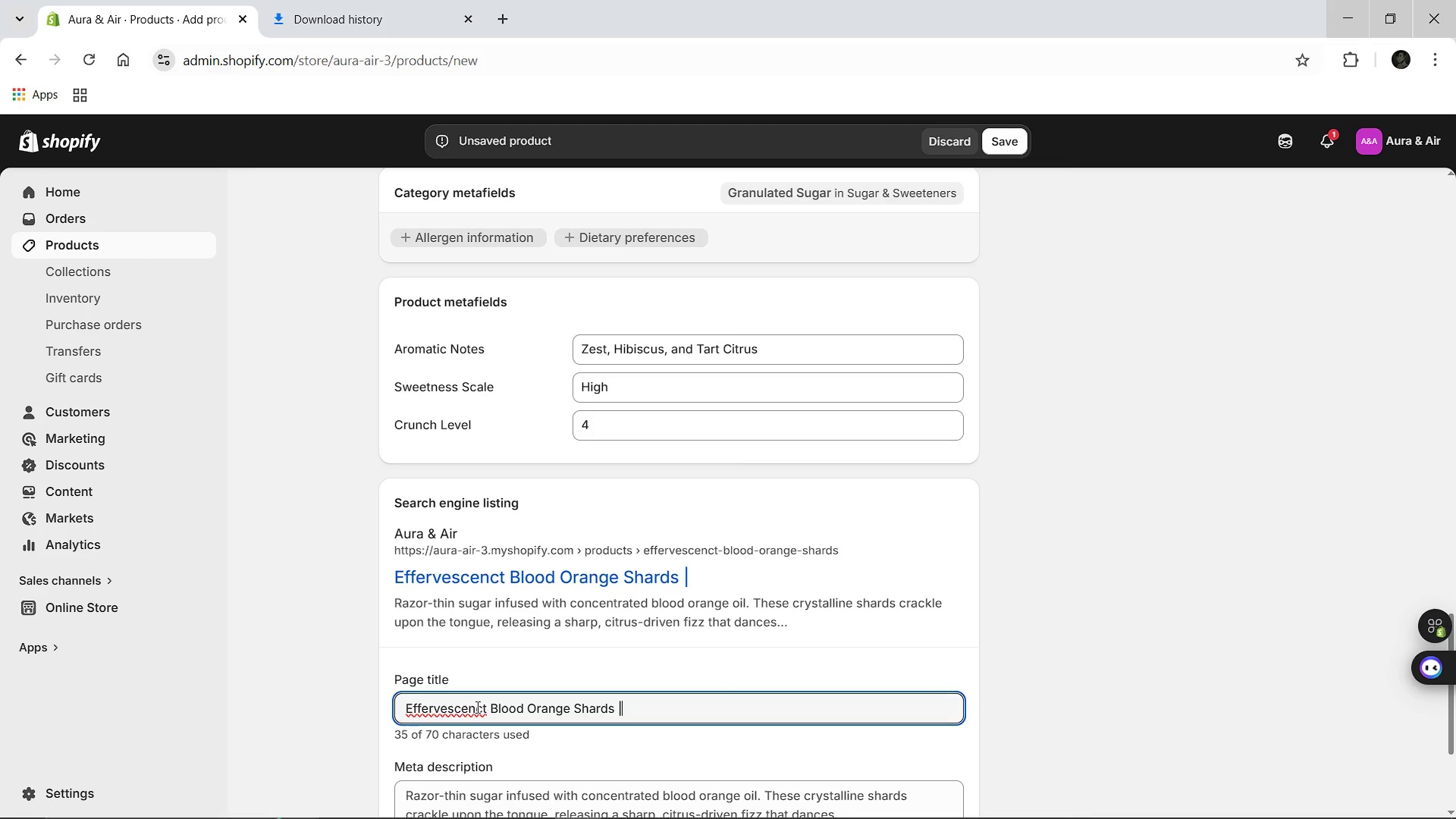 
wait(17.73)
 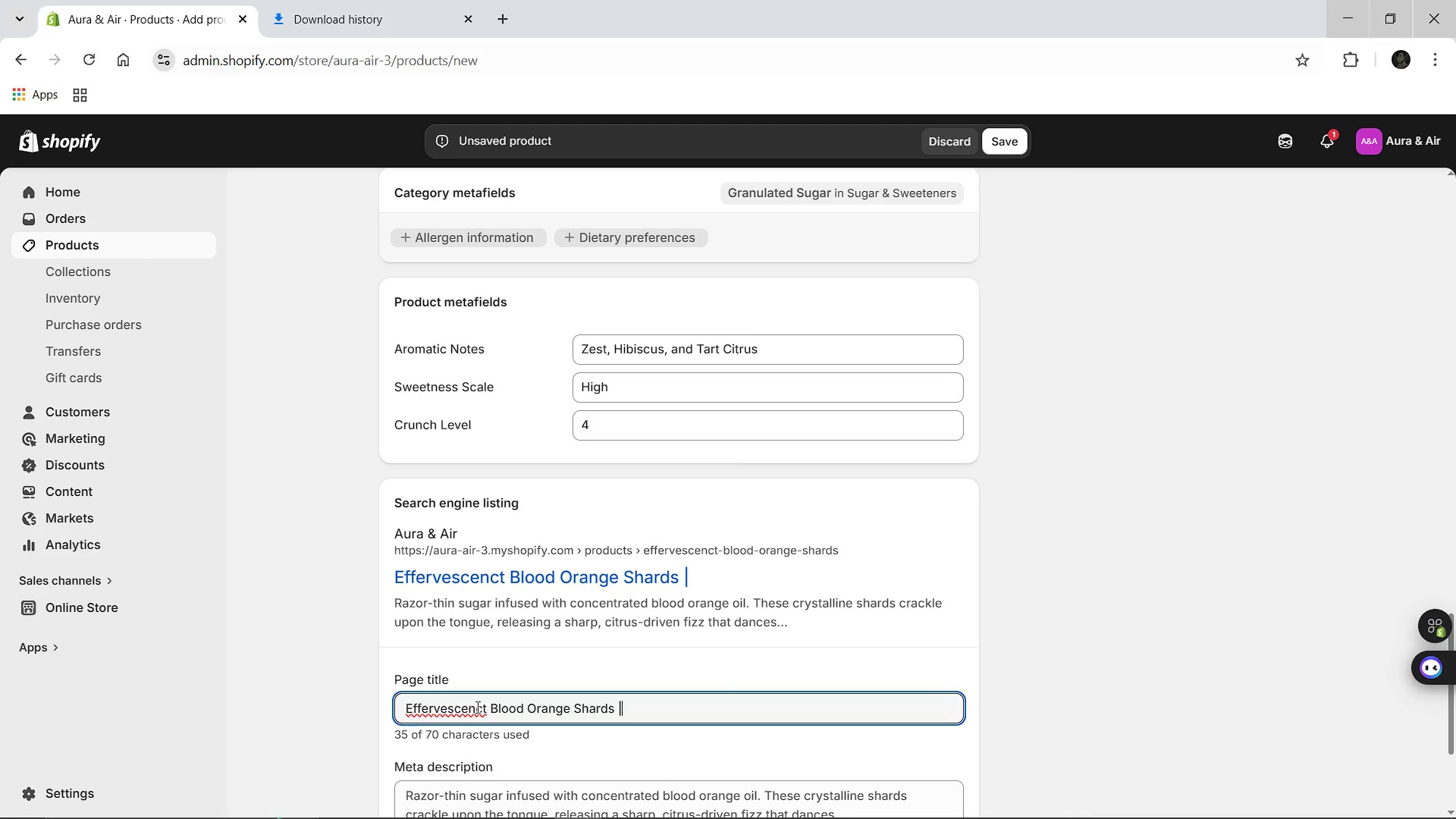 
left_click([482, 710])
 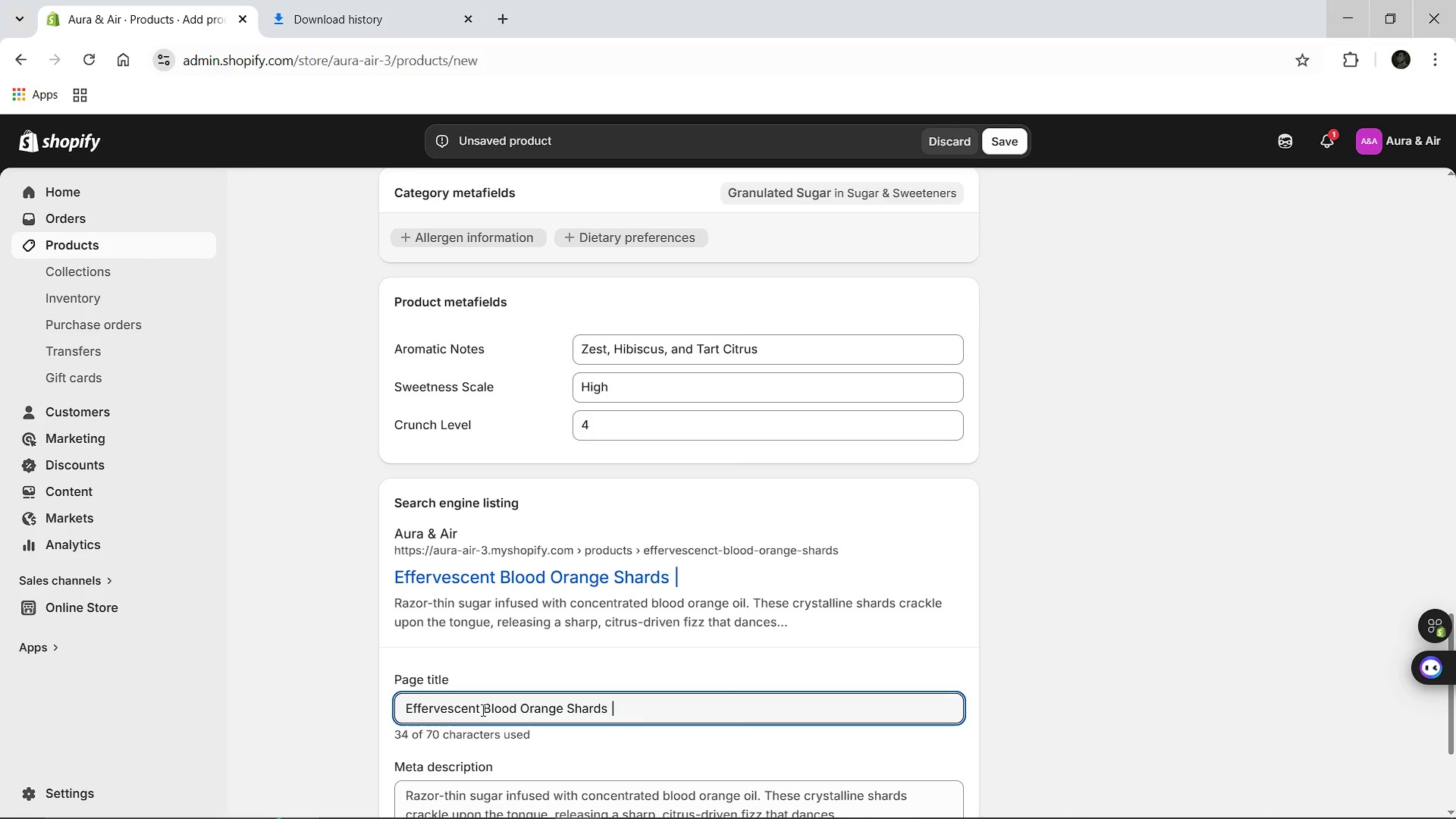 
key(Backspace)
 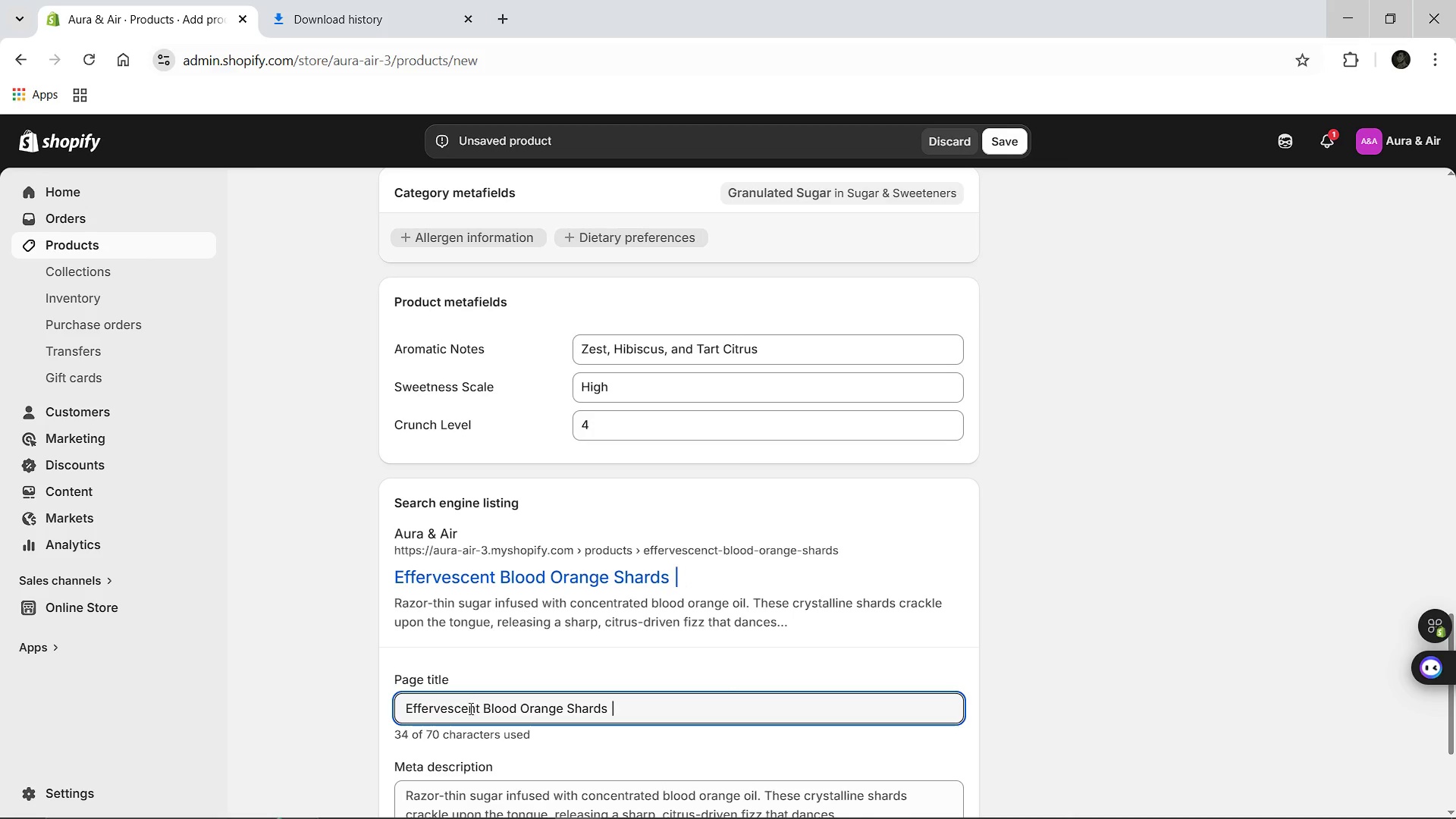 
left_click([469, 707])
 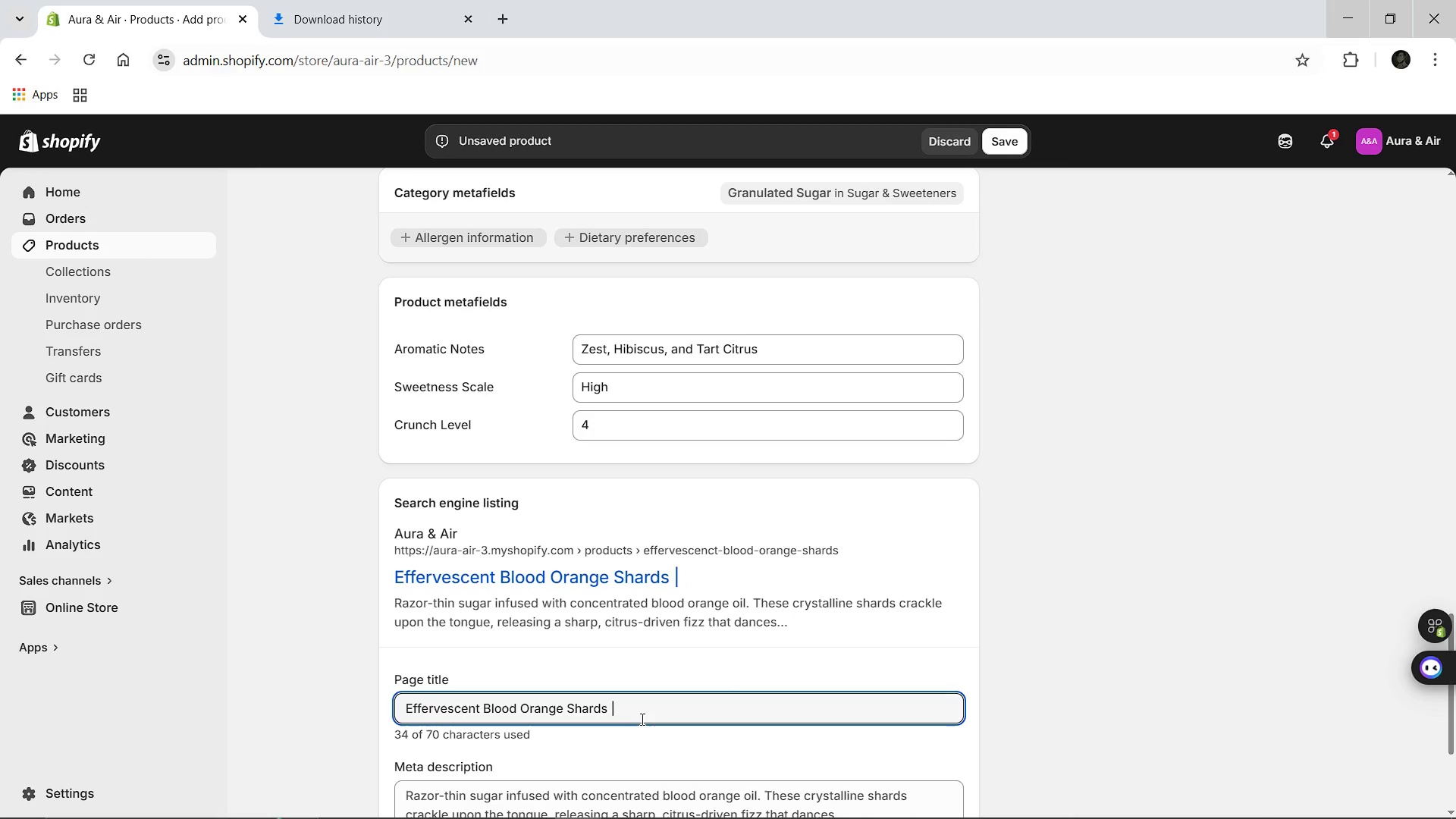 
left_click([642, 717])
 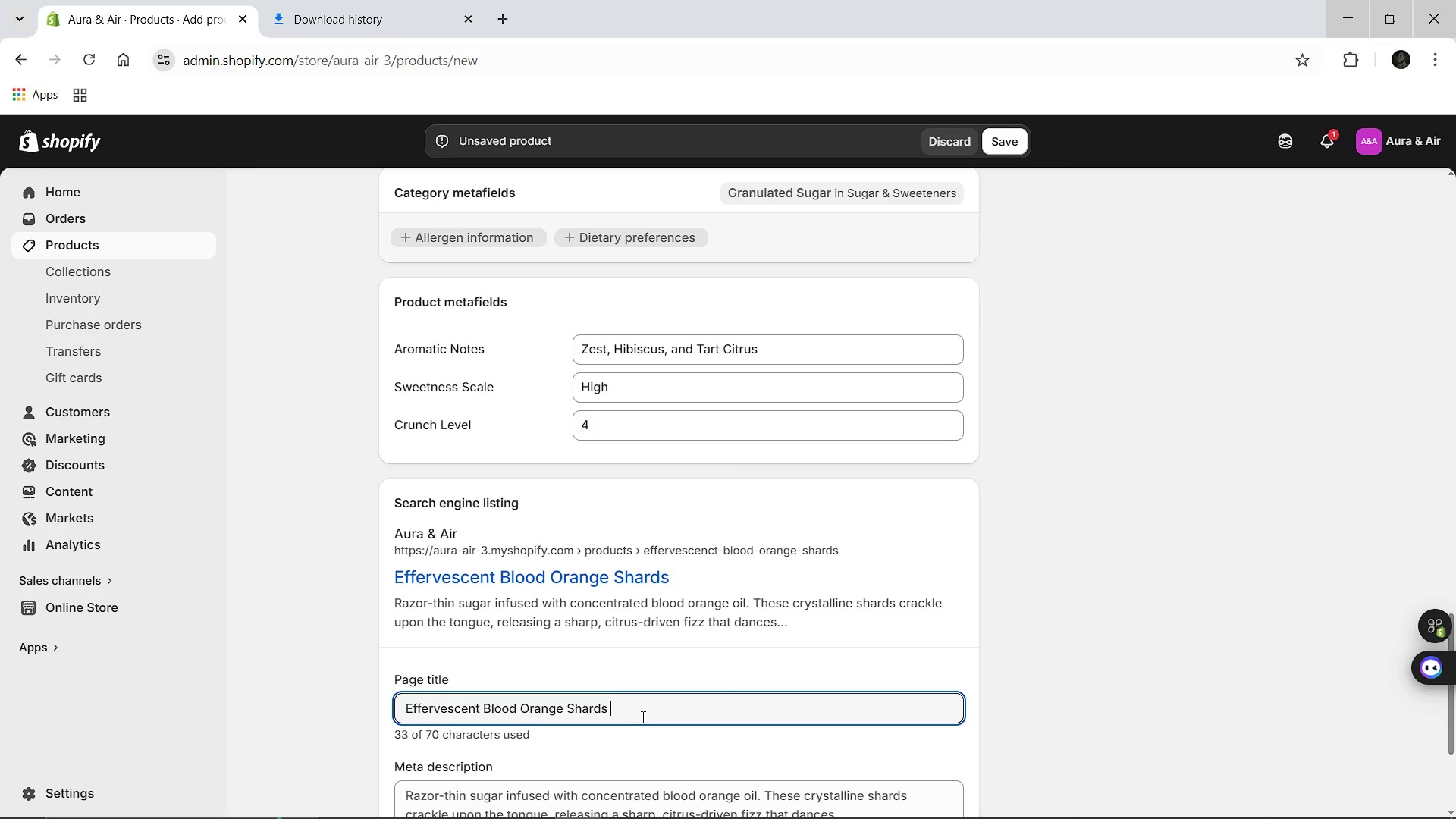 
key(Backspace)
 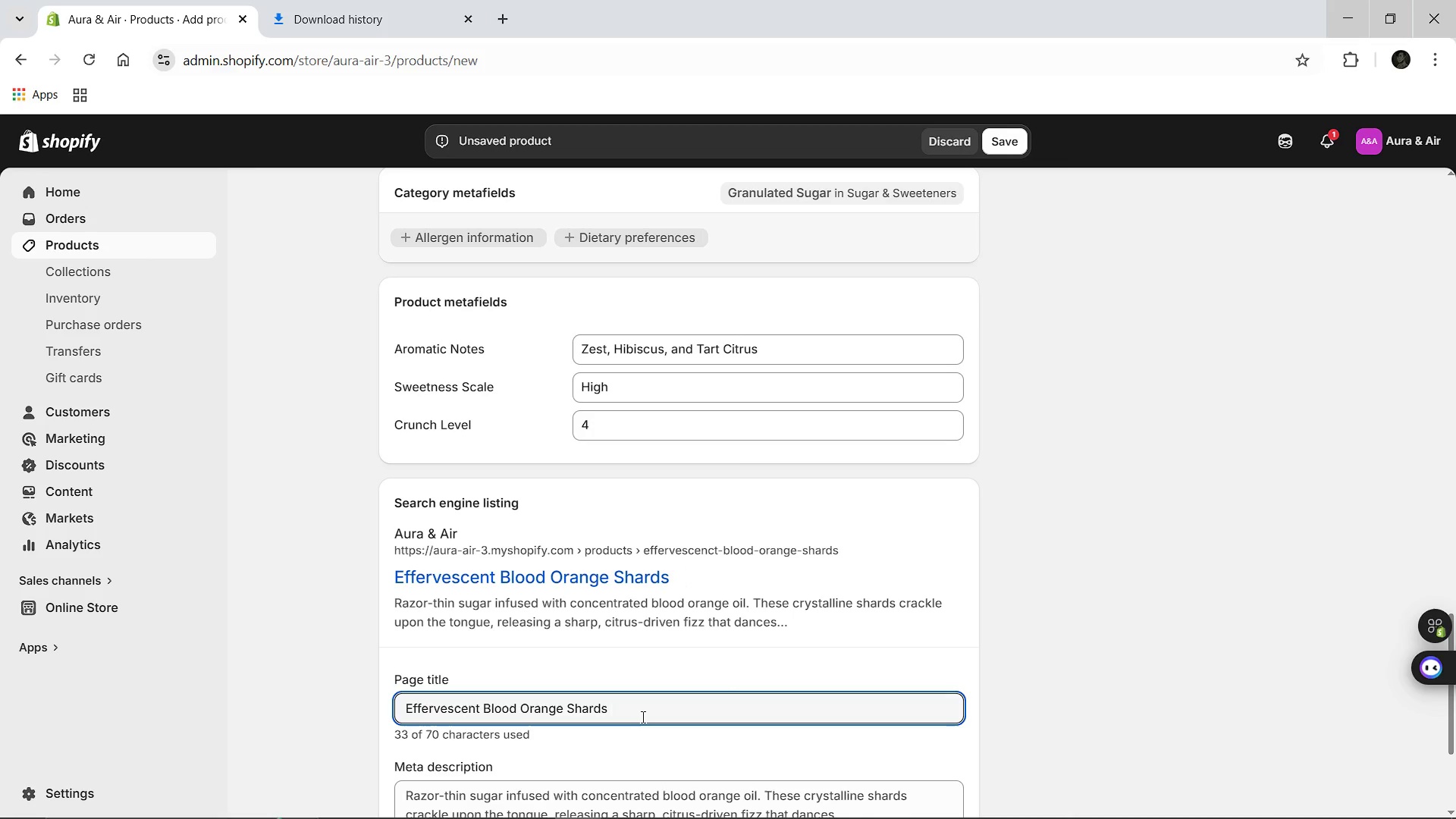 
key(Control+A)
 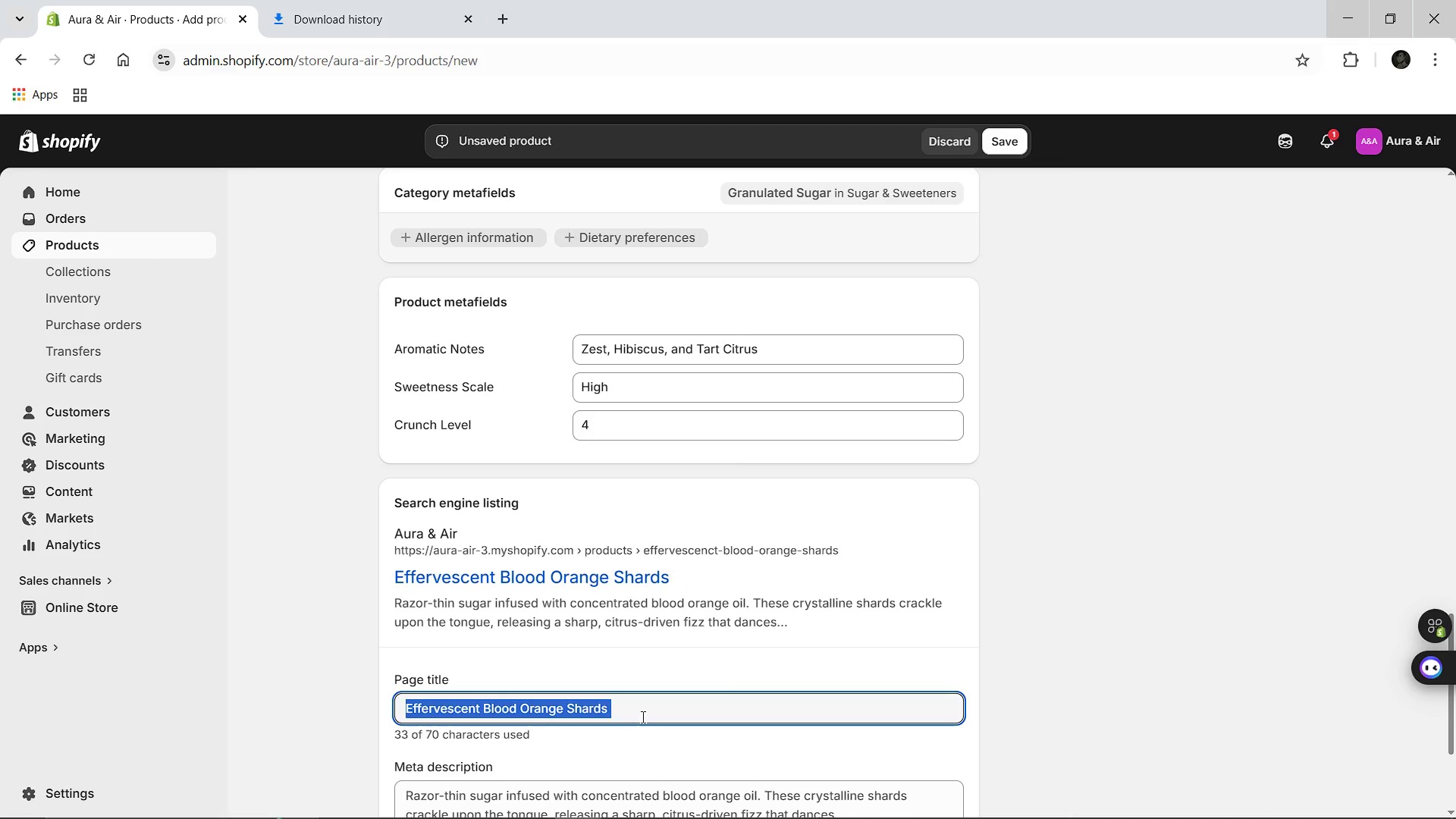 
key(Control+C)
 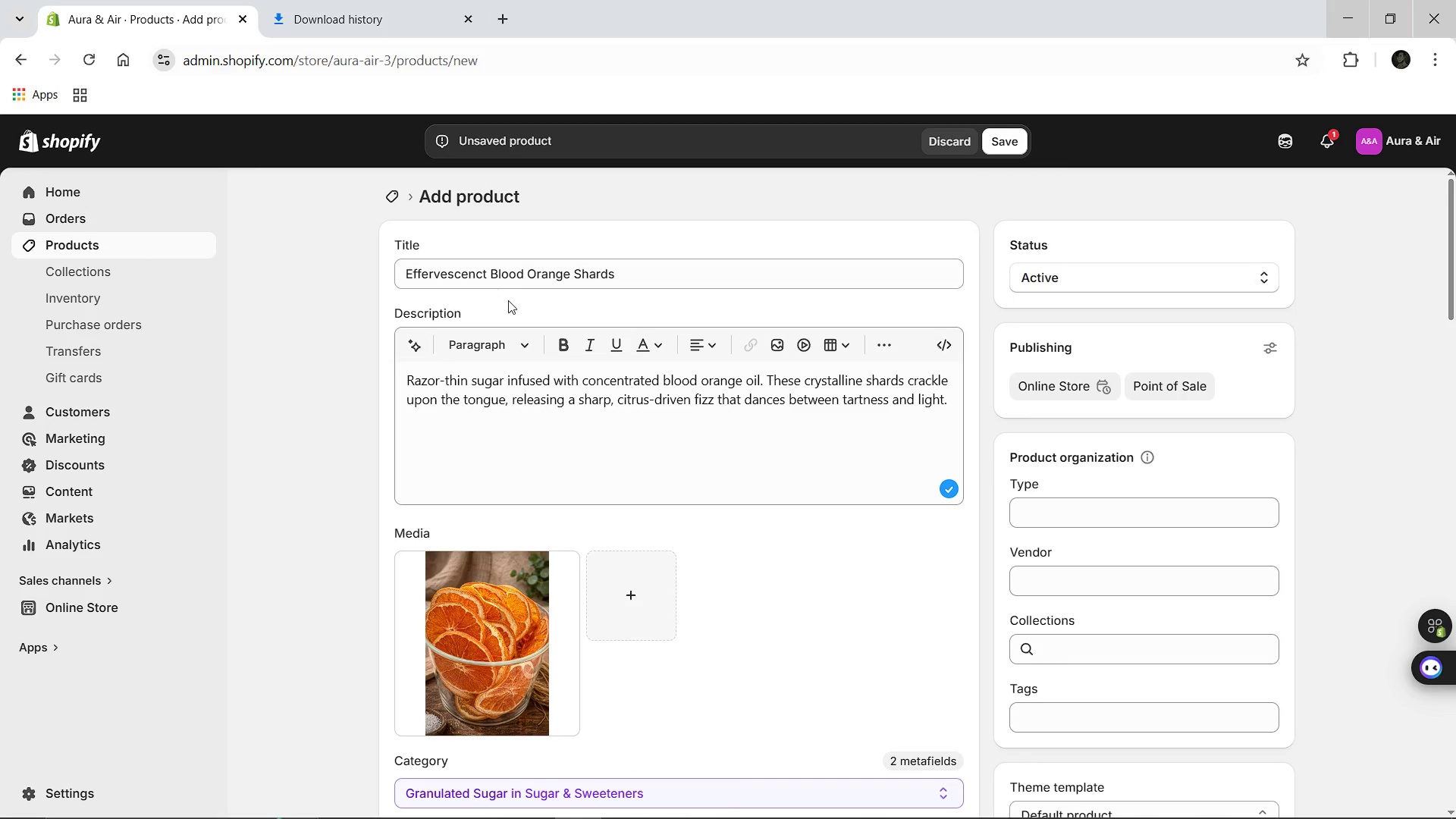 
double_click([474, 287])
 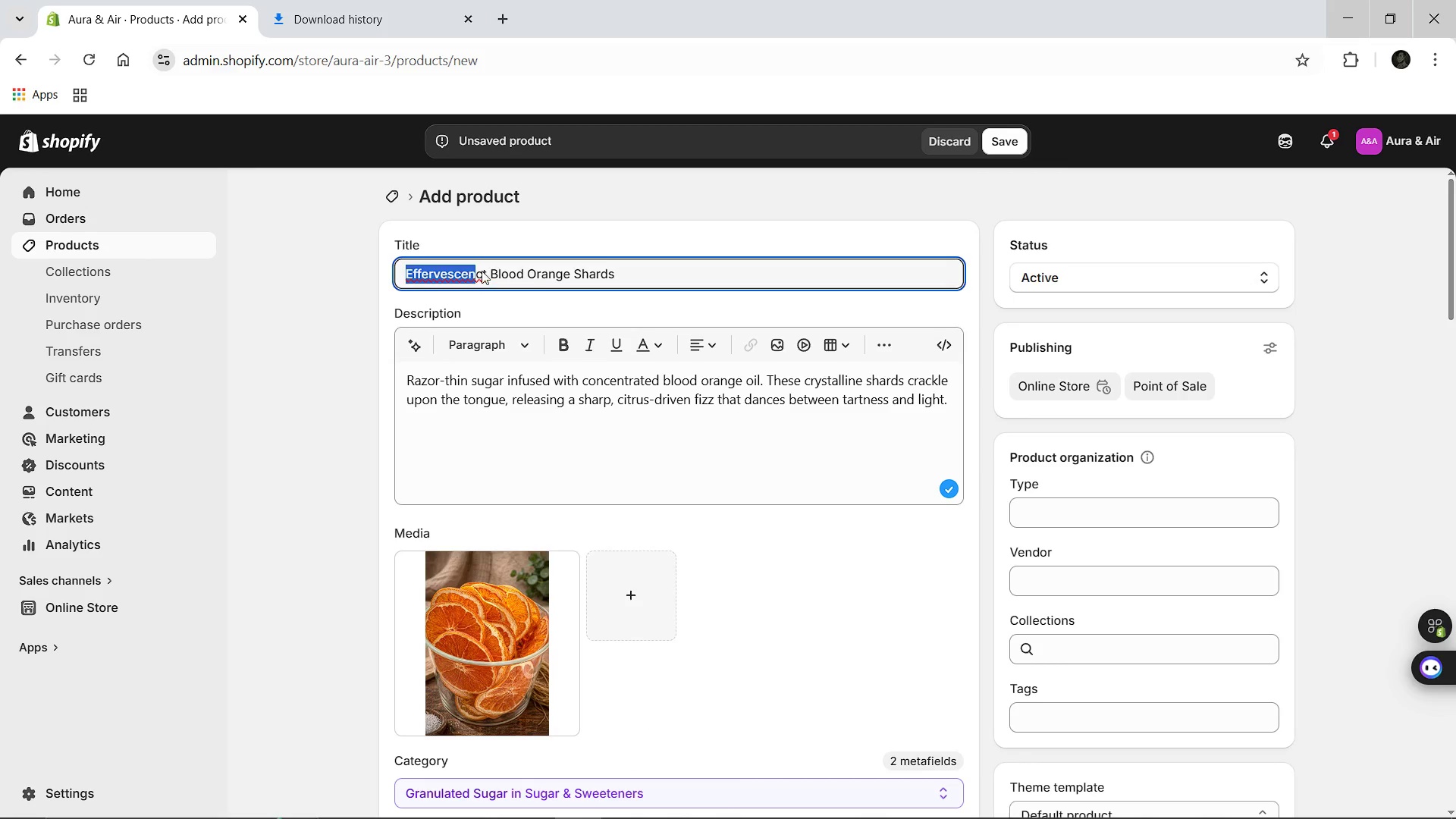 
double_click([535, 275])
 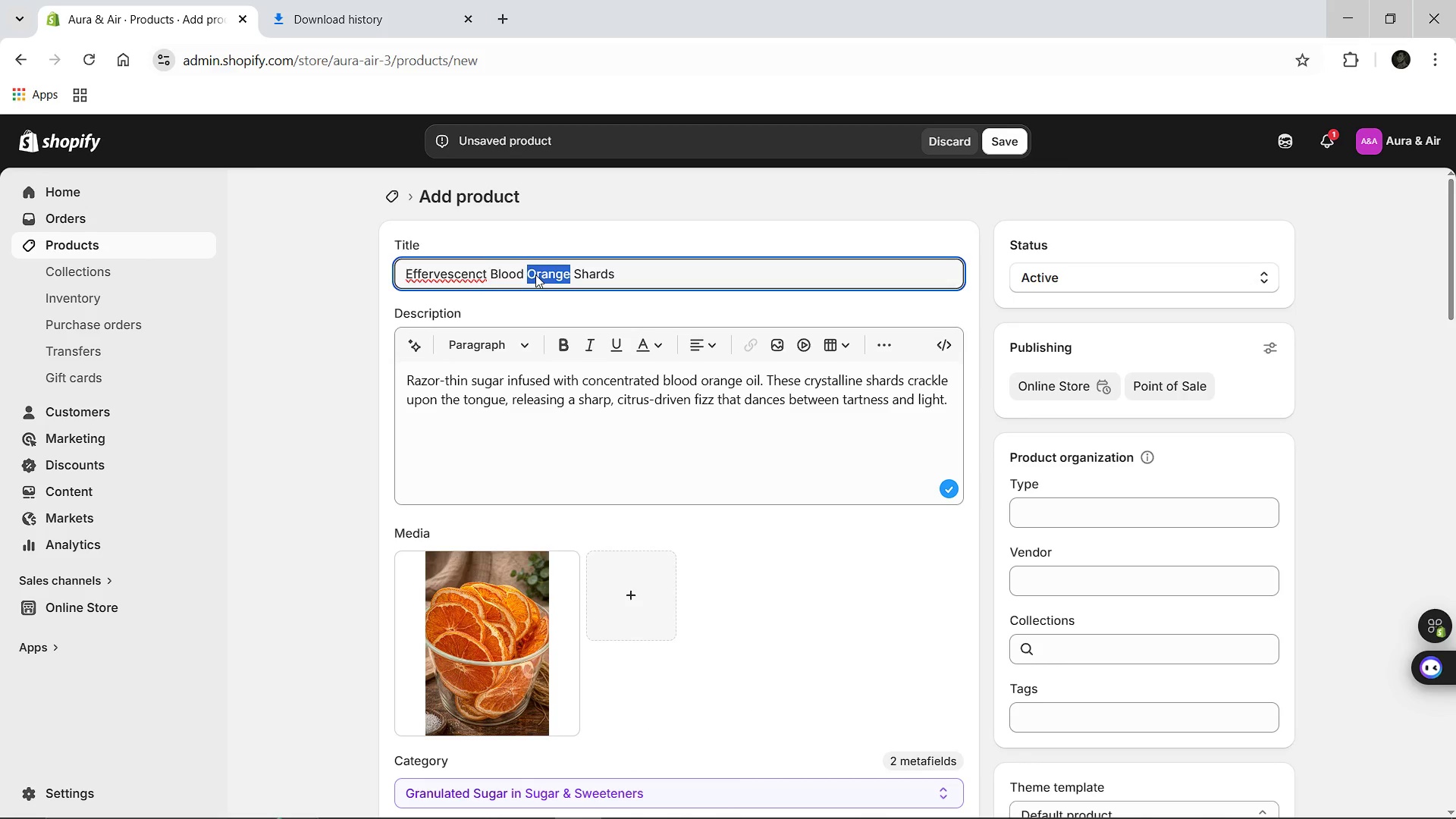 
key(Control+A)
 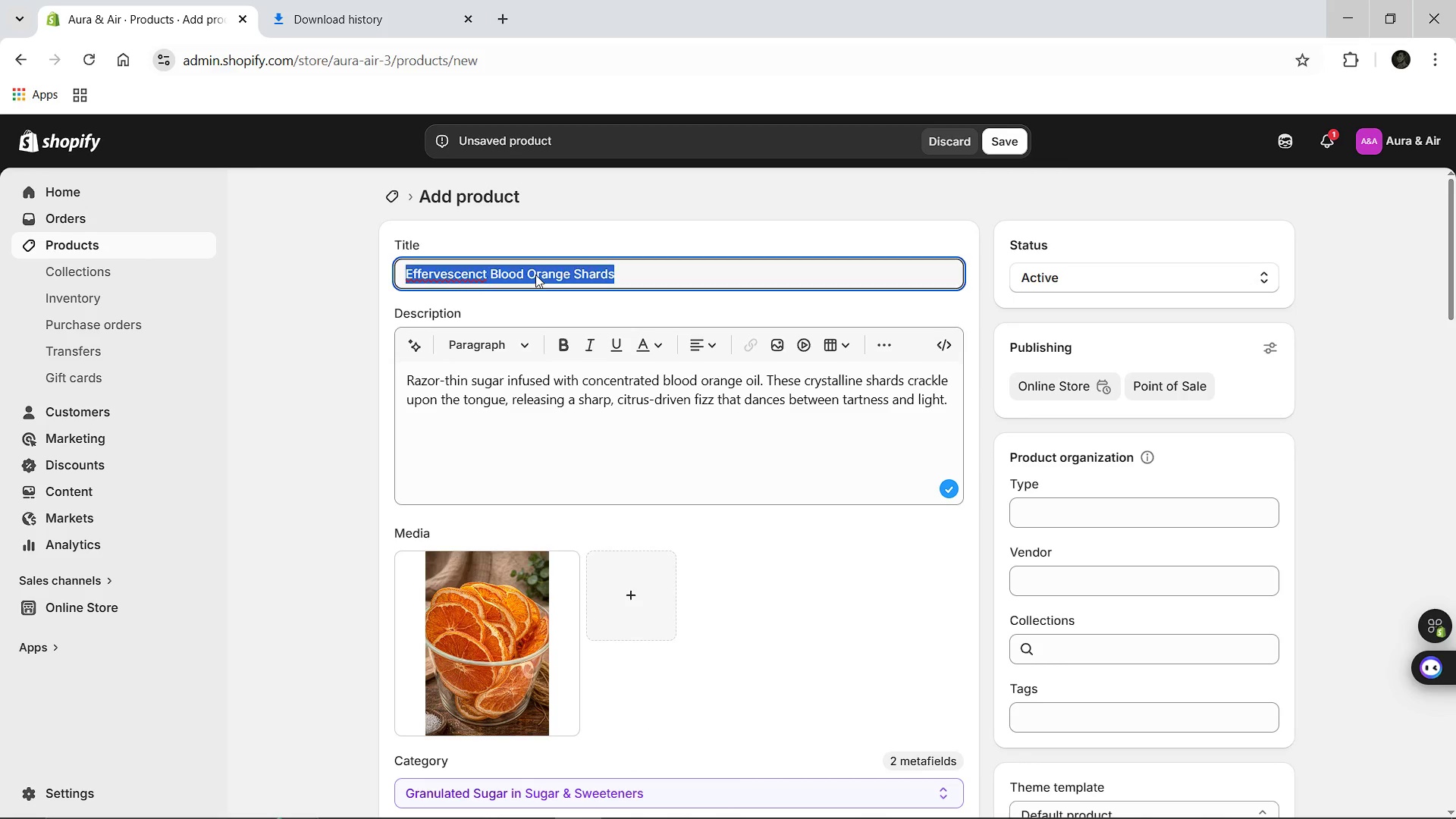 
key(Control+V)
 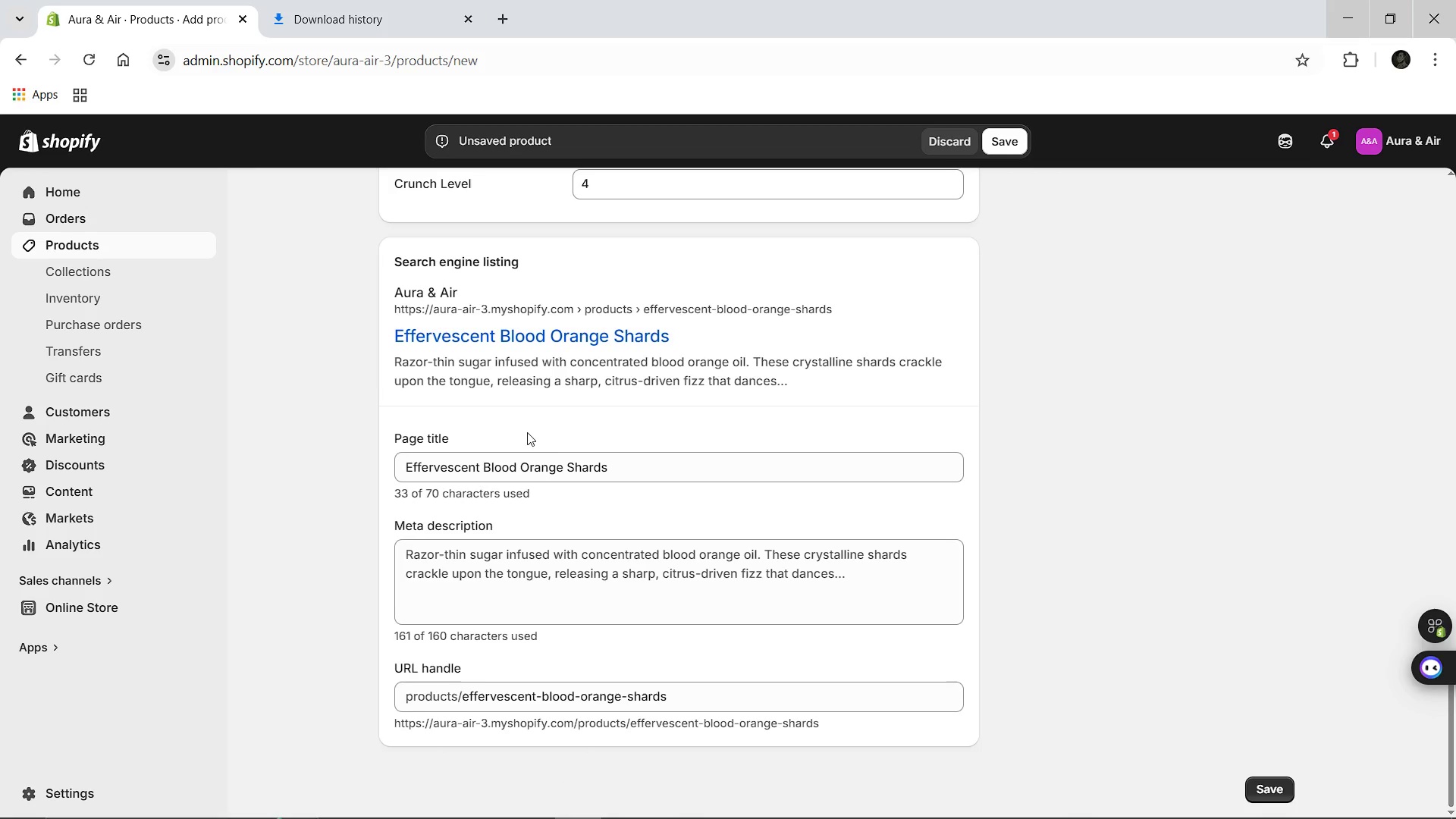 
left_click([610, 469])
 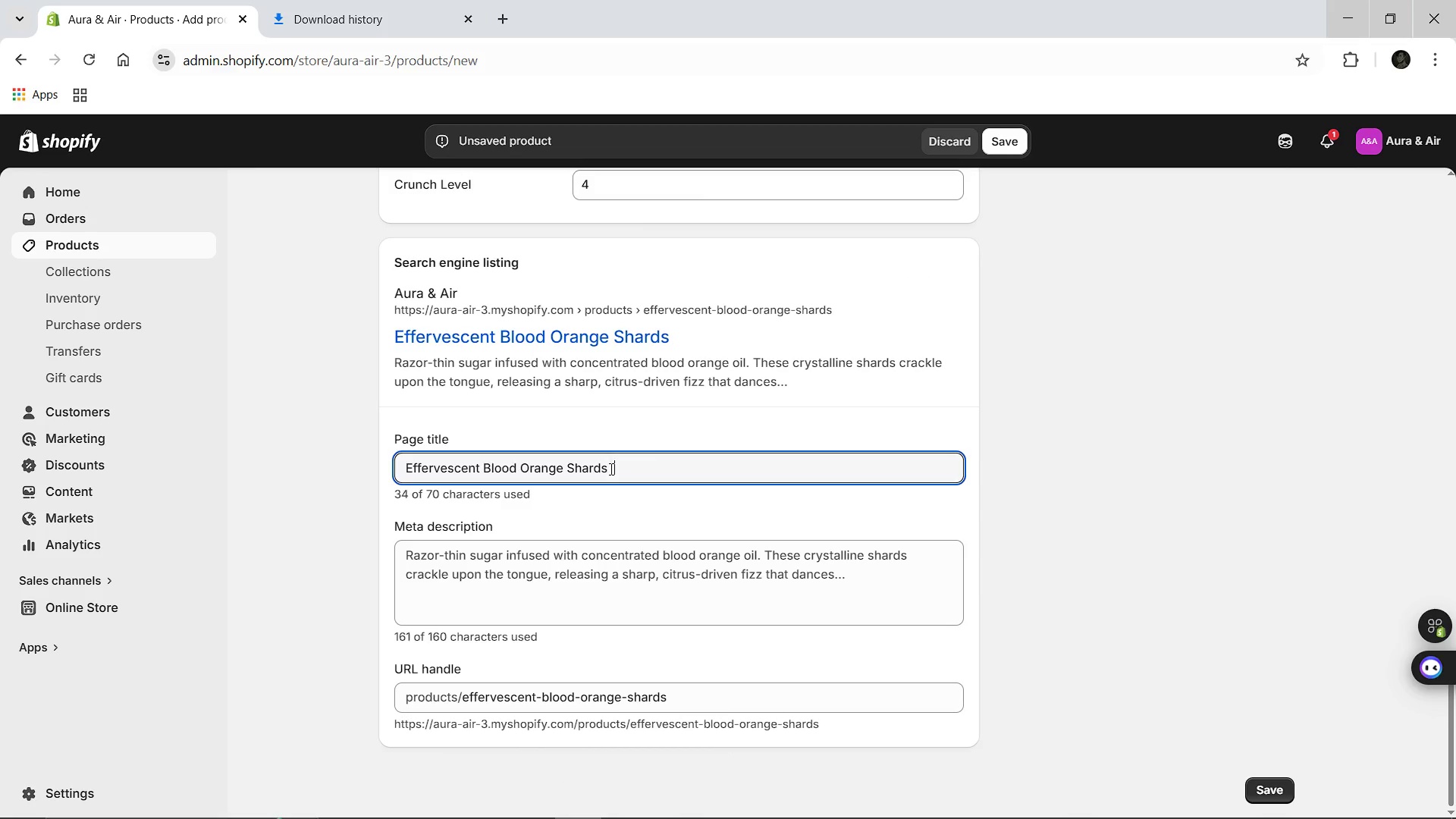 
type( [Break] Crystalline Citrus Candy)
 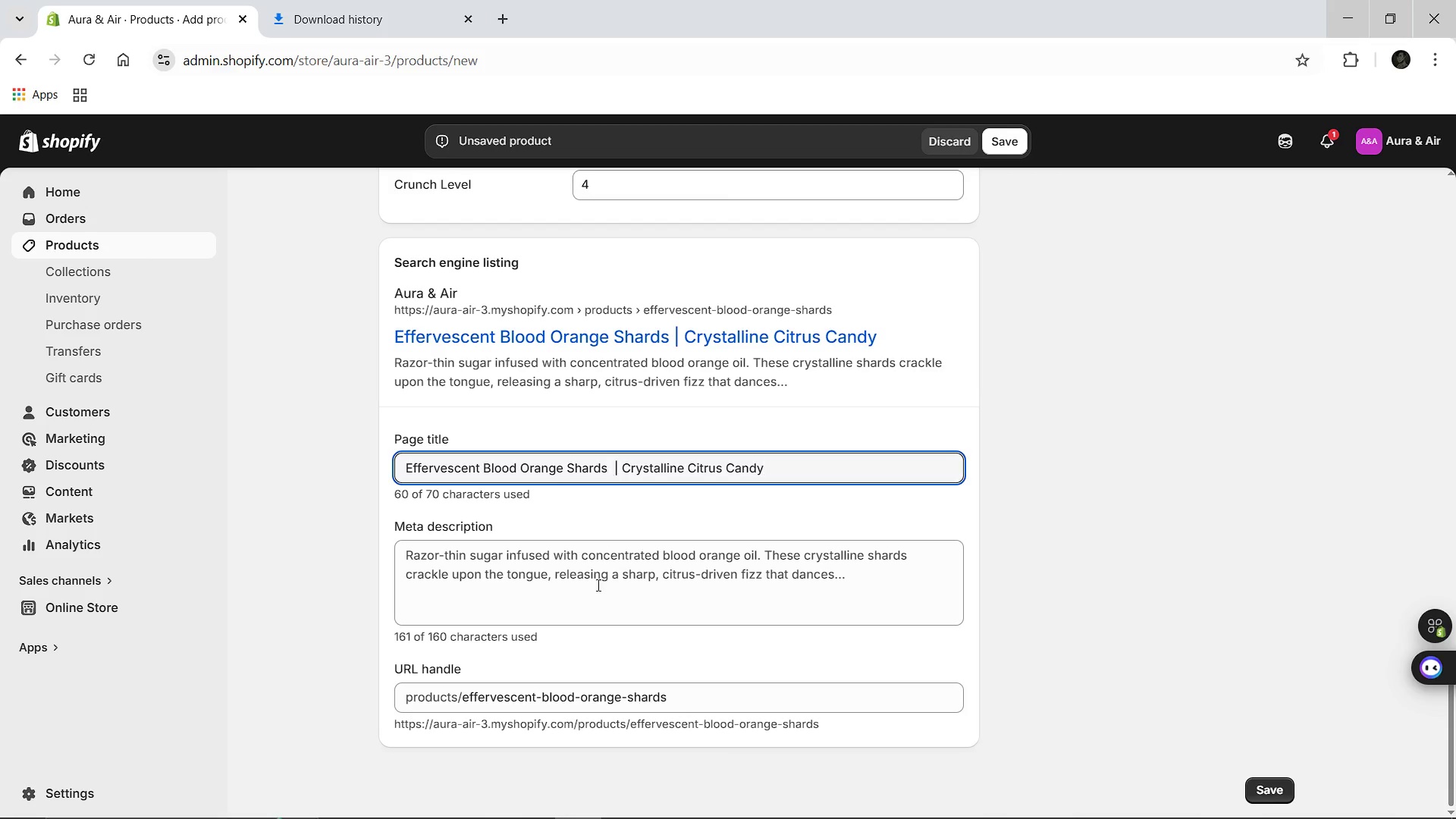 
left_click([548, 576])
 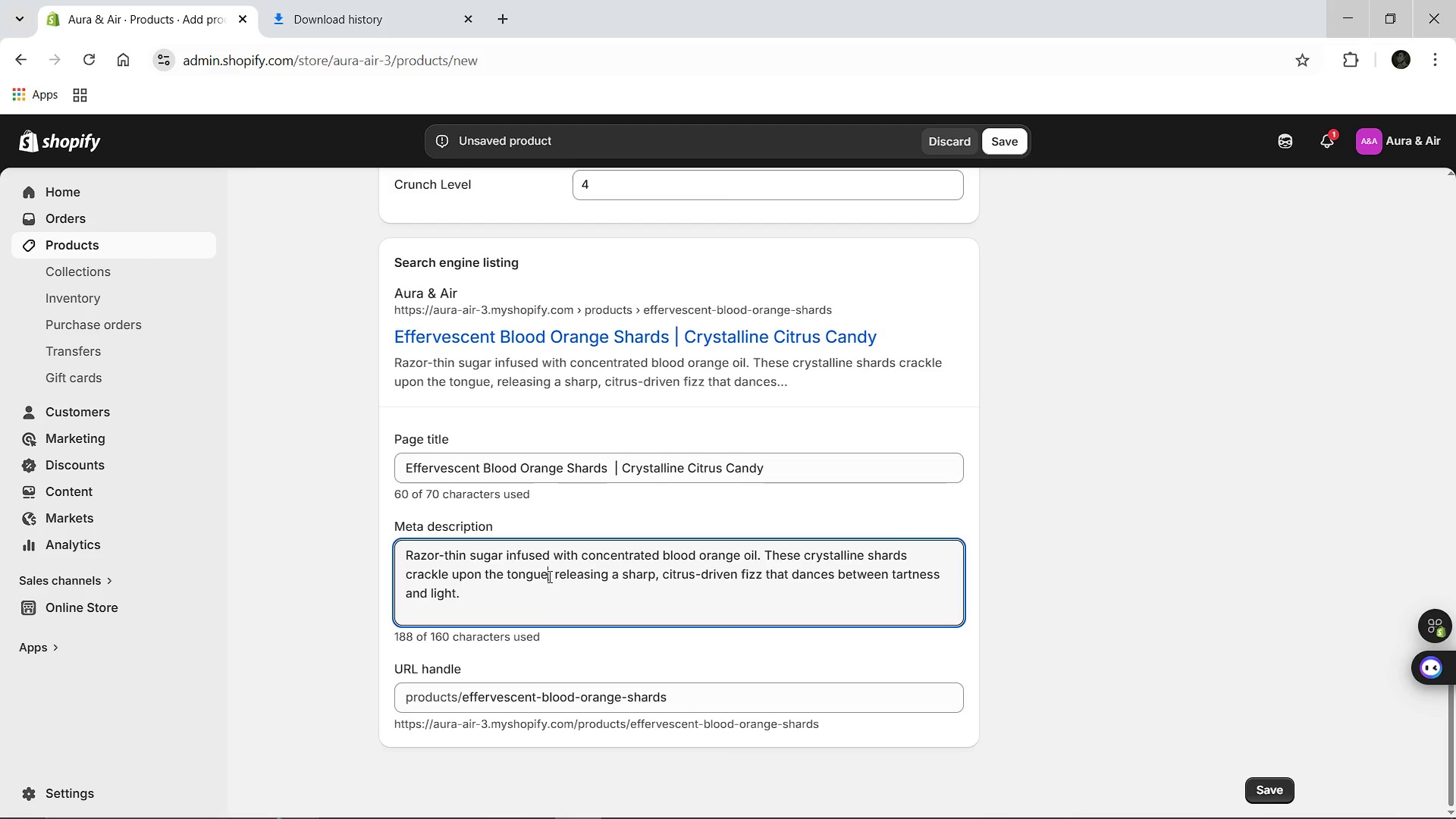 
key(Control+A)
 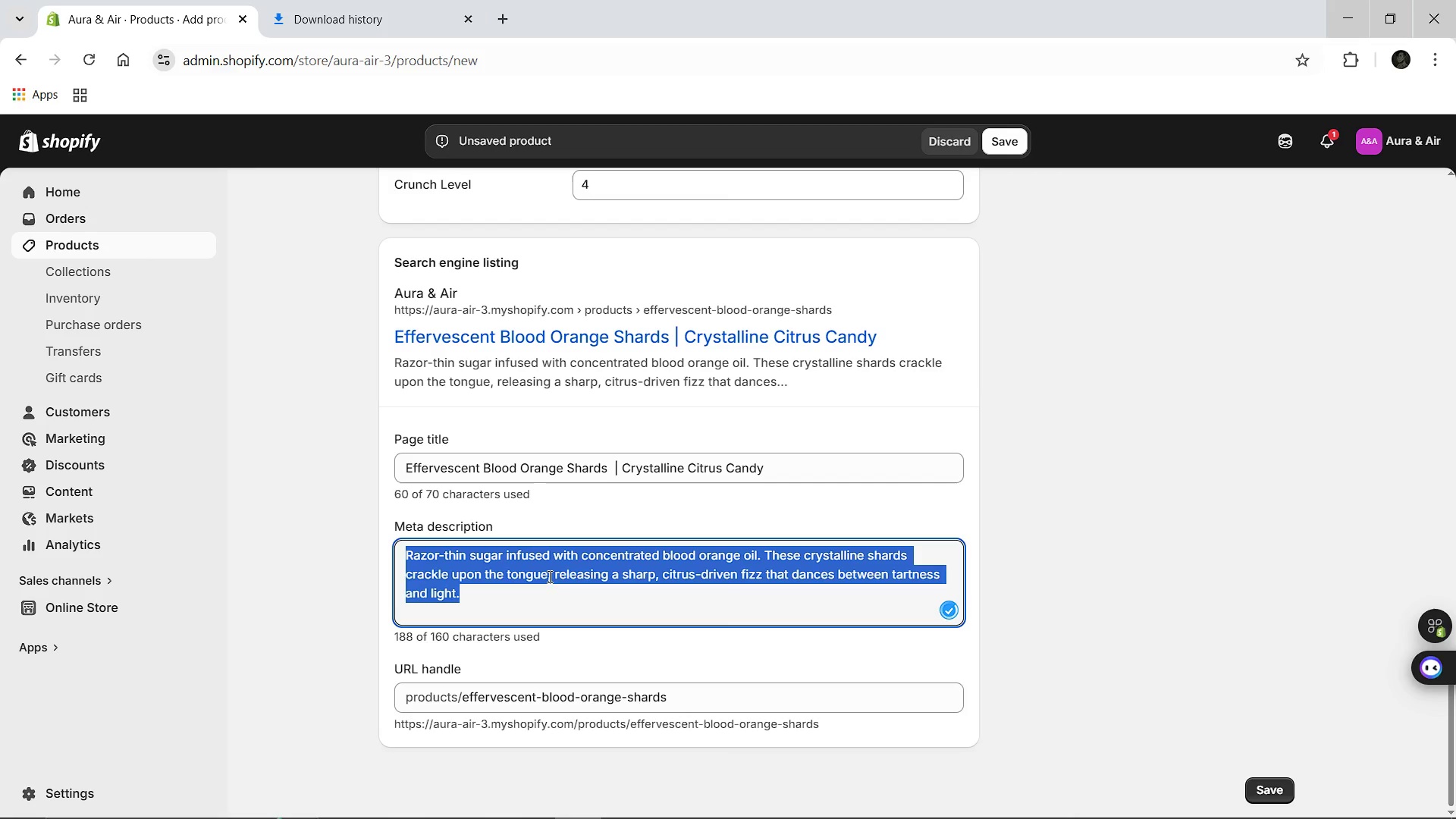 
type(Sharp, citur)
key(Backspace)
key(Backspace)
key(Backspace)
key(Backspace)
key(Backspace)
type(ciitrus )
key(Backspace)
type(-driven fizz in a crystalline sugar shard. High-end blood orange treats designed for sensory clebratuon and luxury gifting)
 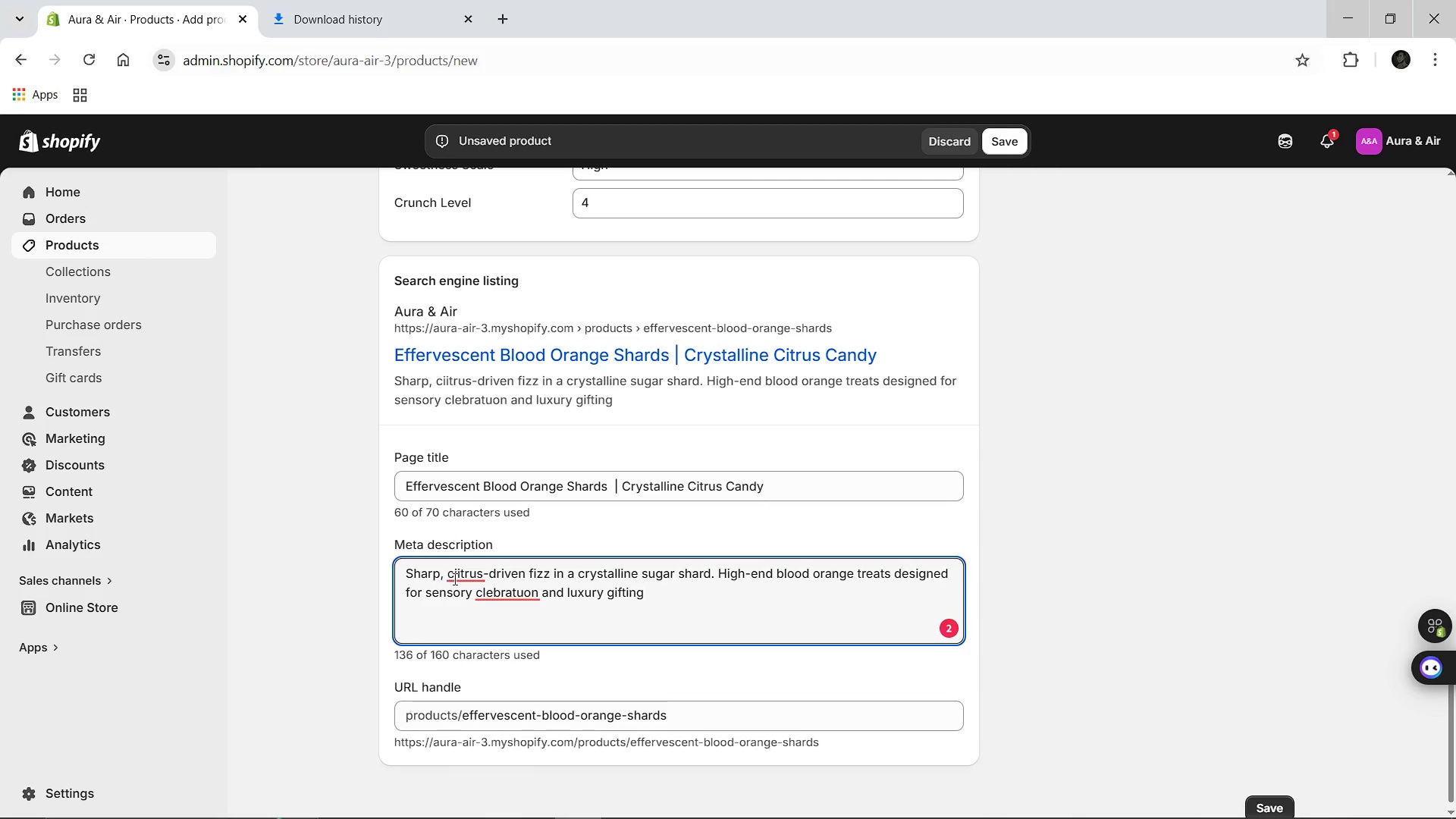 
left_click([454, 579])
 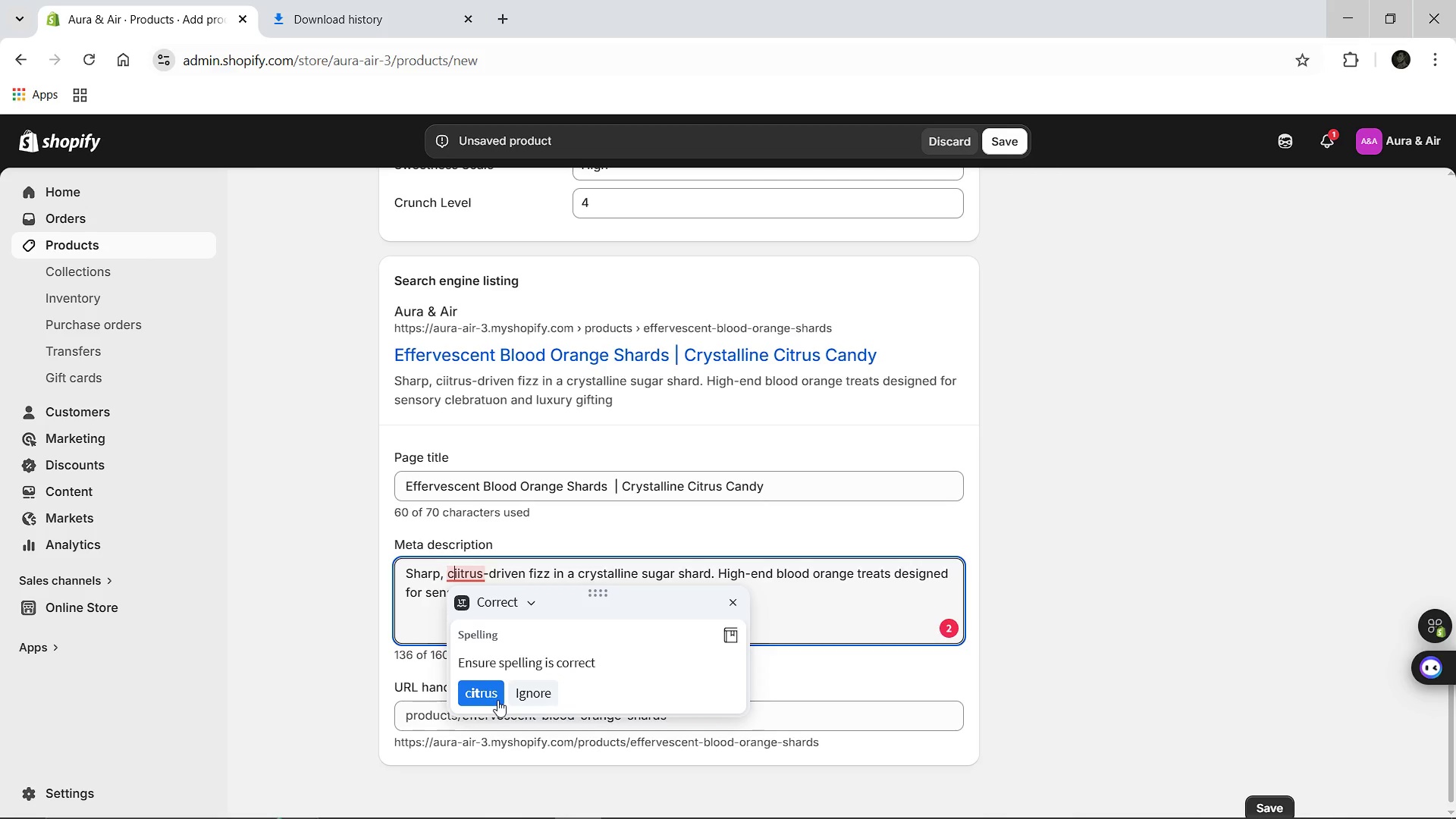 
left_click([497, 700])
 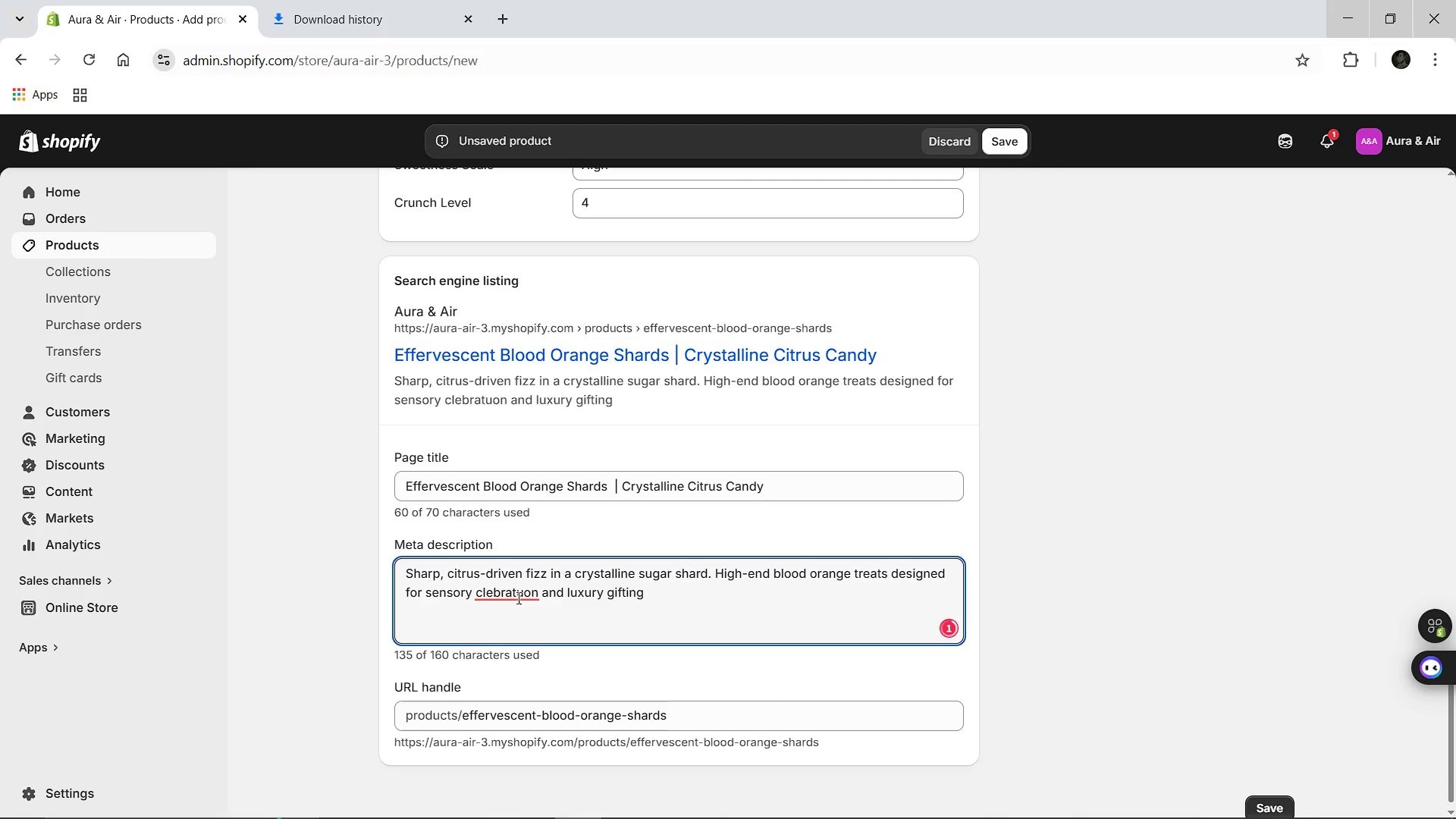 
left_click([517, 598])
 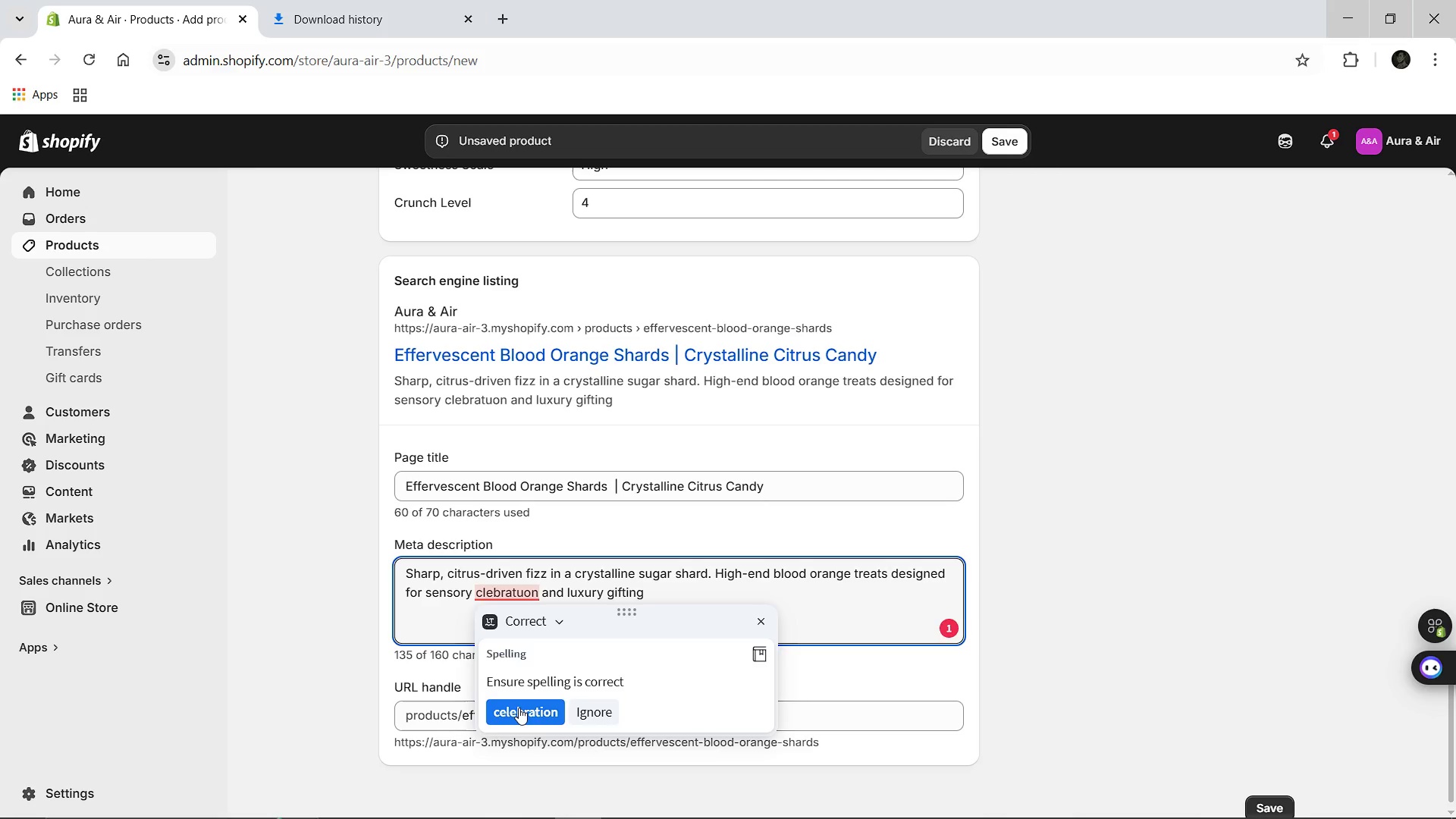 
left_click([519, 708])
 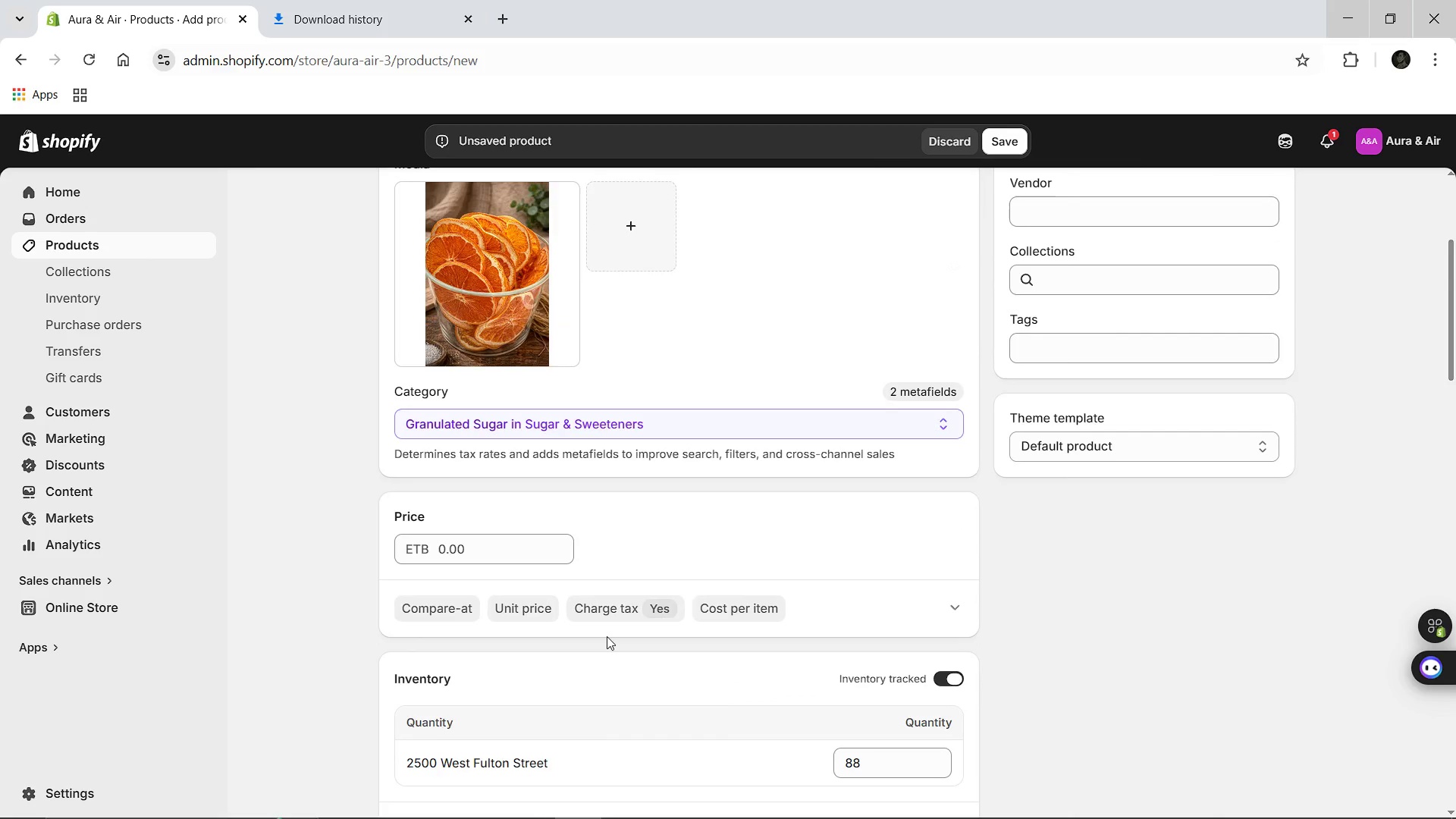 
wait(7.59)
 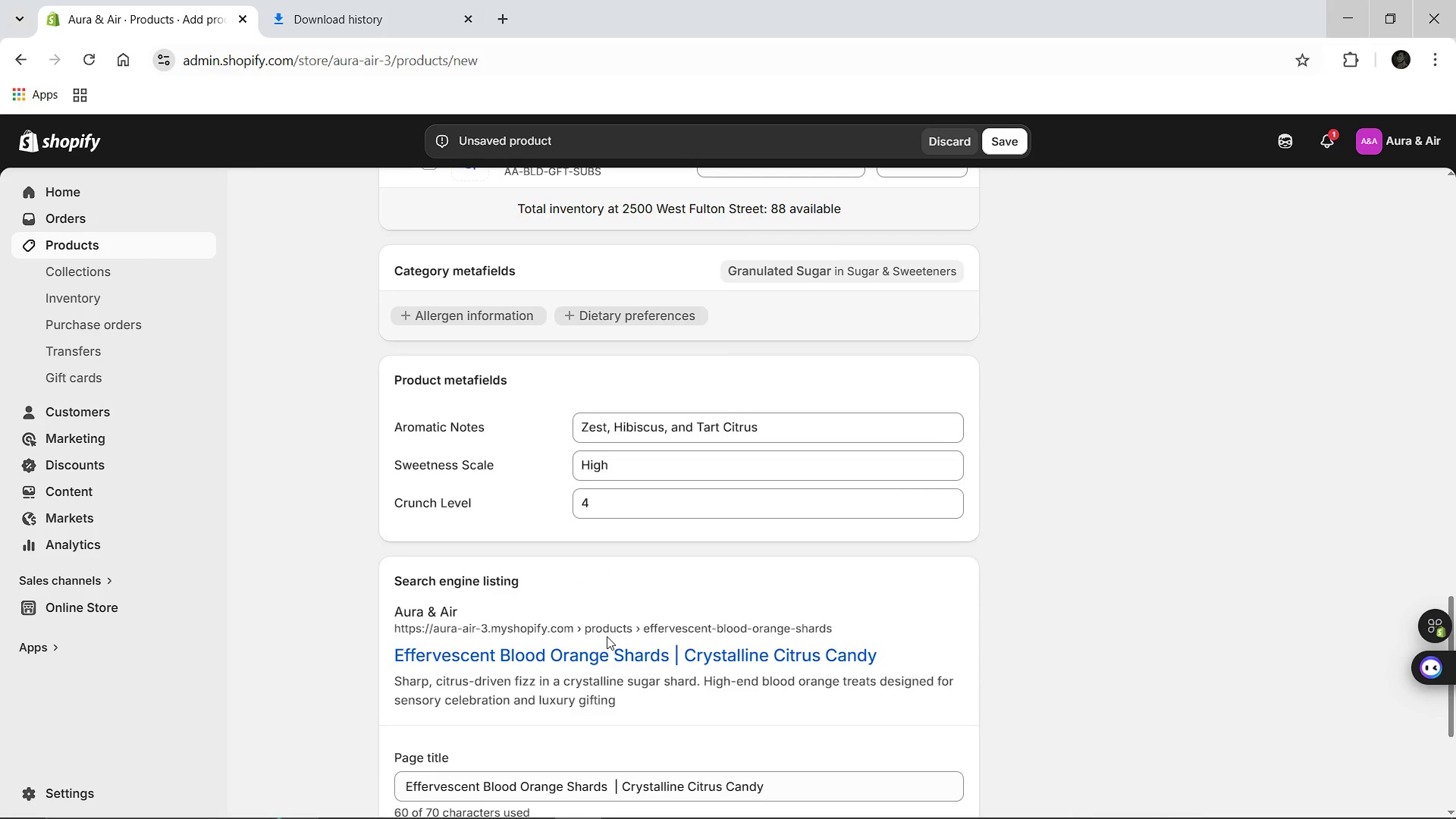 
left_click([654, 616])
 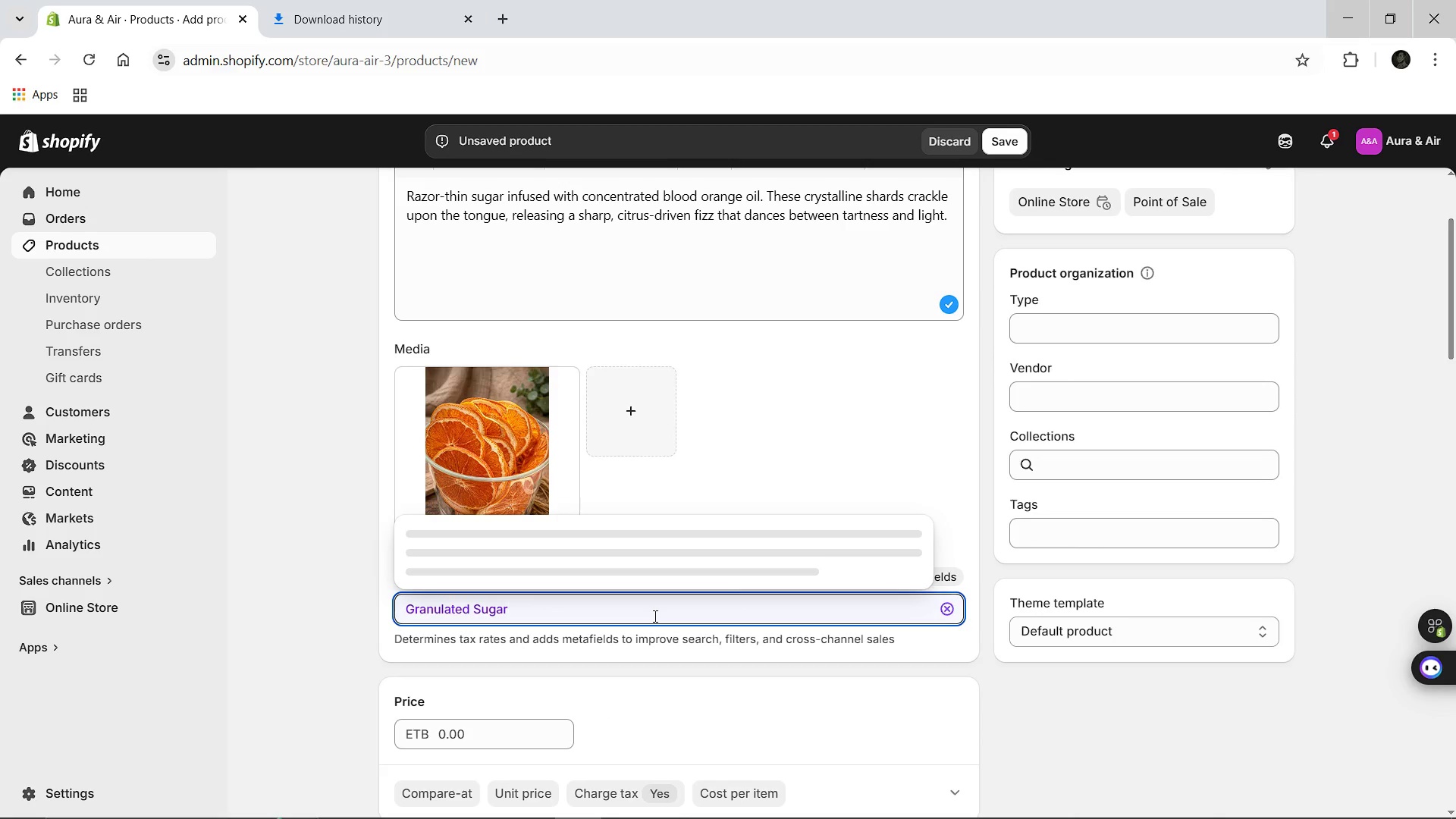 
hold_key(key=ShiftLeft, duration=1.19)
 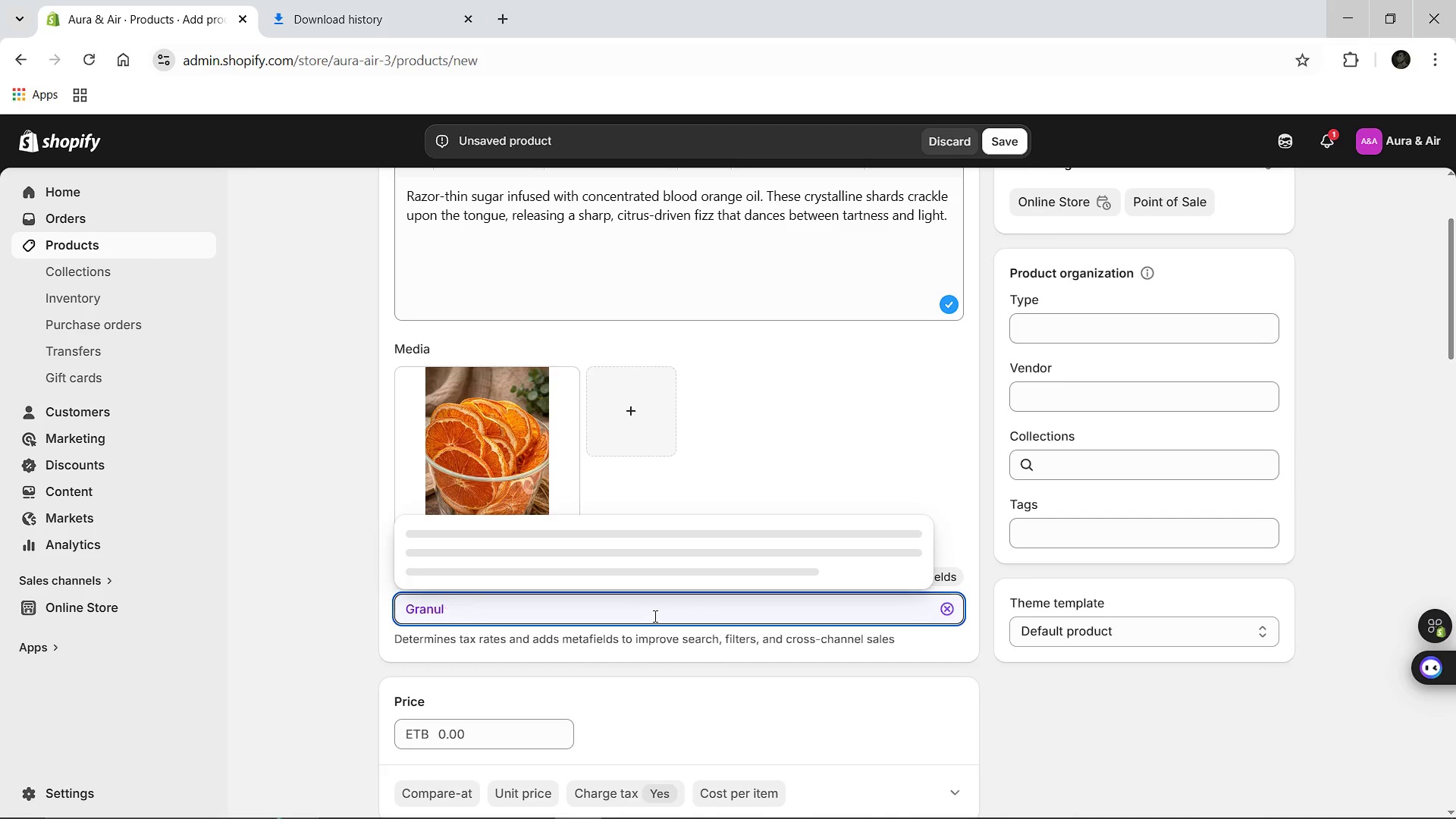 
hold_key(key=Backspace, duration=1.19)
 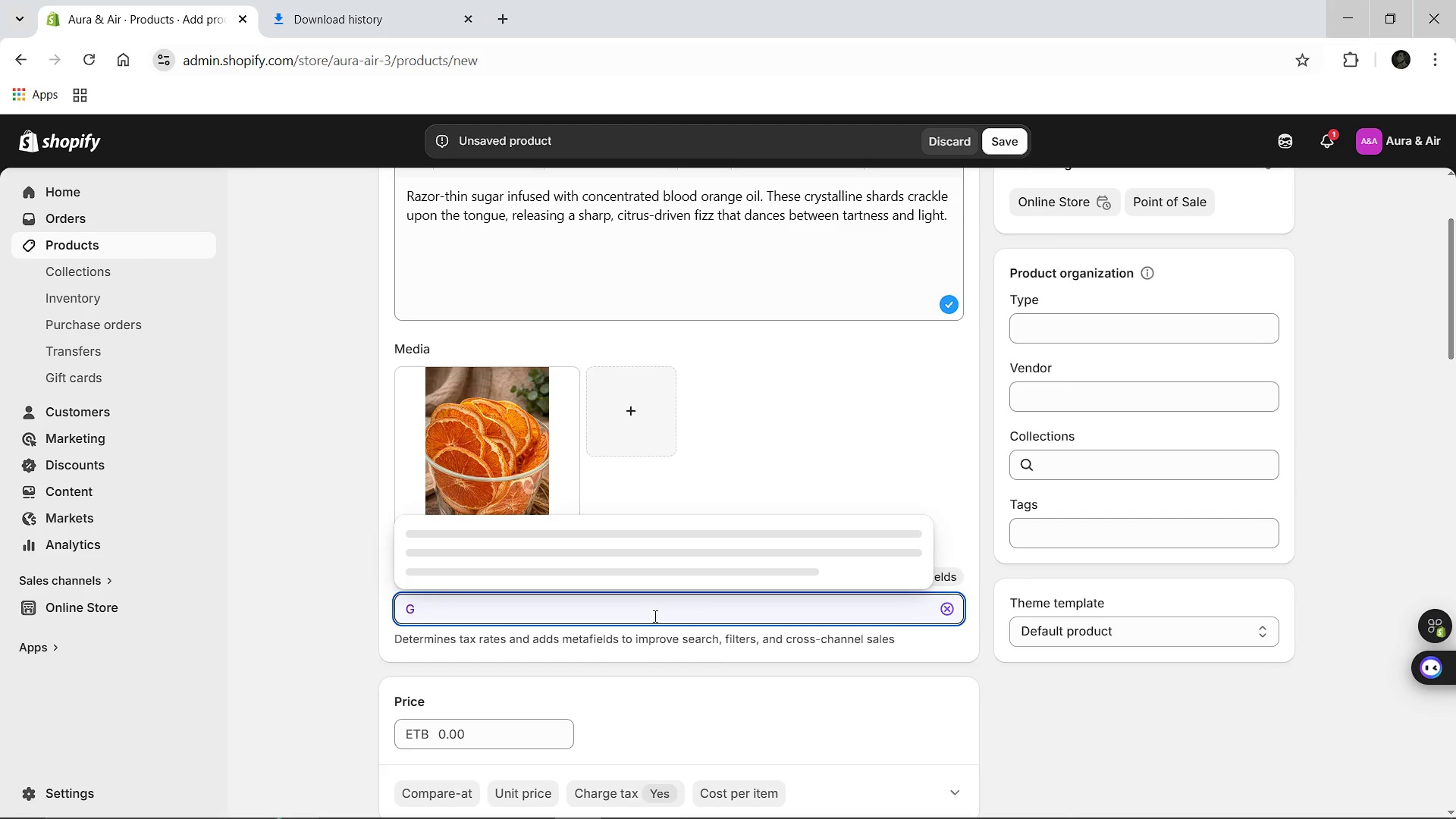 
type(Food & Bev)
 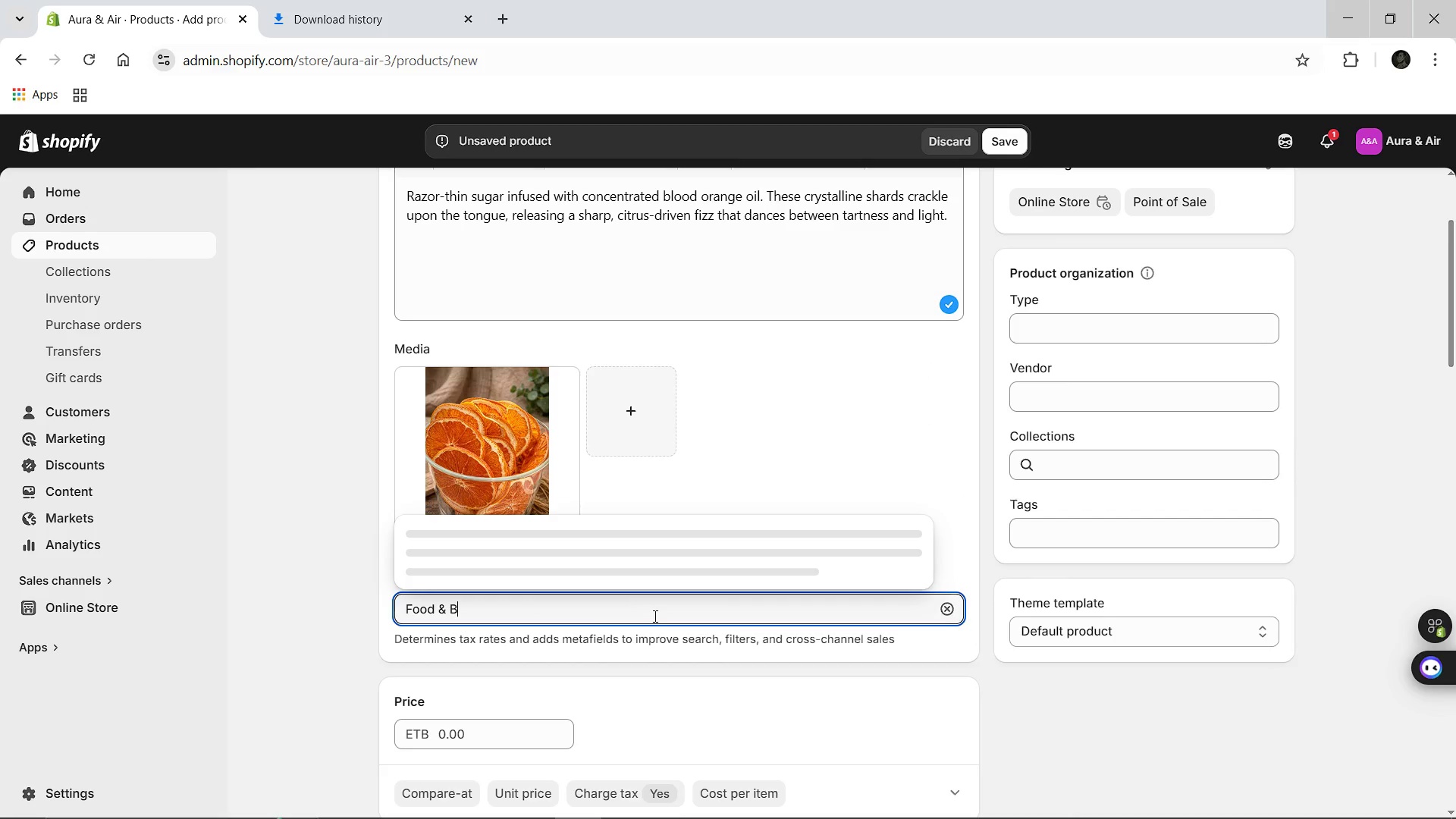 
mouse_move([533, 576])
 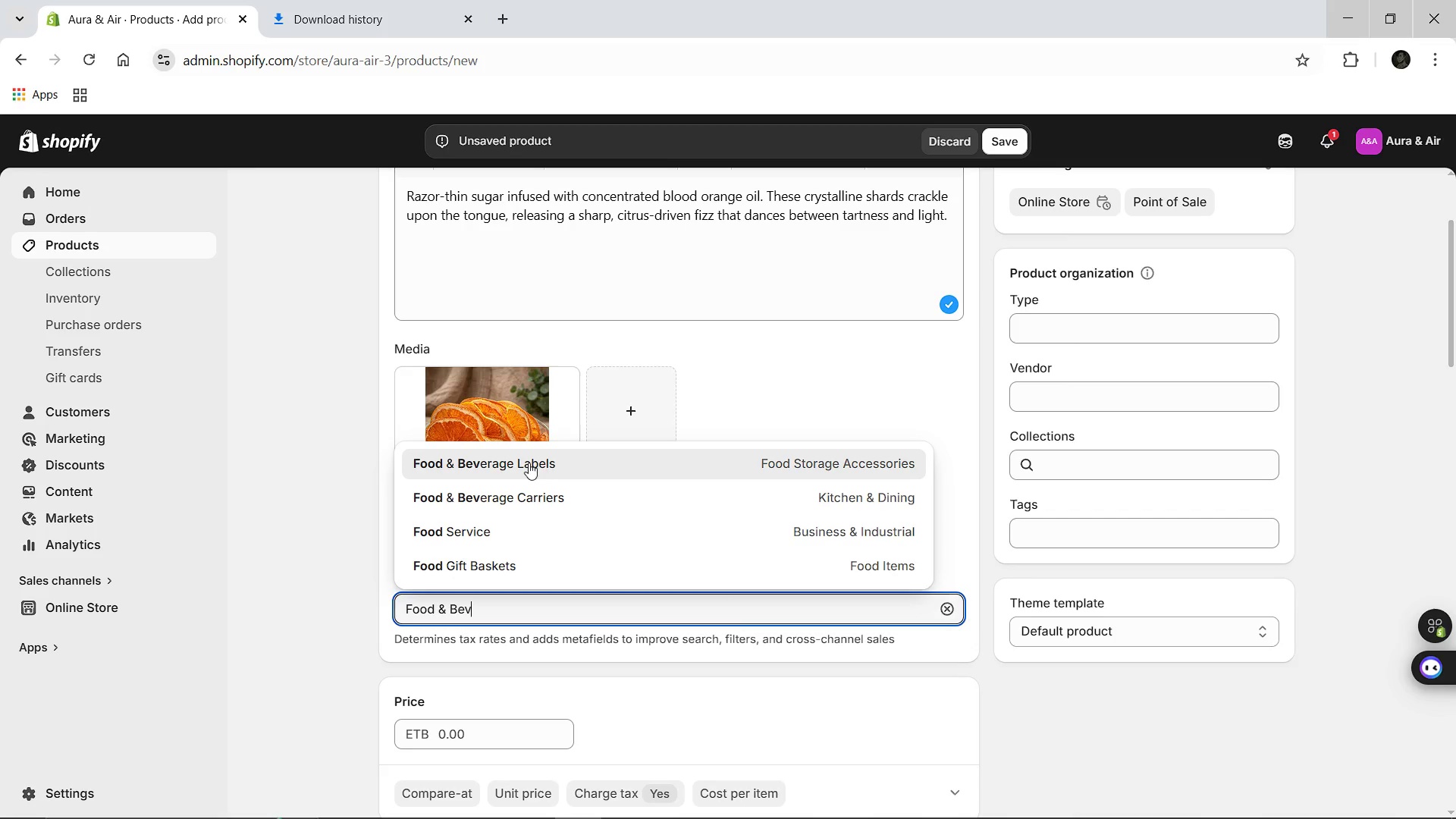 
left_click([529, 463])
 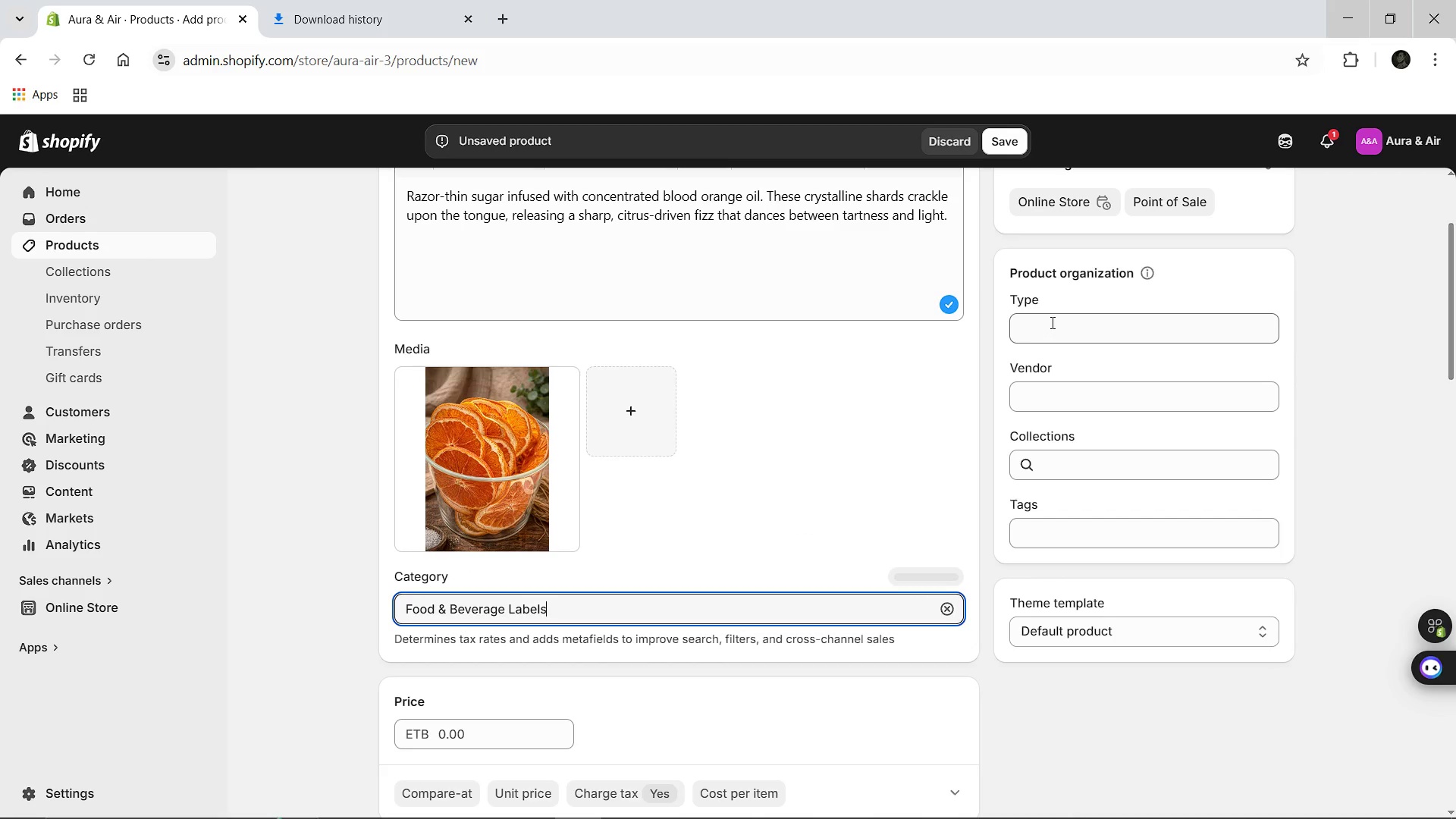 
left_click([1053, 321])
 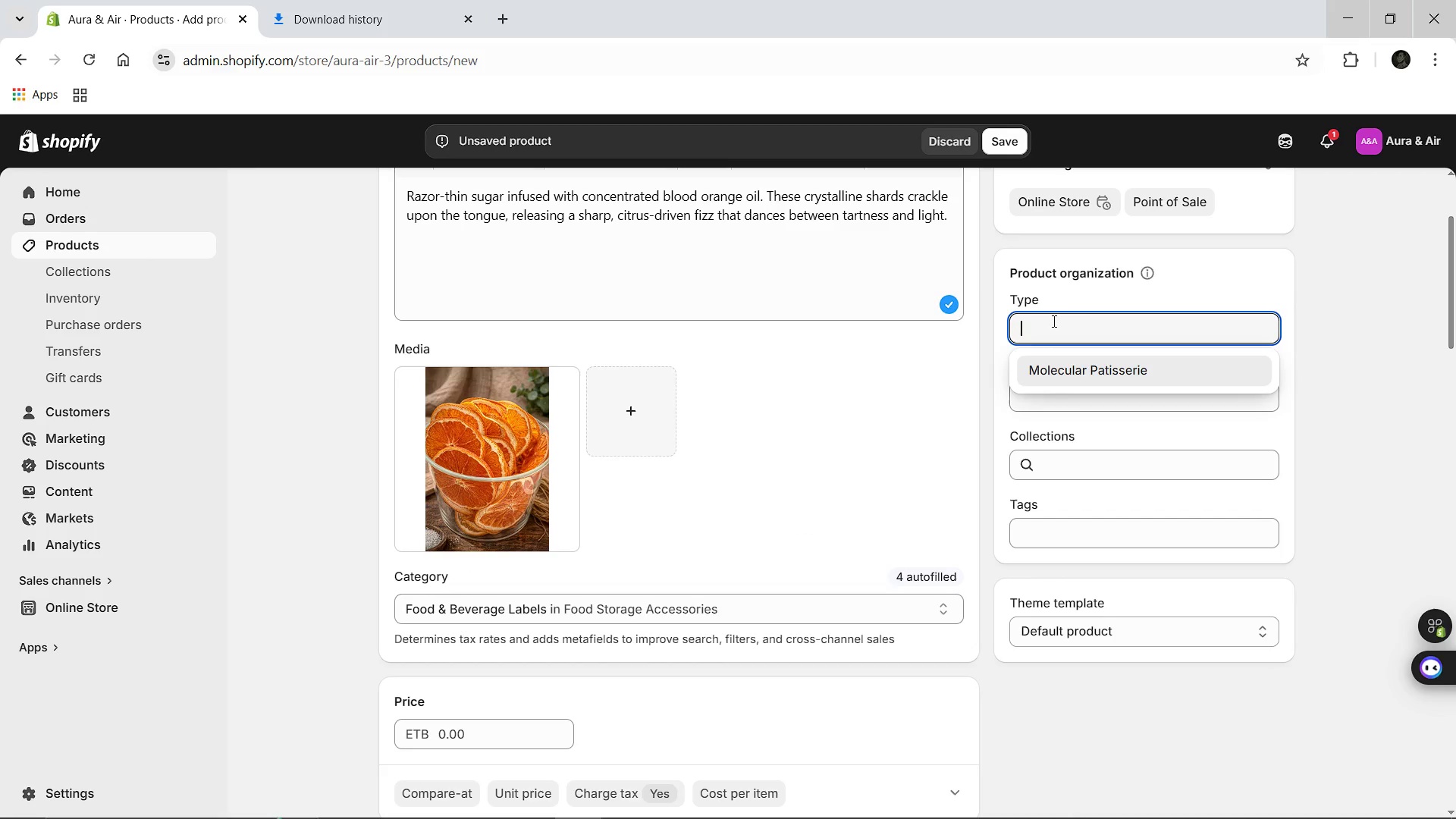 
left_click([1051, 373])
 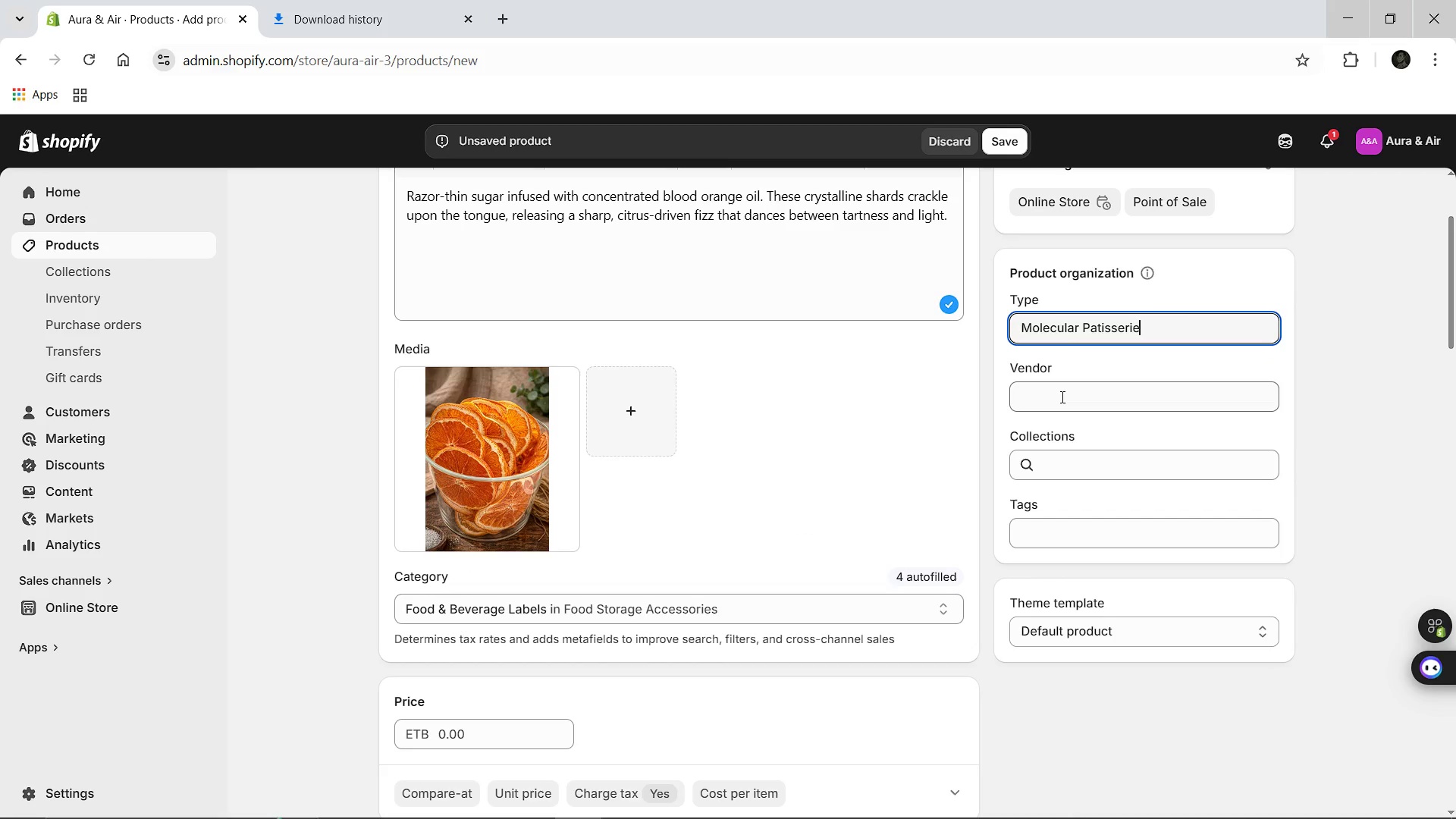 
left_click([1061, 397])
 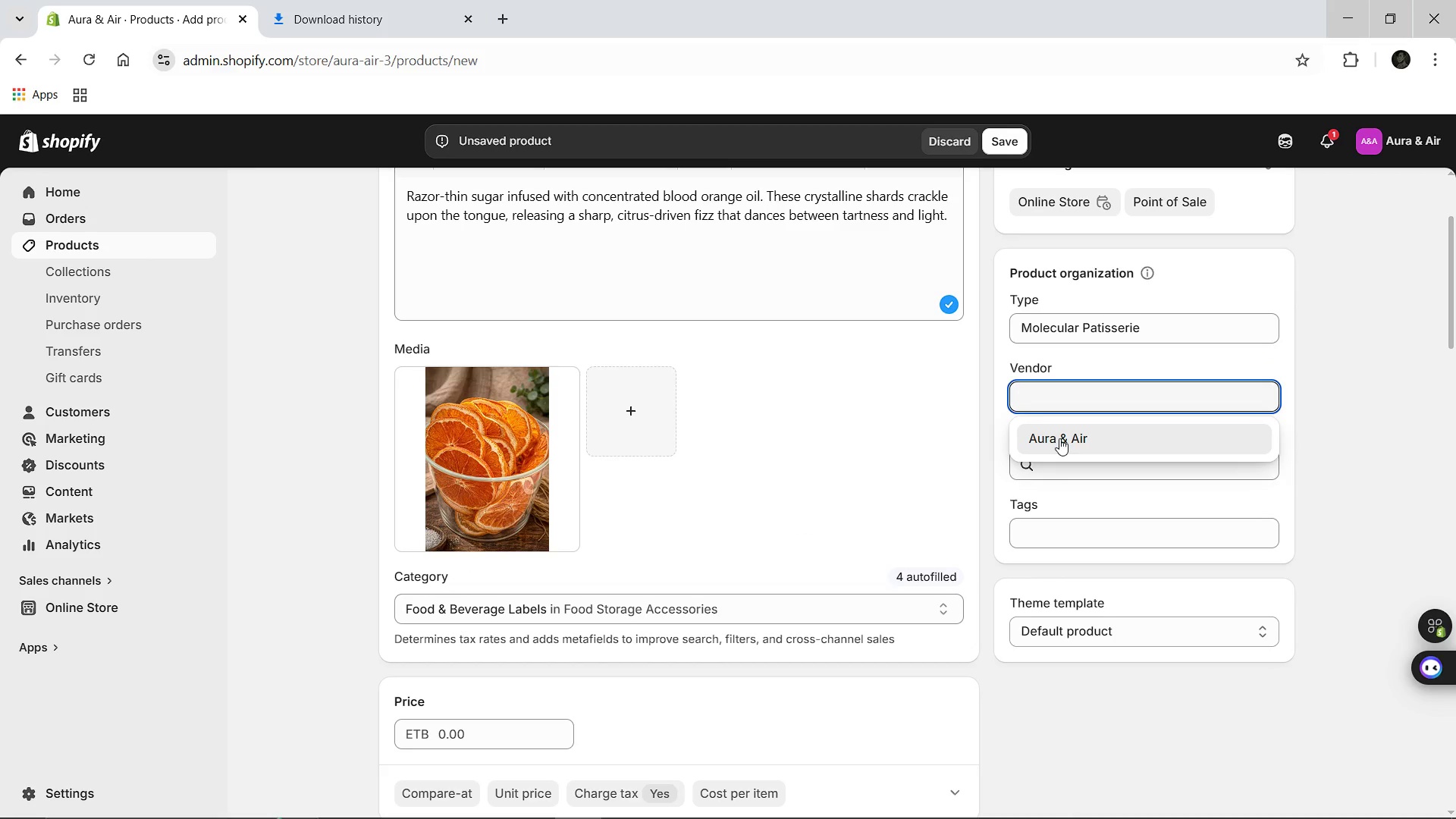 
left_click([1059, 438])
 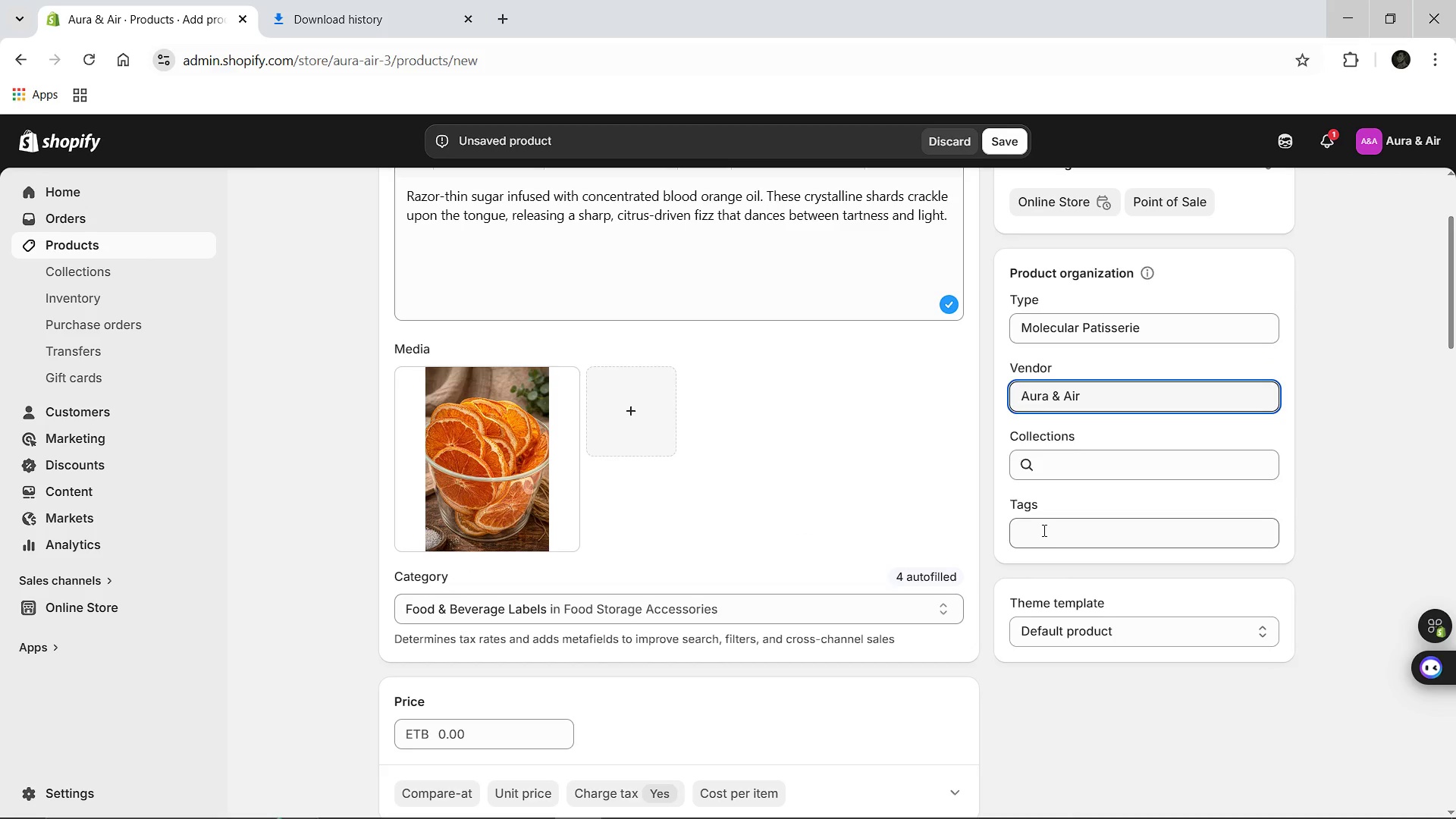 
left_click([1043, 530])
 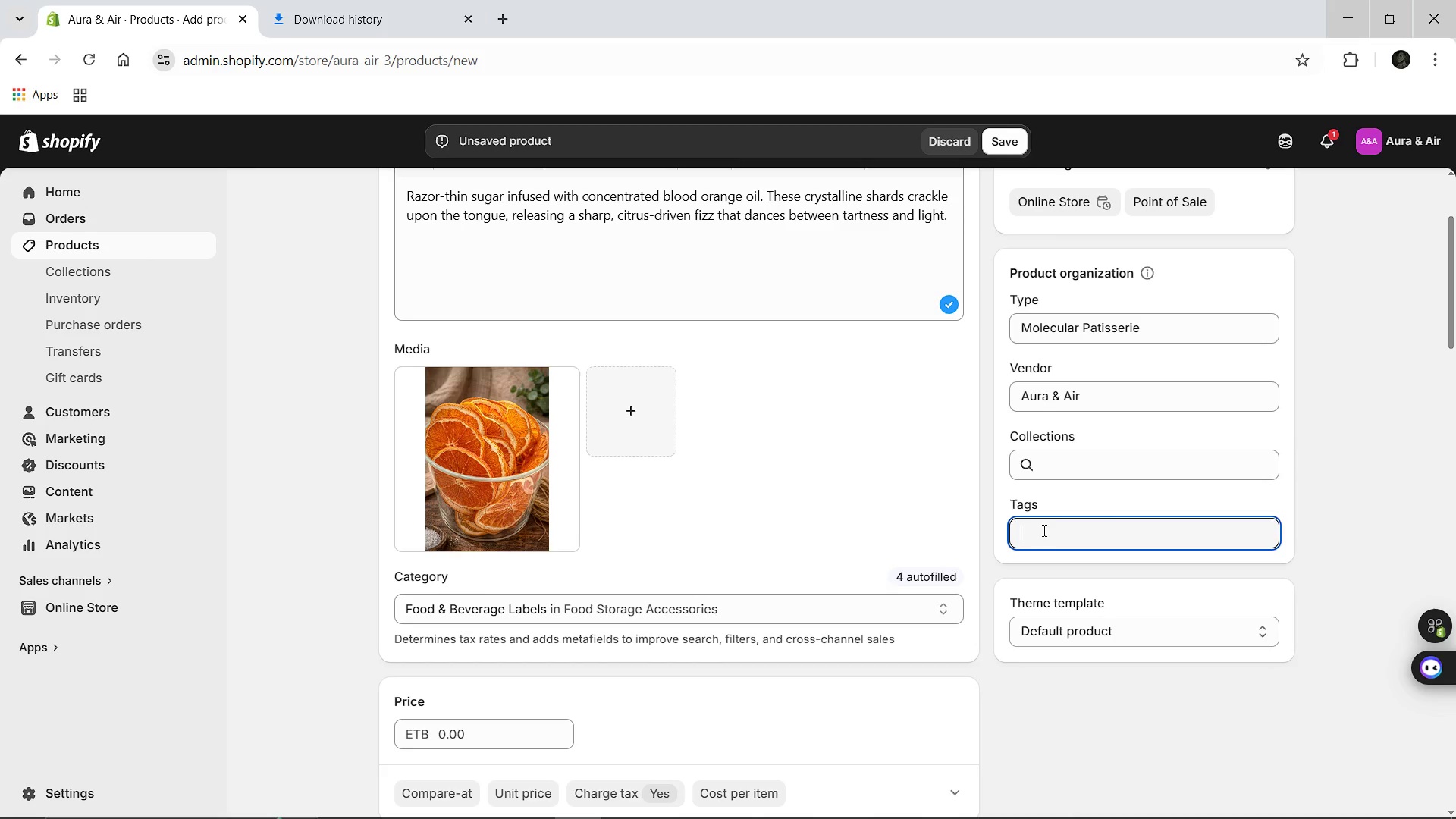 
type(Crisp)
 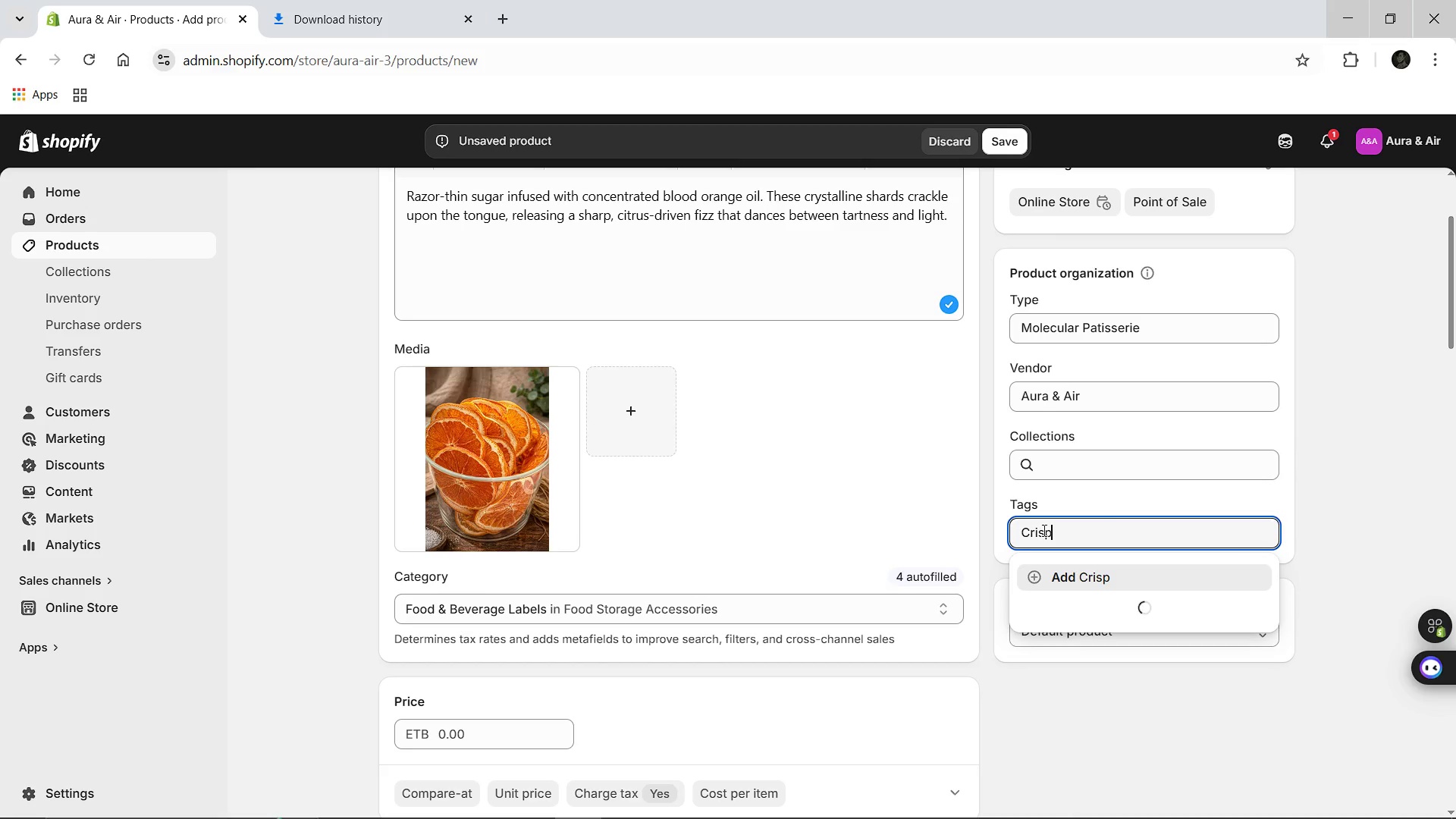 
key(Enter)
 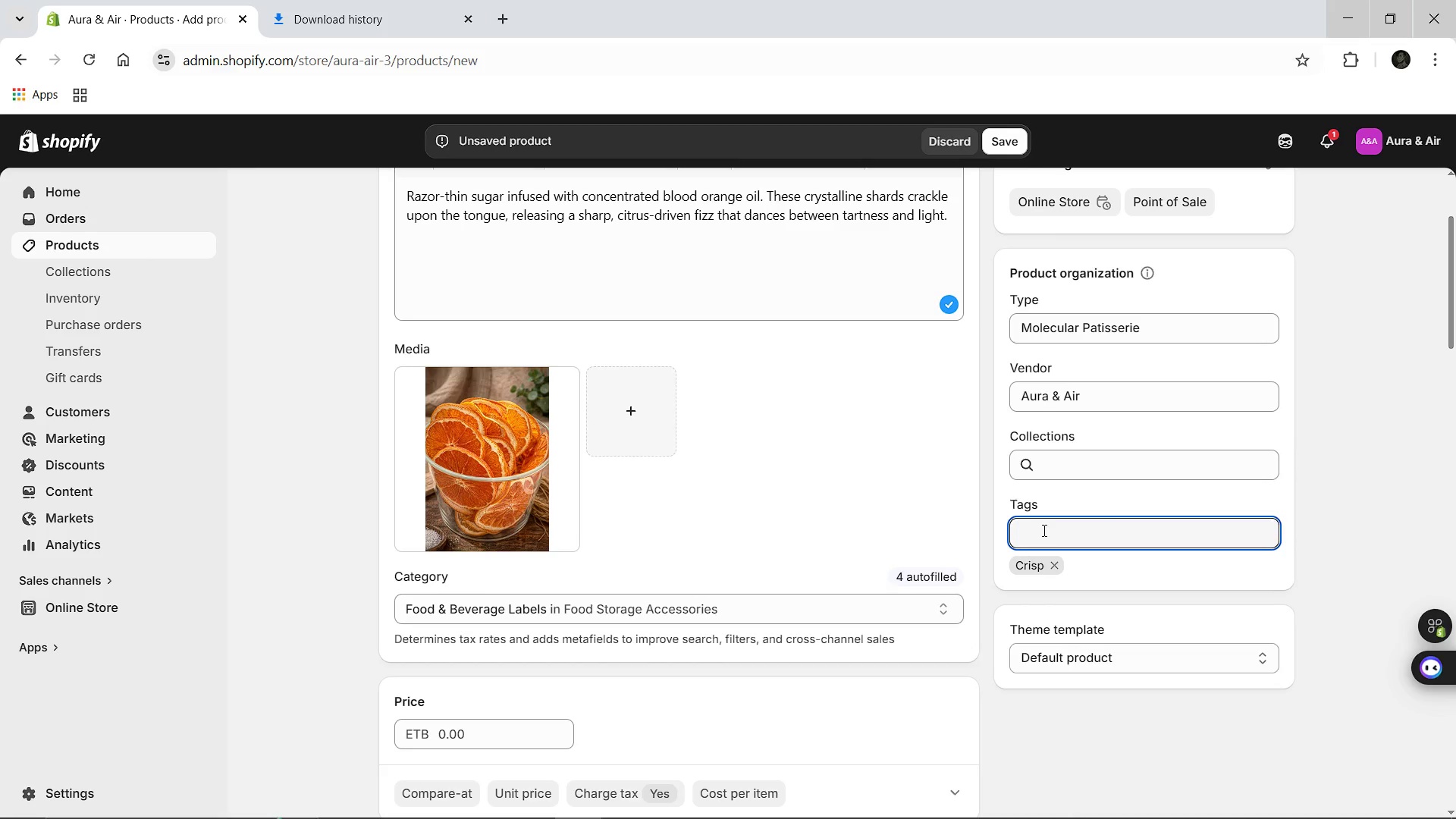 
hold_key(key=ShiftLeft, duration=1.53)
 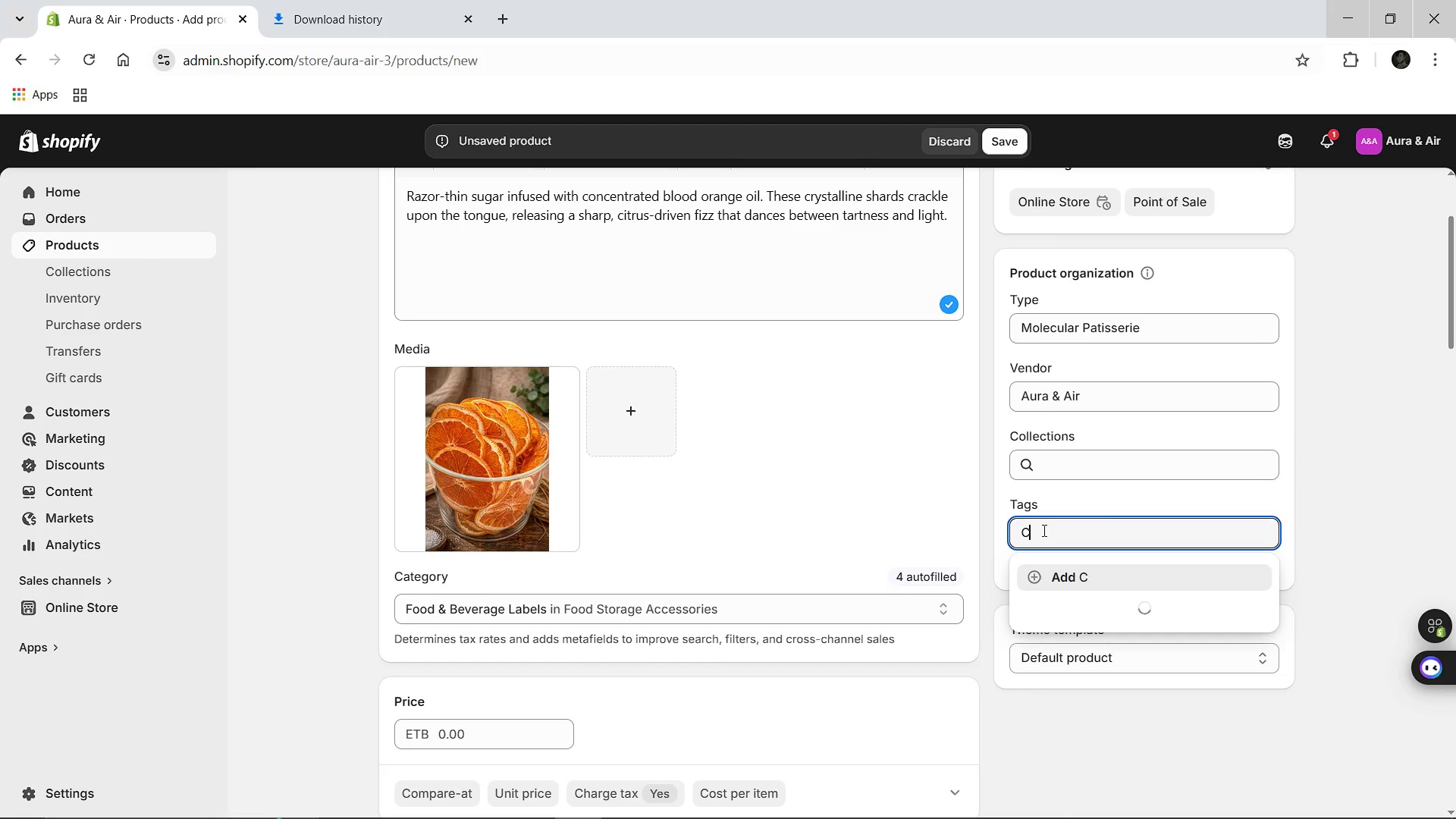 
type(Cleb)
key(Backspace)
key(Backspace)
key(Backspace)
type(e;)
key(Backspace)
type(lebration)
 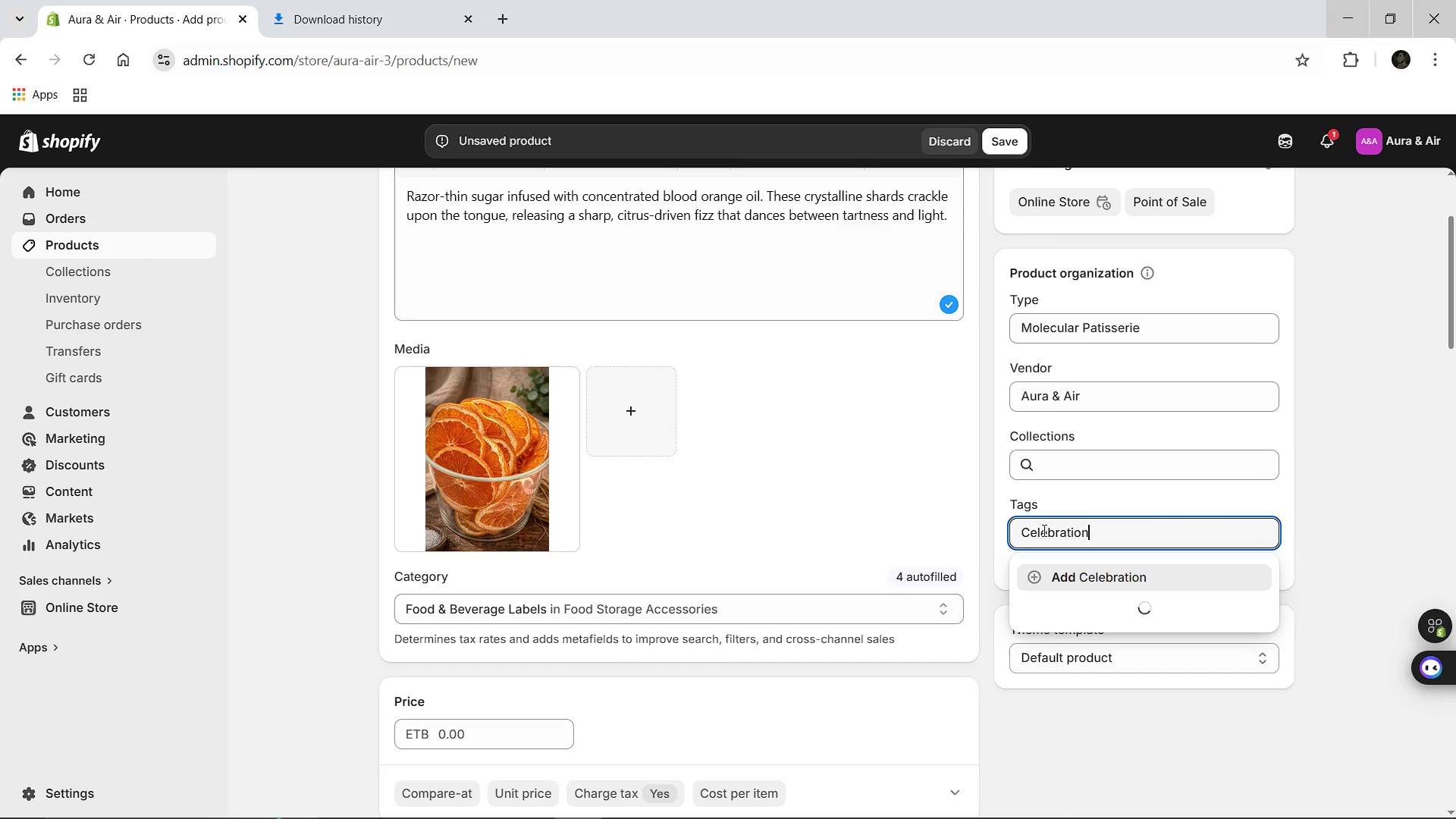 
key(Enter)
 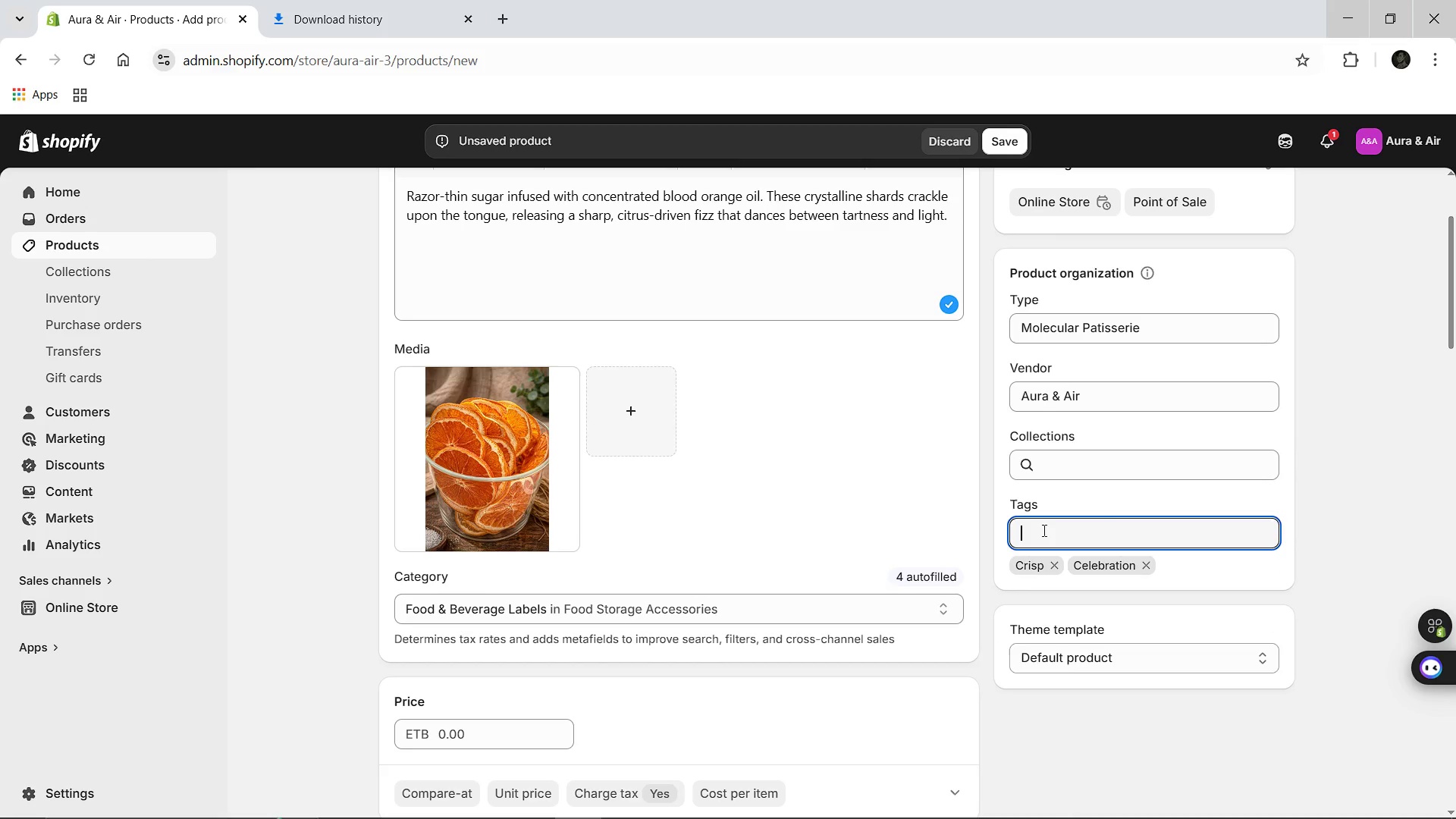 
type(Citrus)
 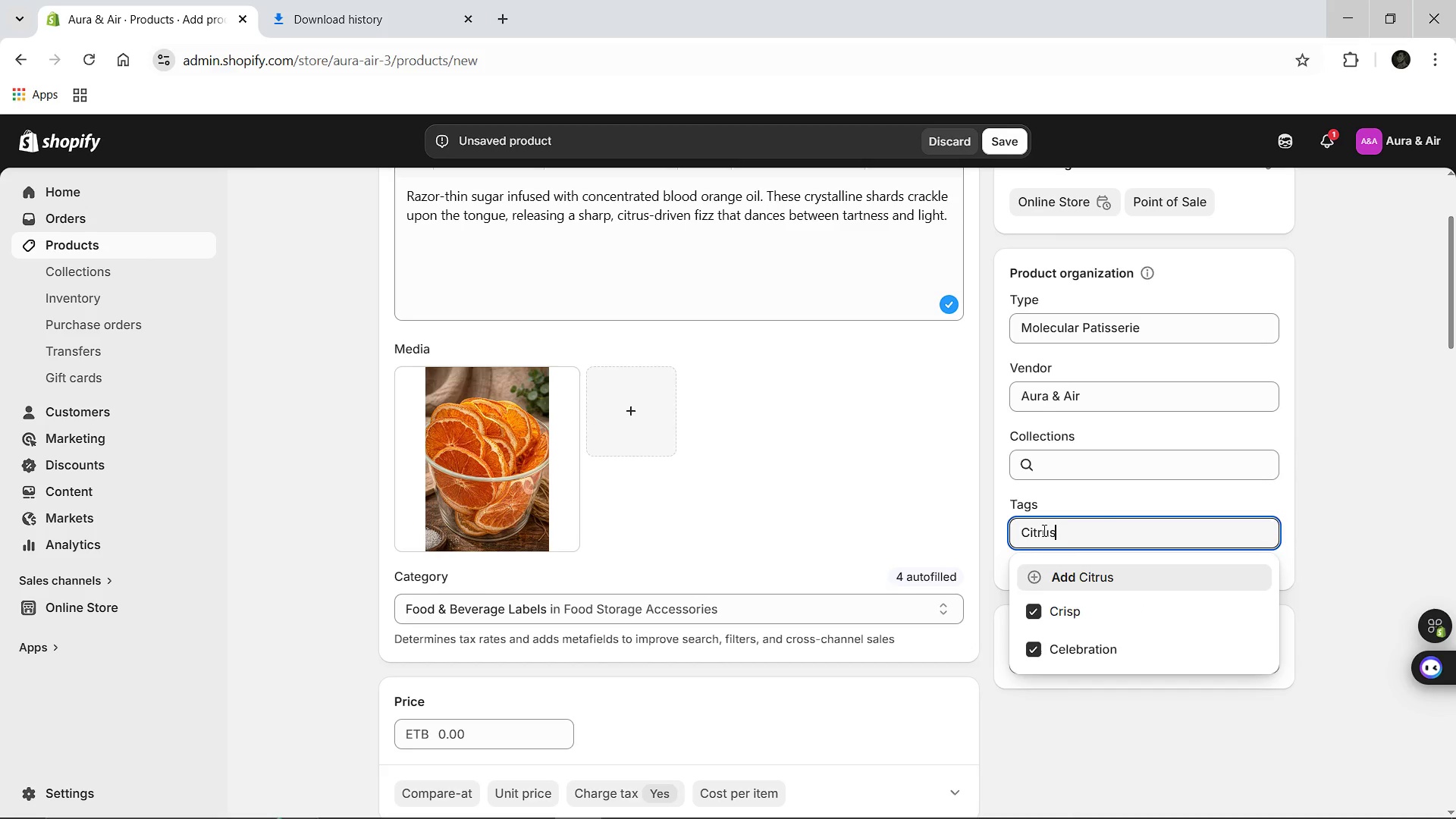 
key(Enter)
 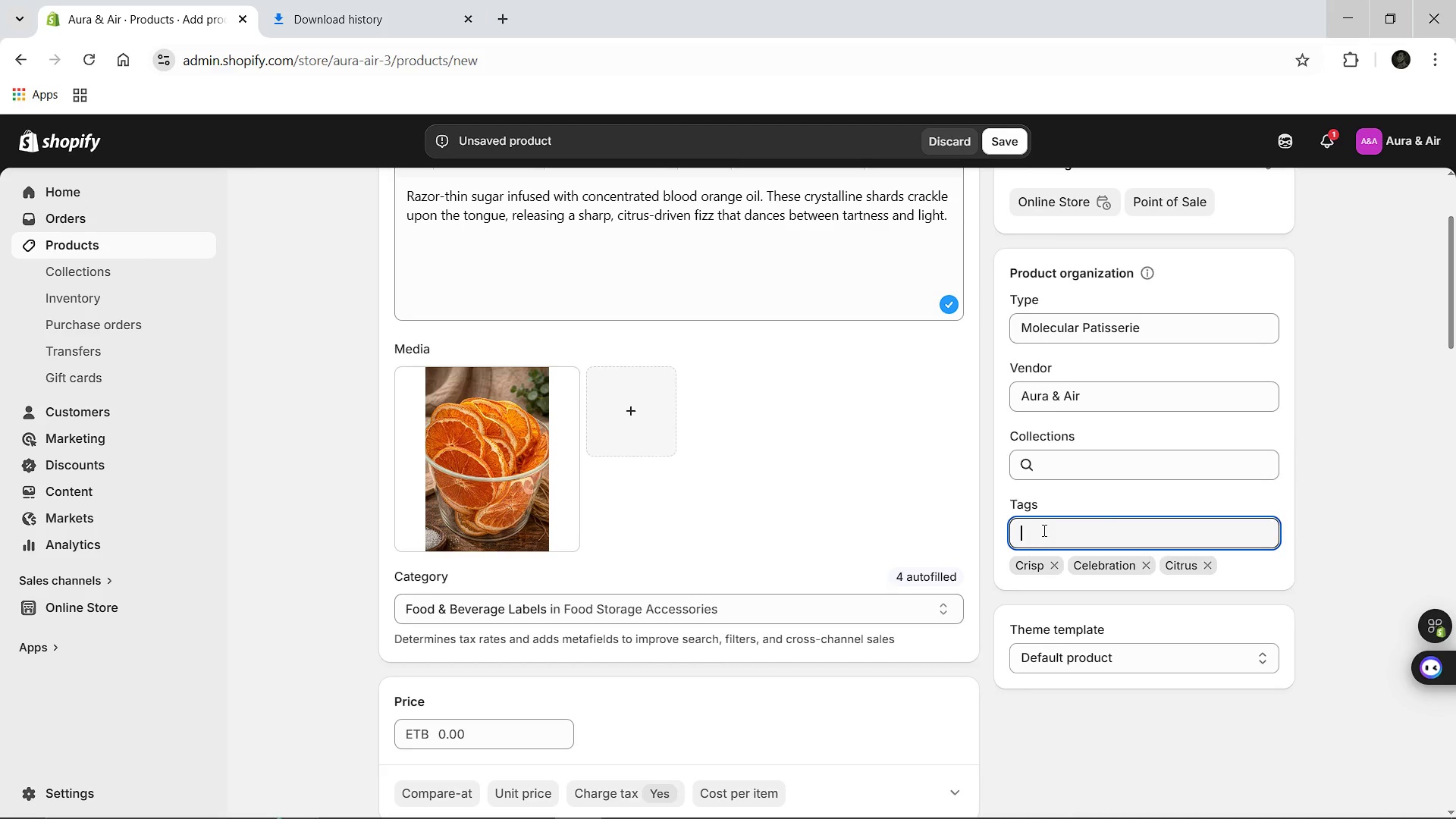 
type(Orange)
 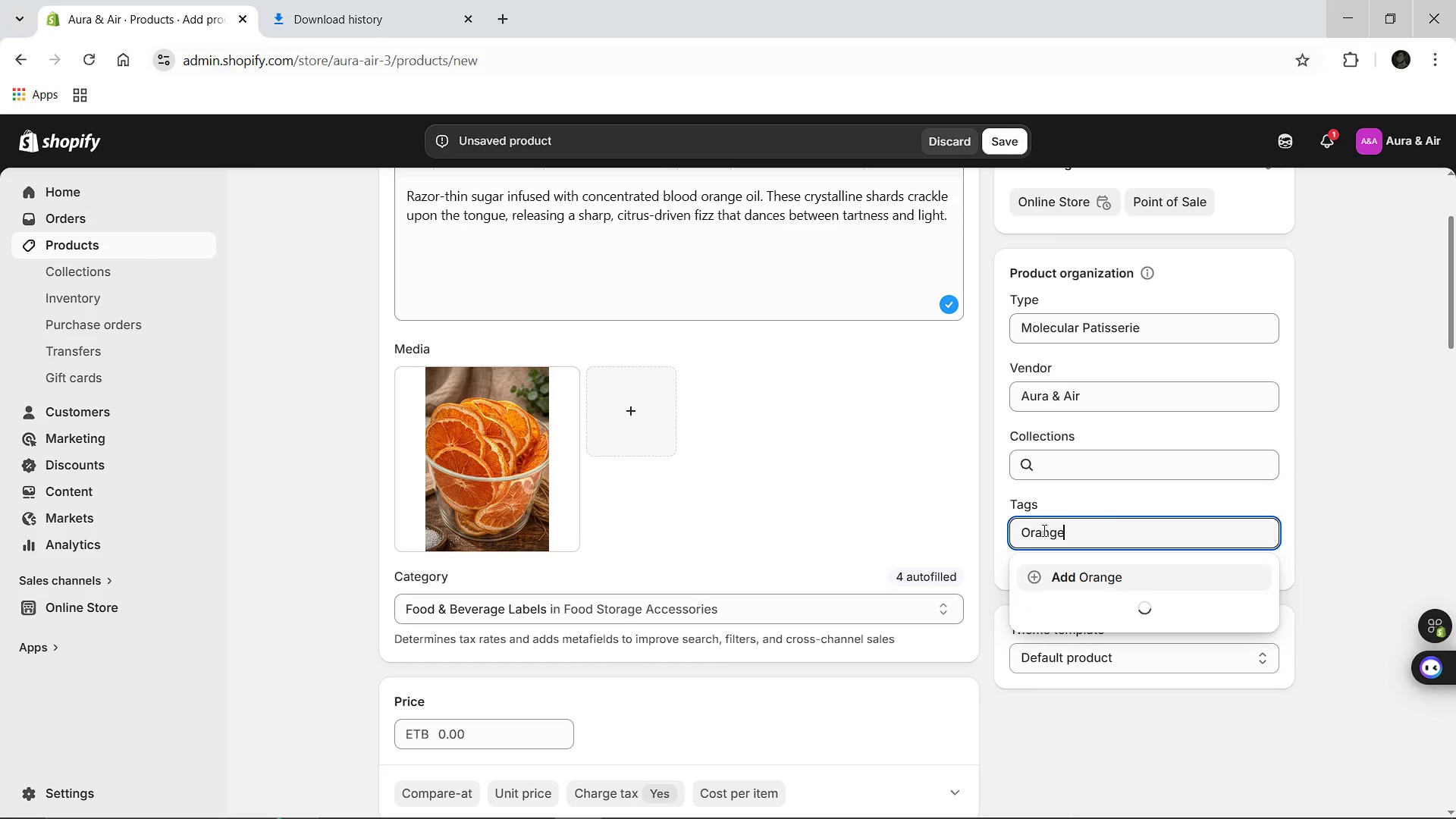 
key(Enter)
 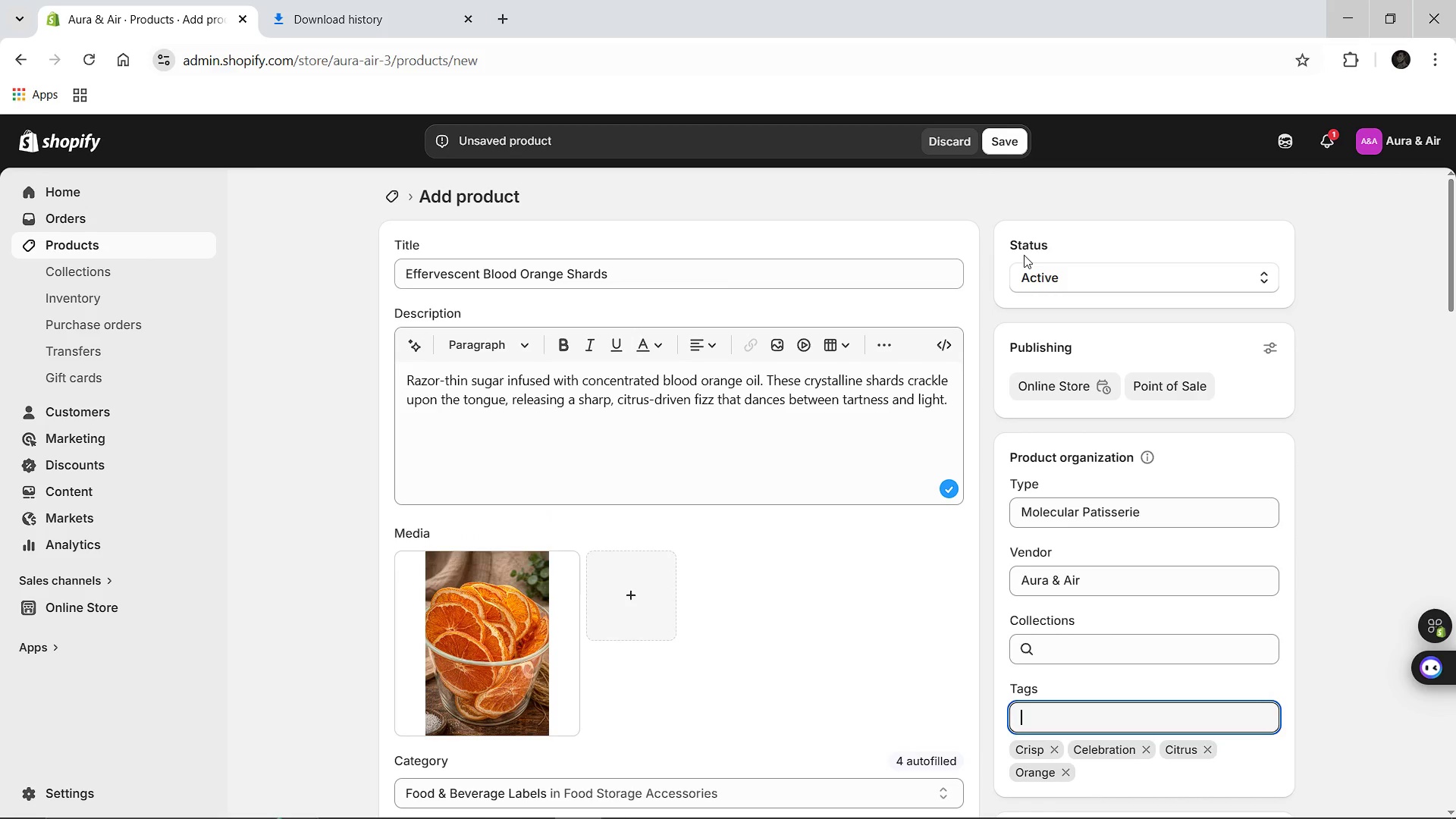 
left_click([1009, 143])
 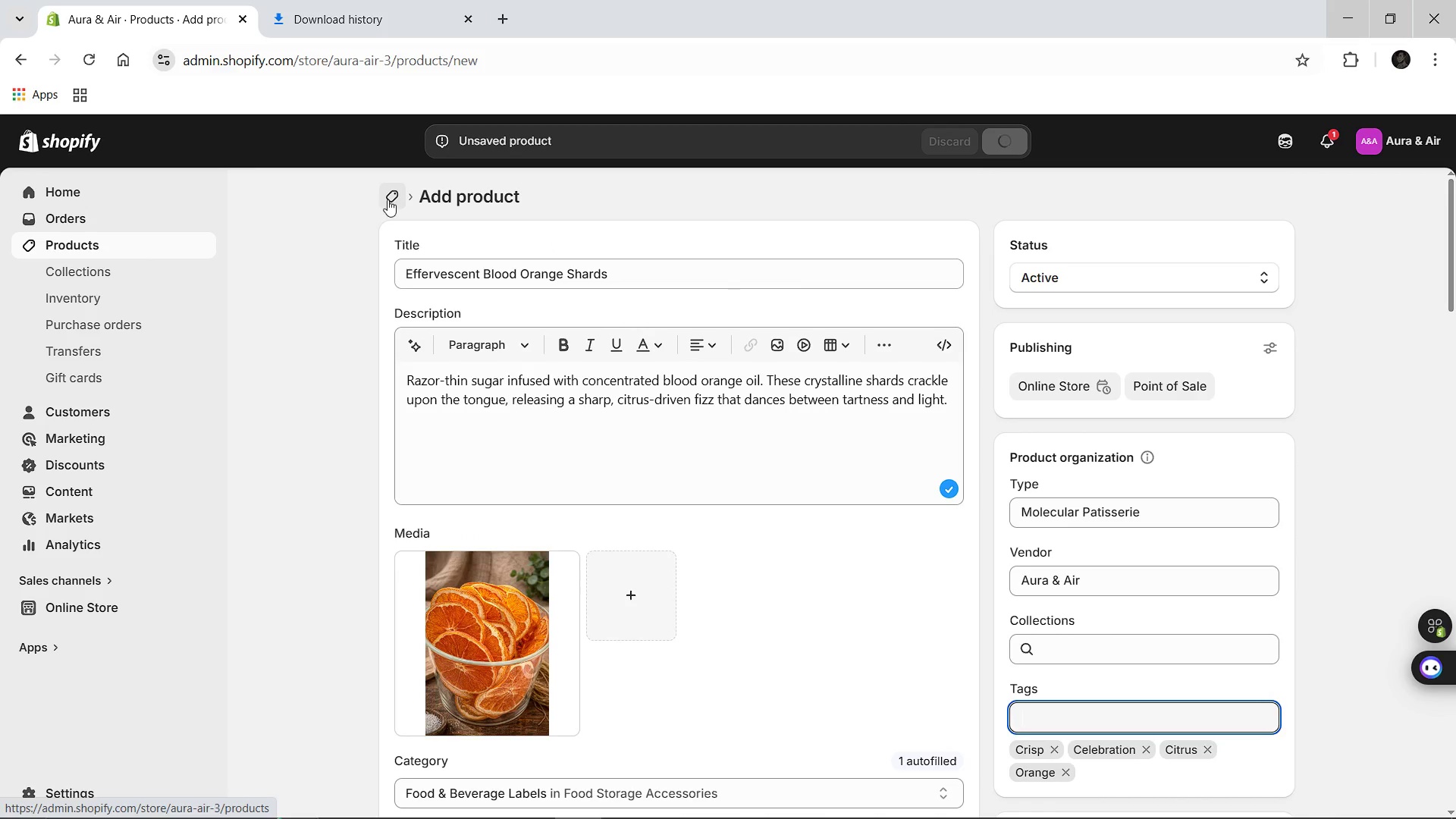 
wait(9.94)
 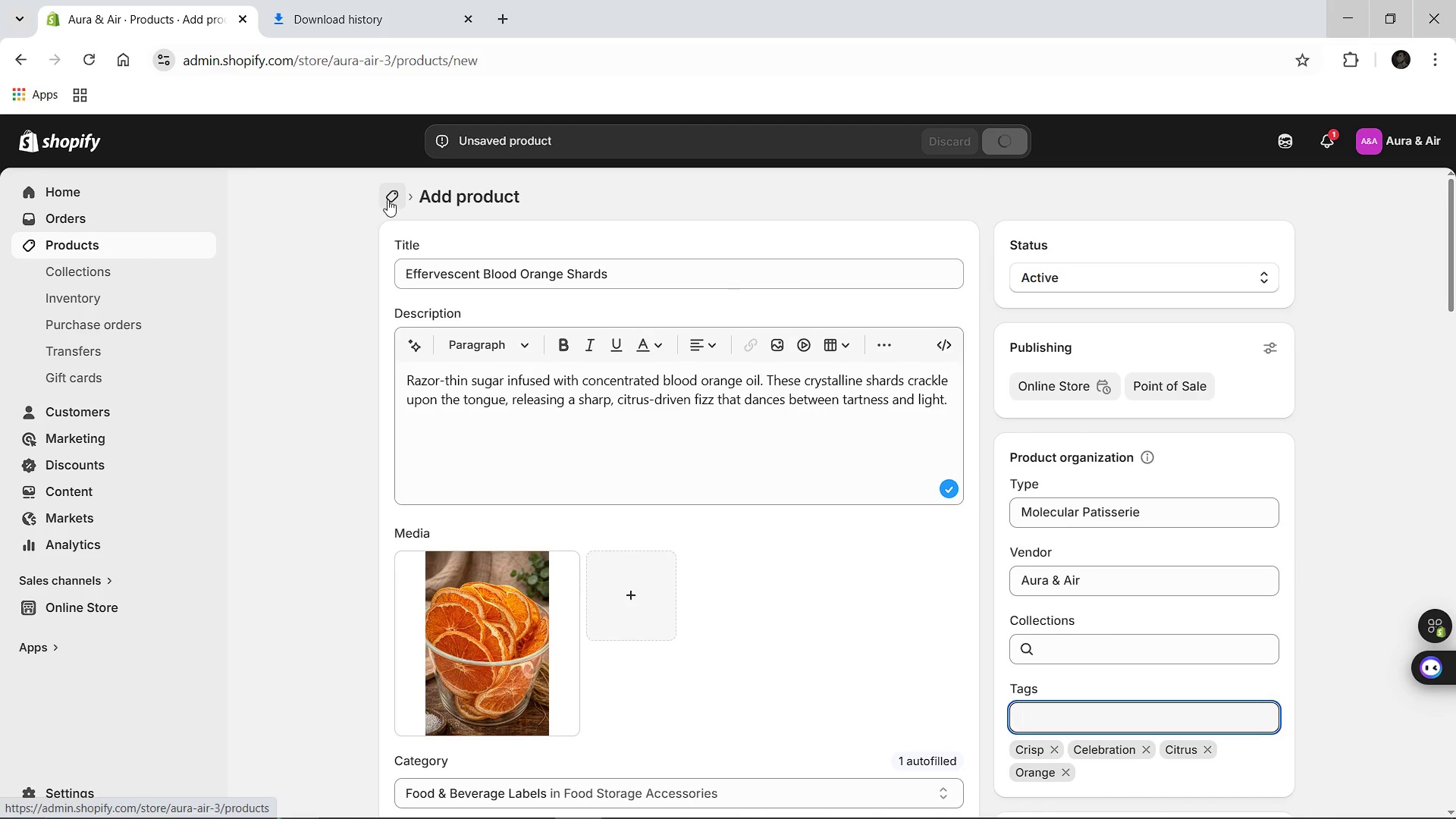 
left_click([388, 199])
 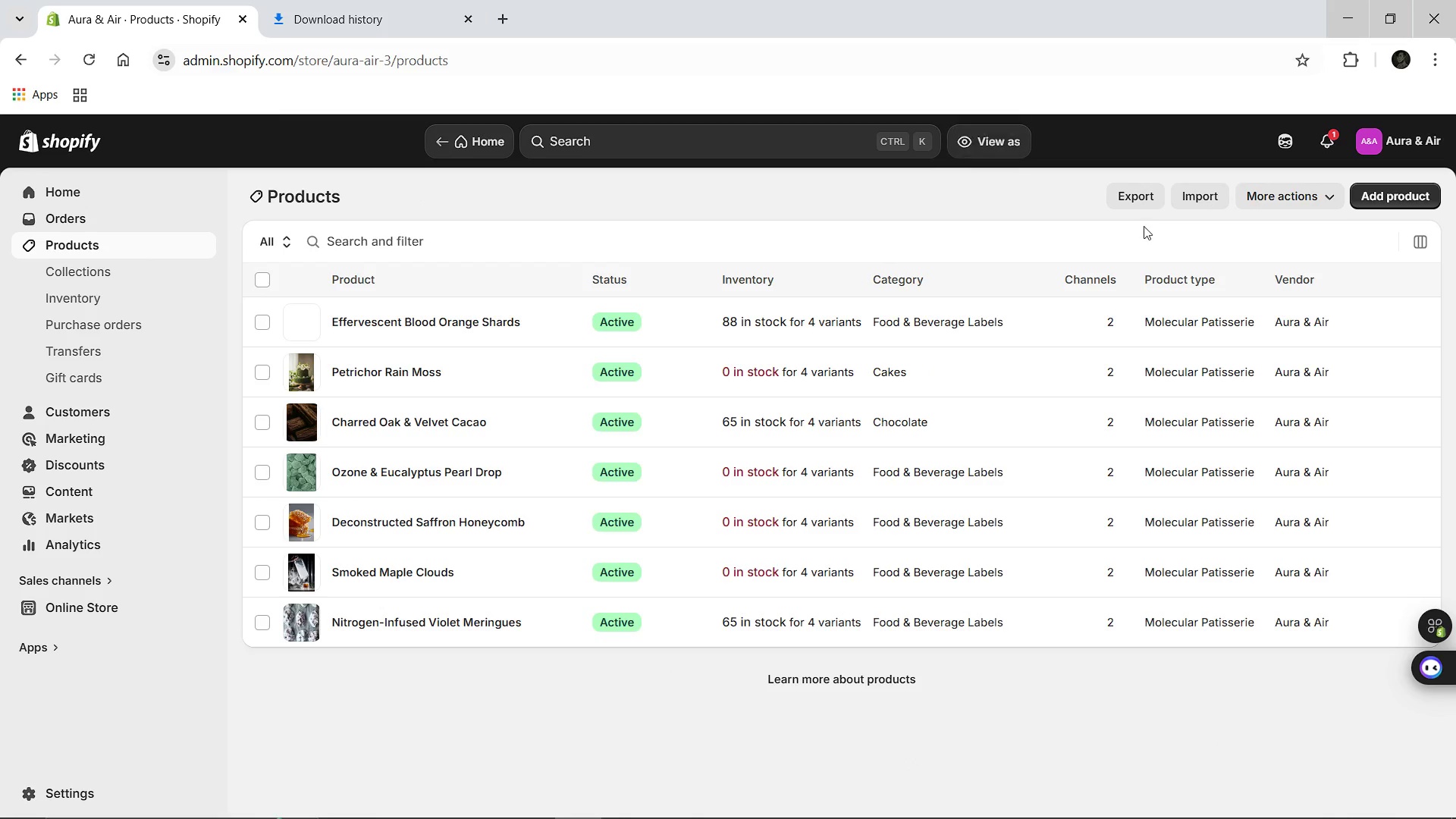 
wait(5.14)
 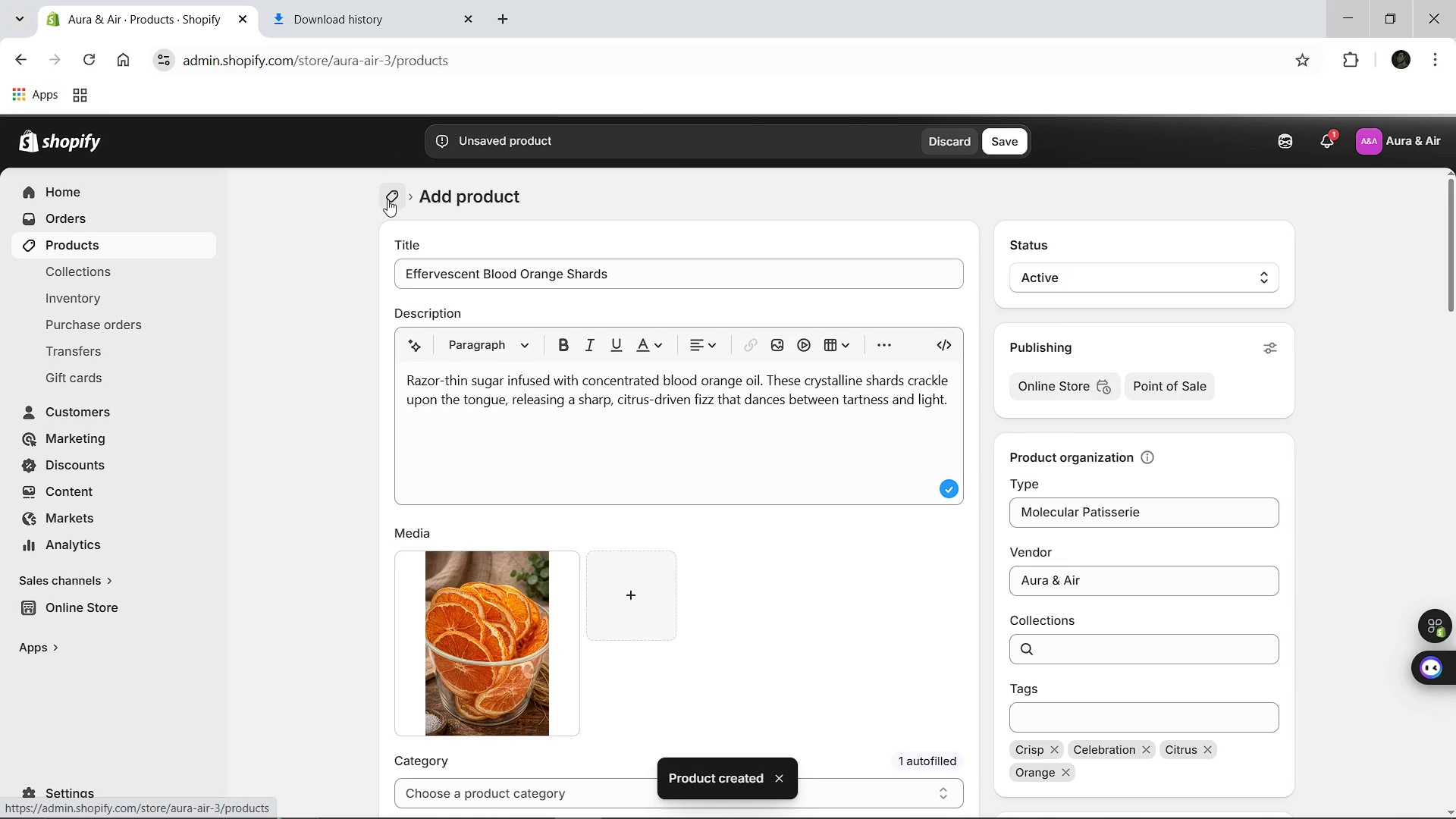 
left_click([1398, 191])
 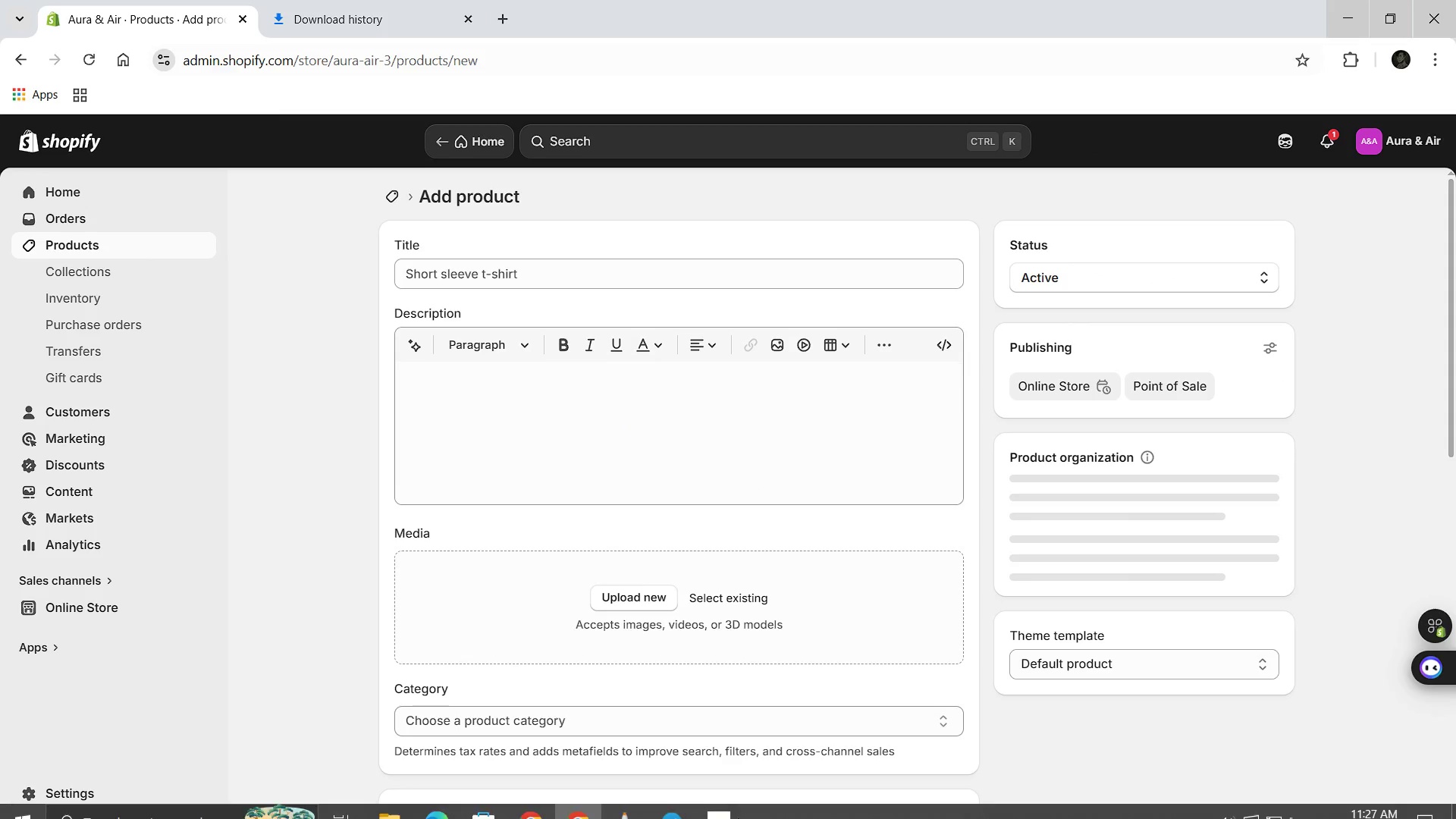 
left_click([726, 802])